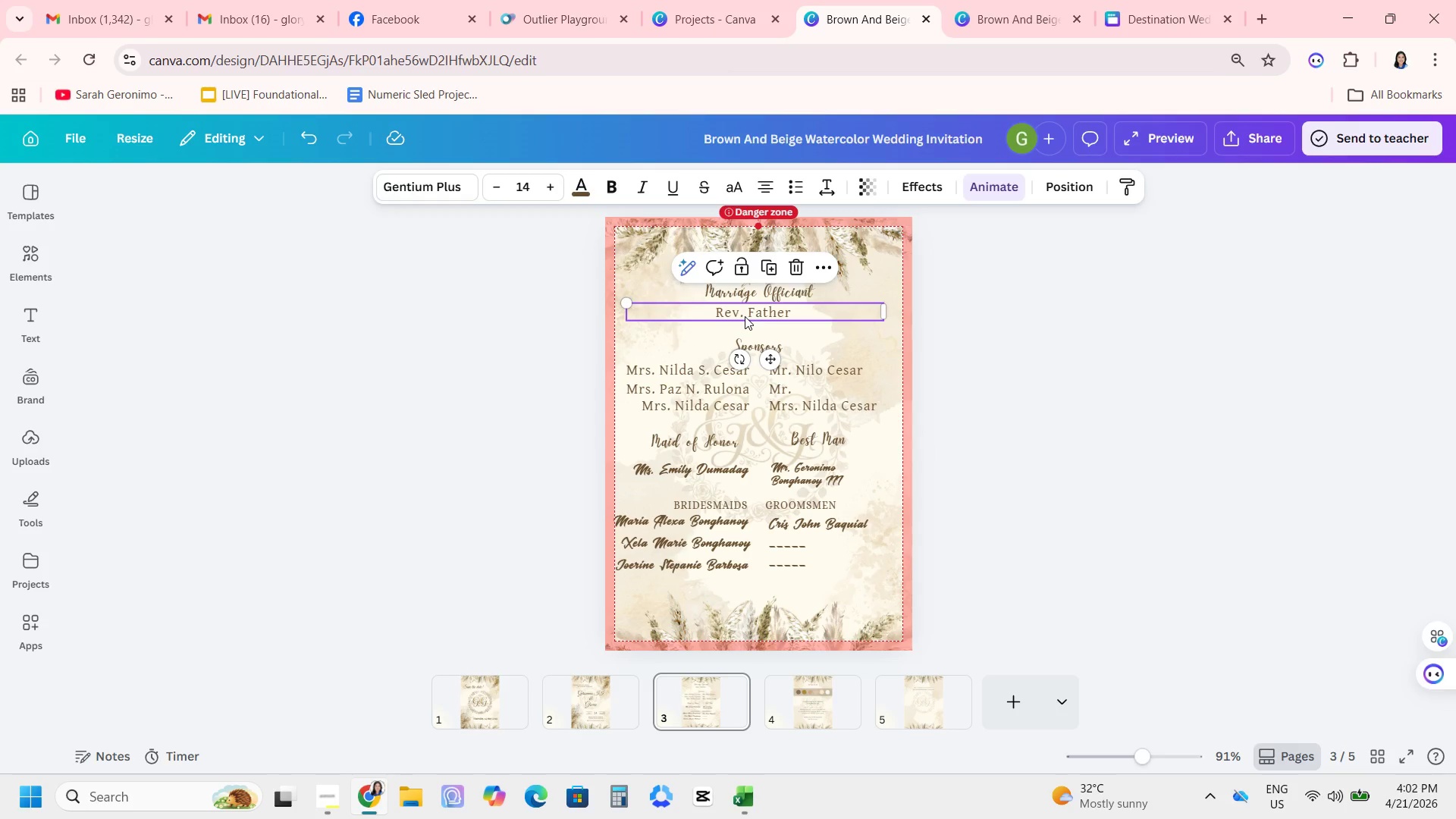 
key(Control+C)
 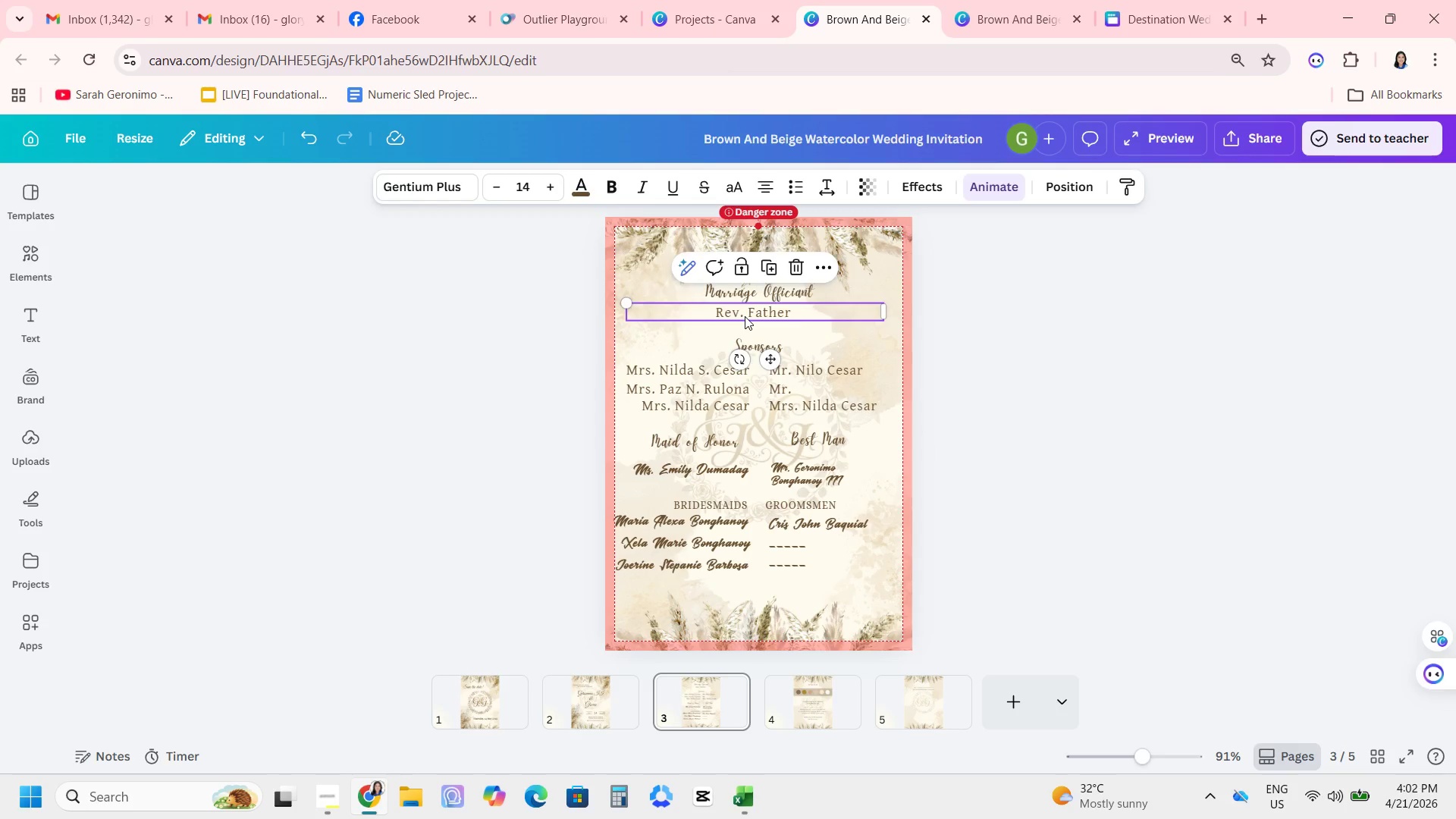 
key(Control+V)
 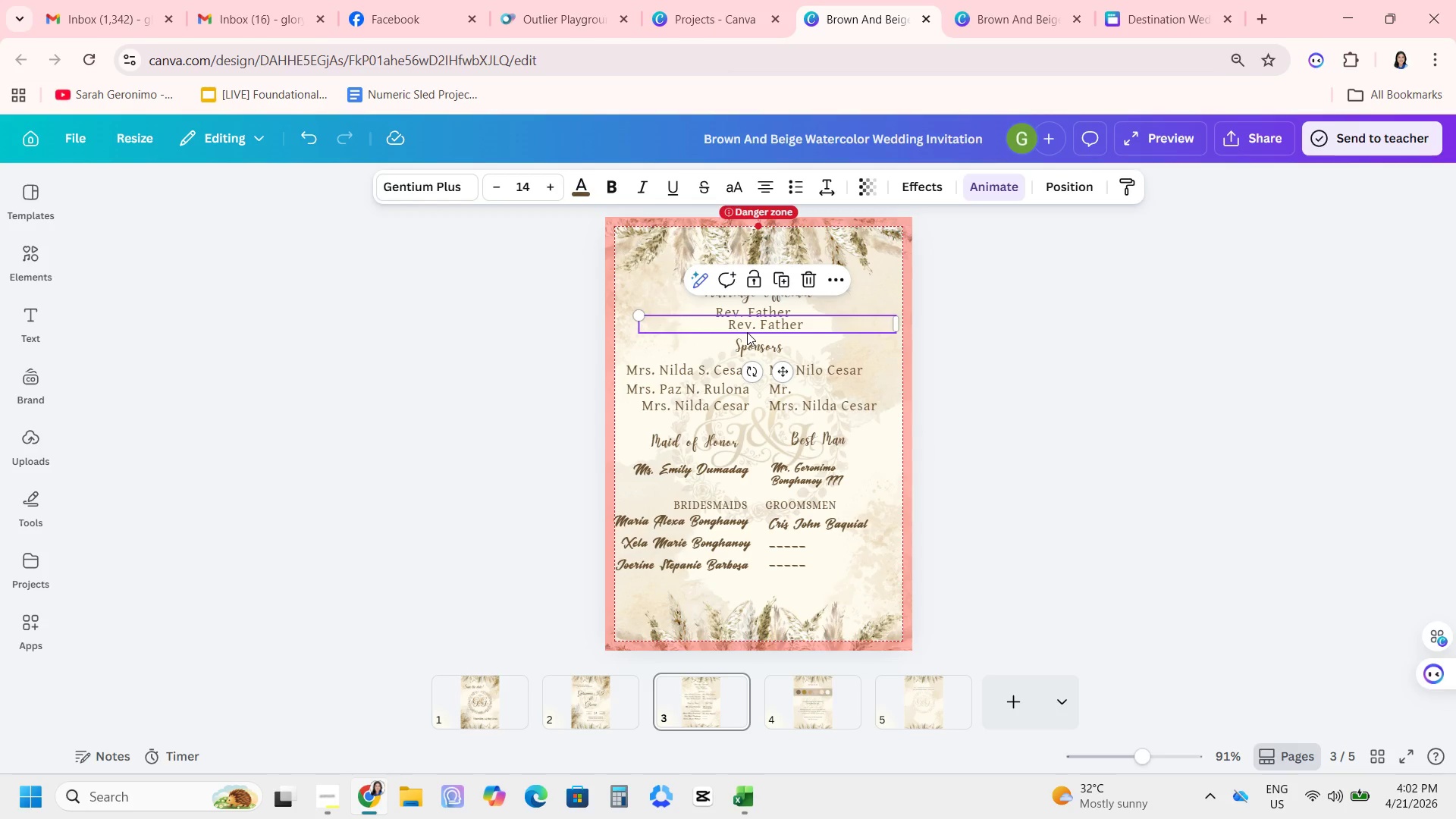 
hold_key(key=ControlLeft, duration=0.56)
 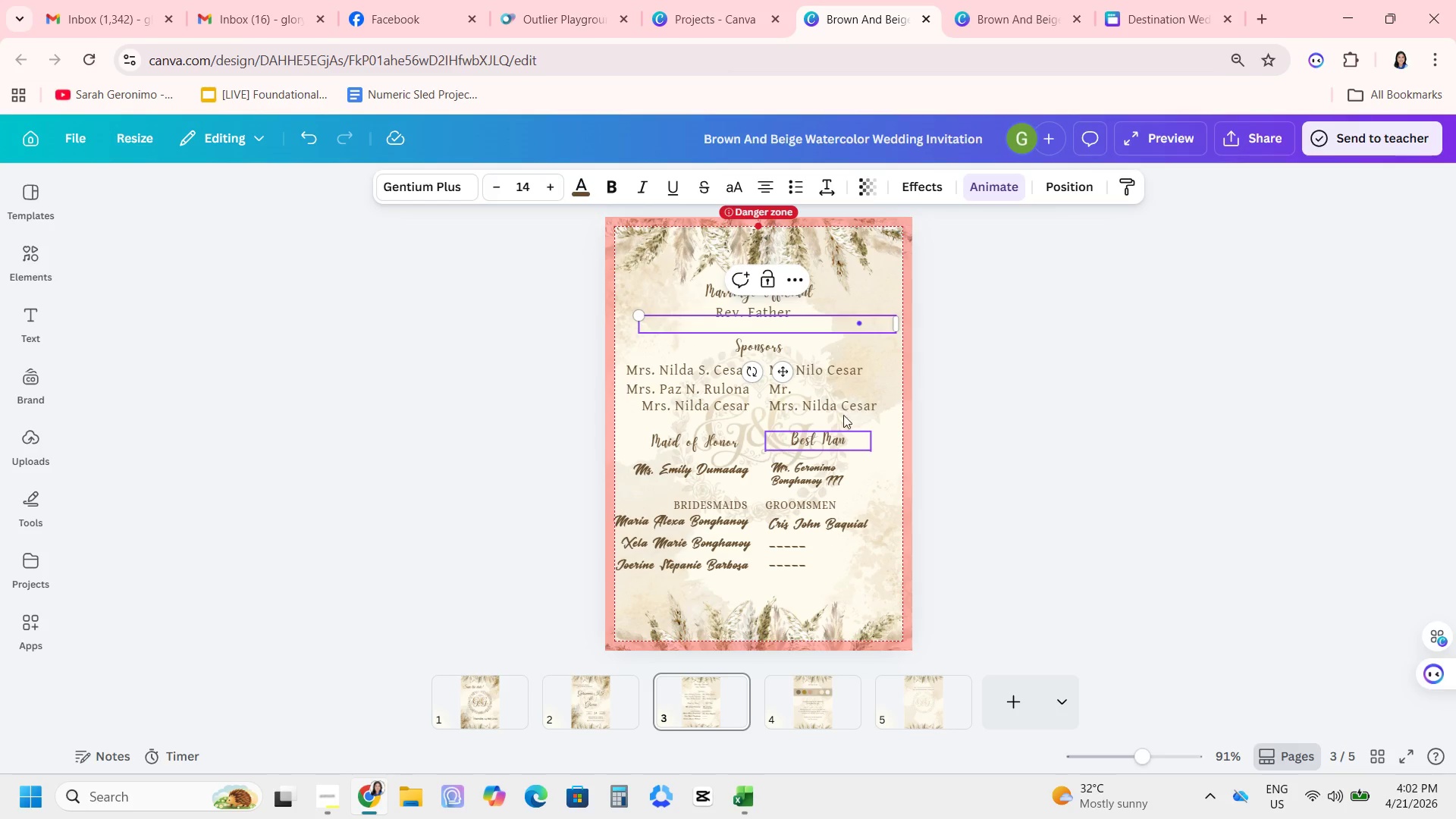 
key(X)
 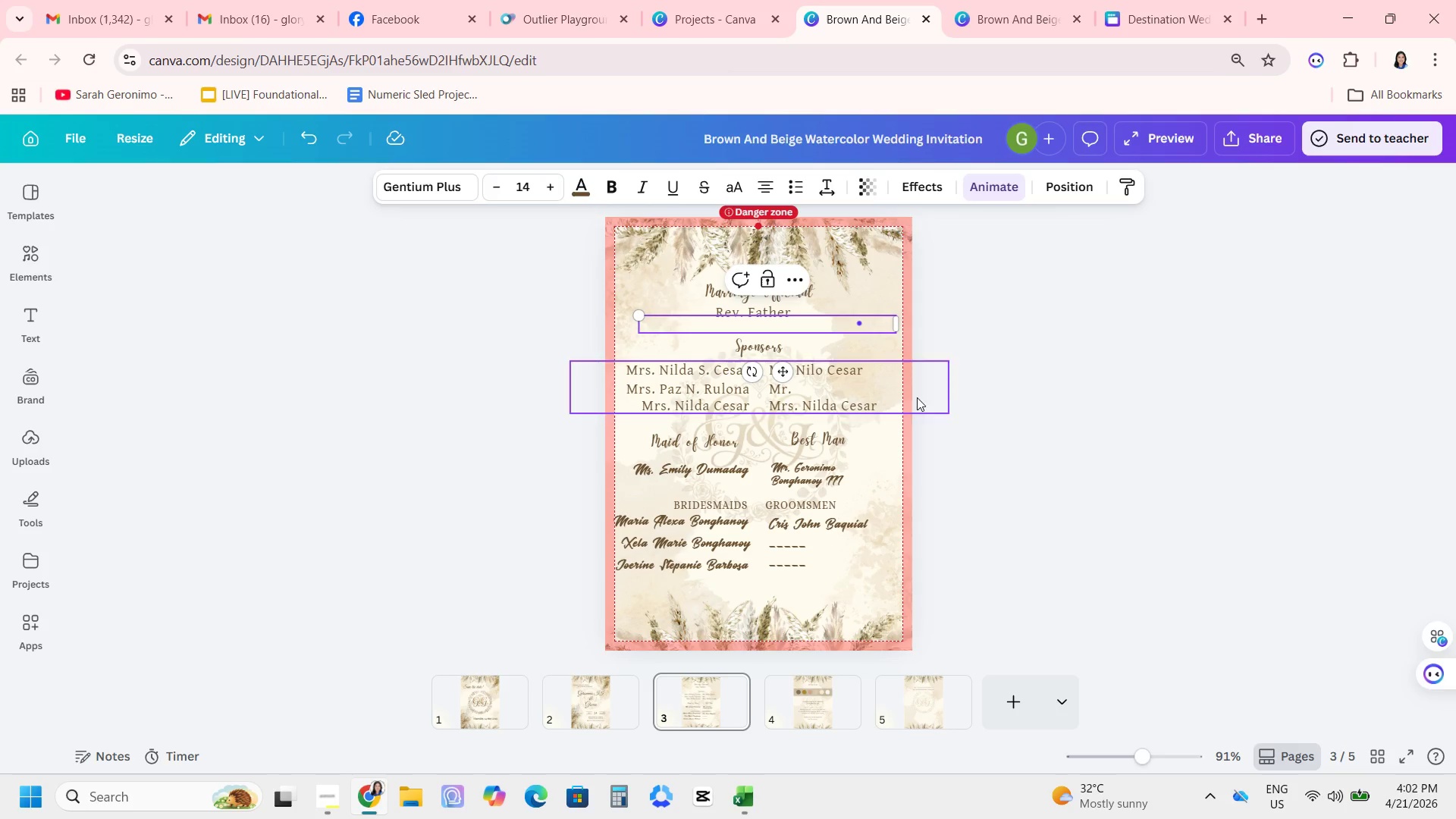 
key(Control+Z)
 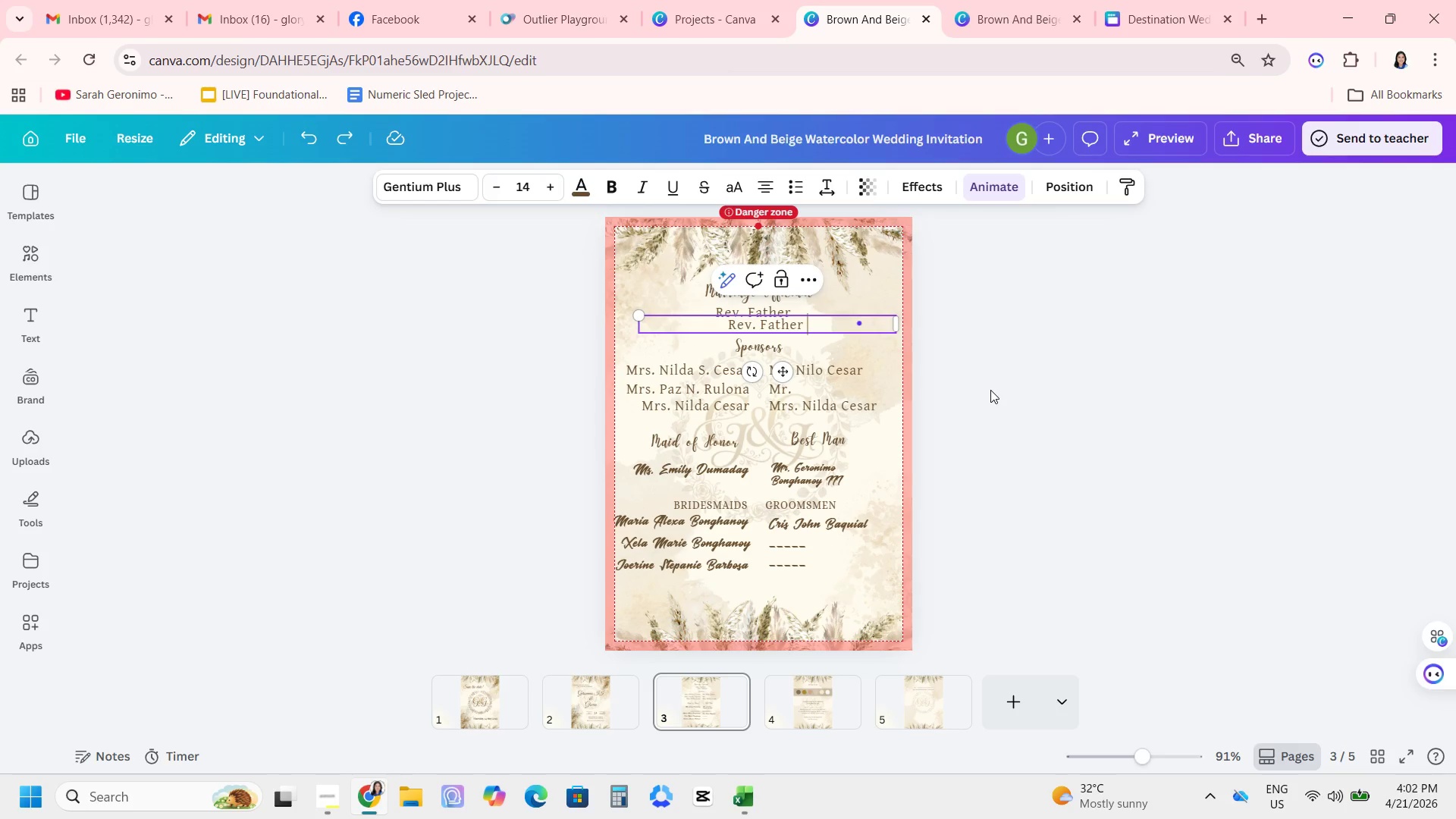 
key(Control+ControlLeft)
 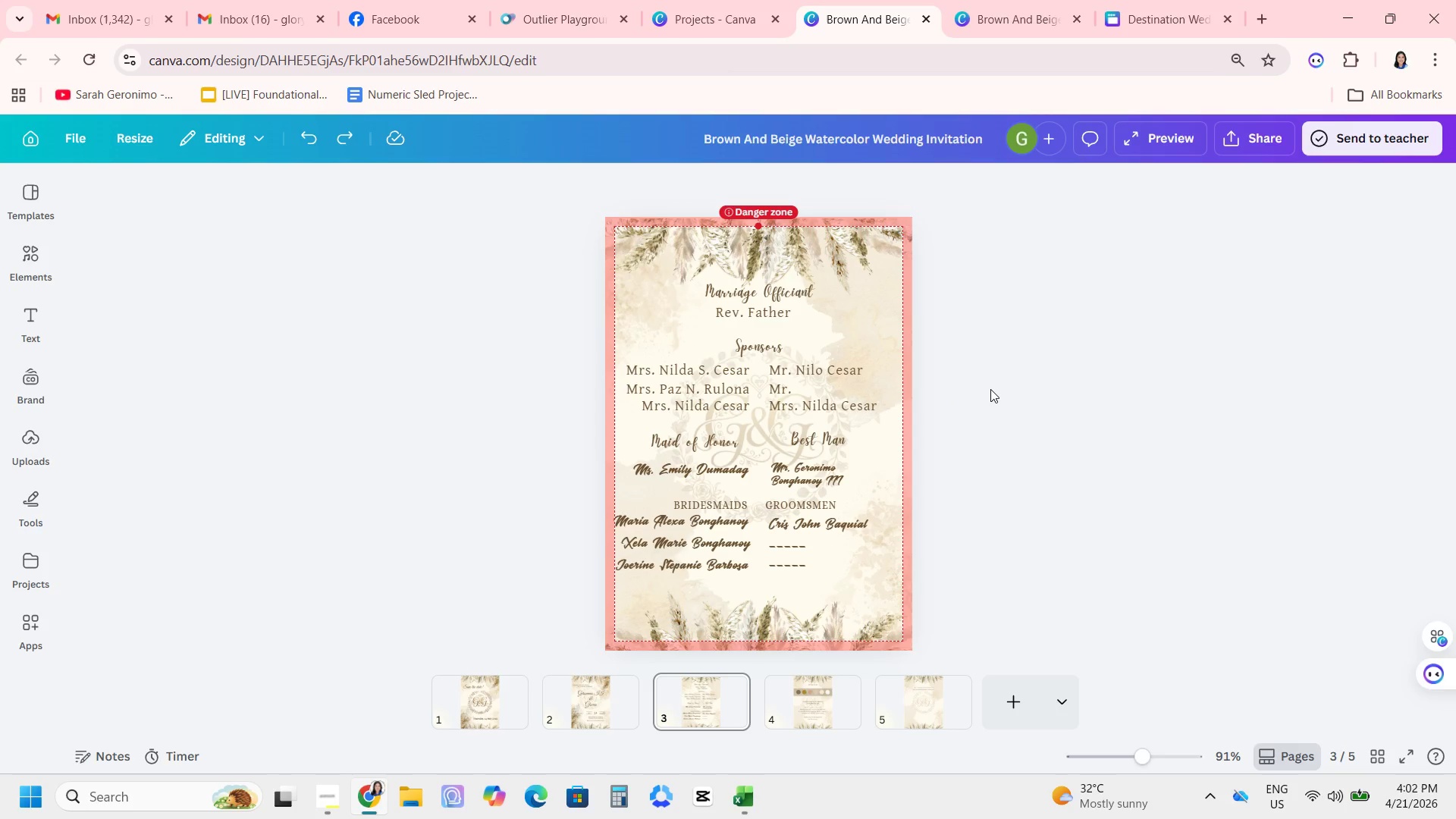 
key(Control+Z)
 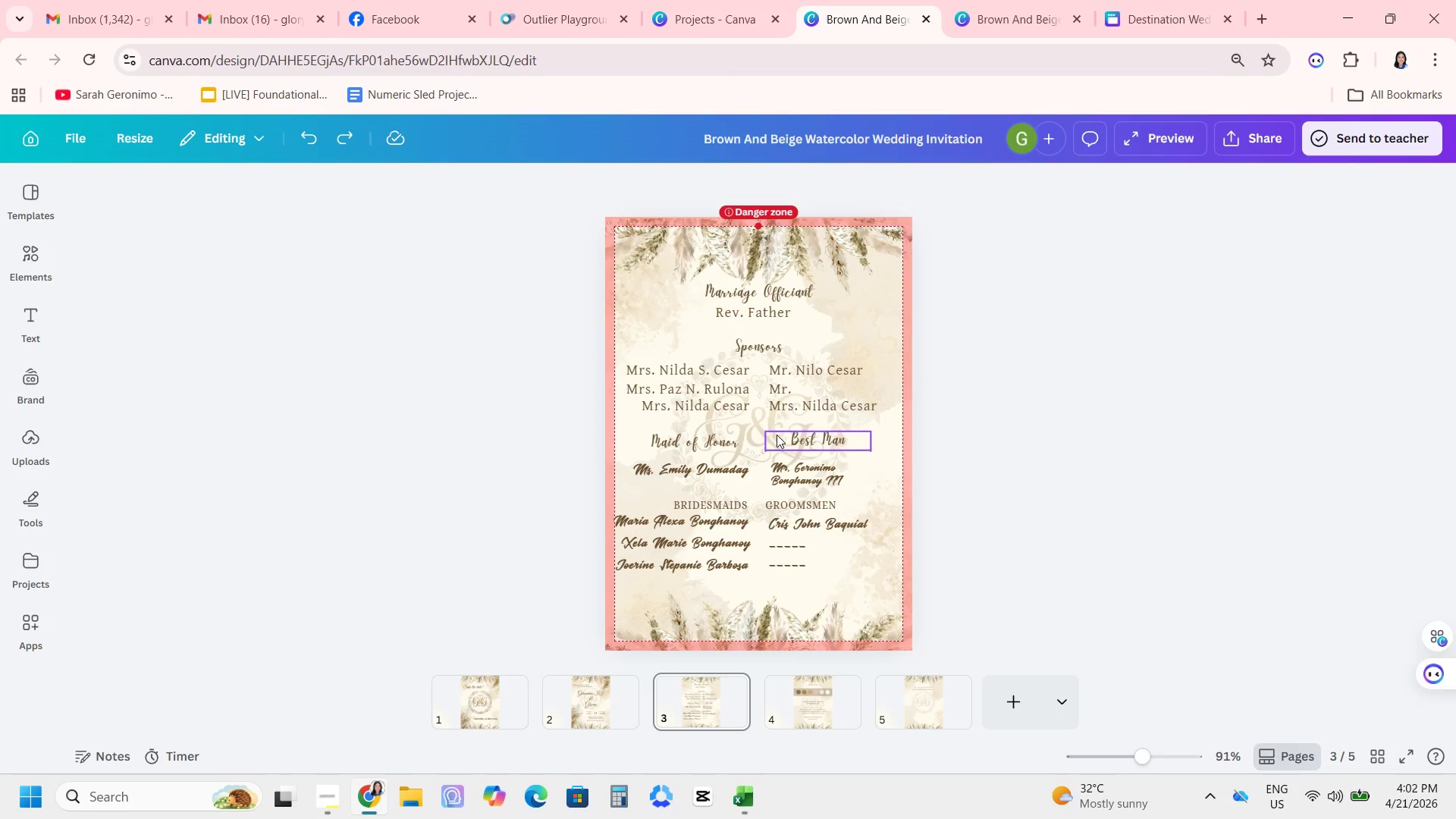 
left_click([752, 388])
 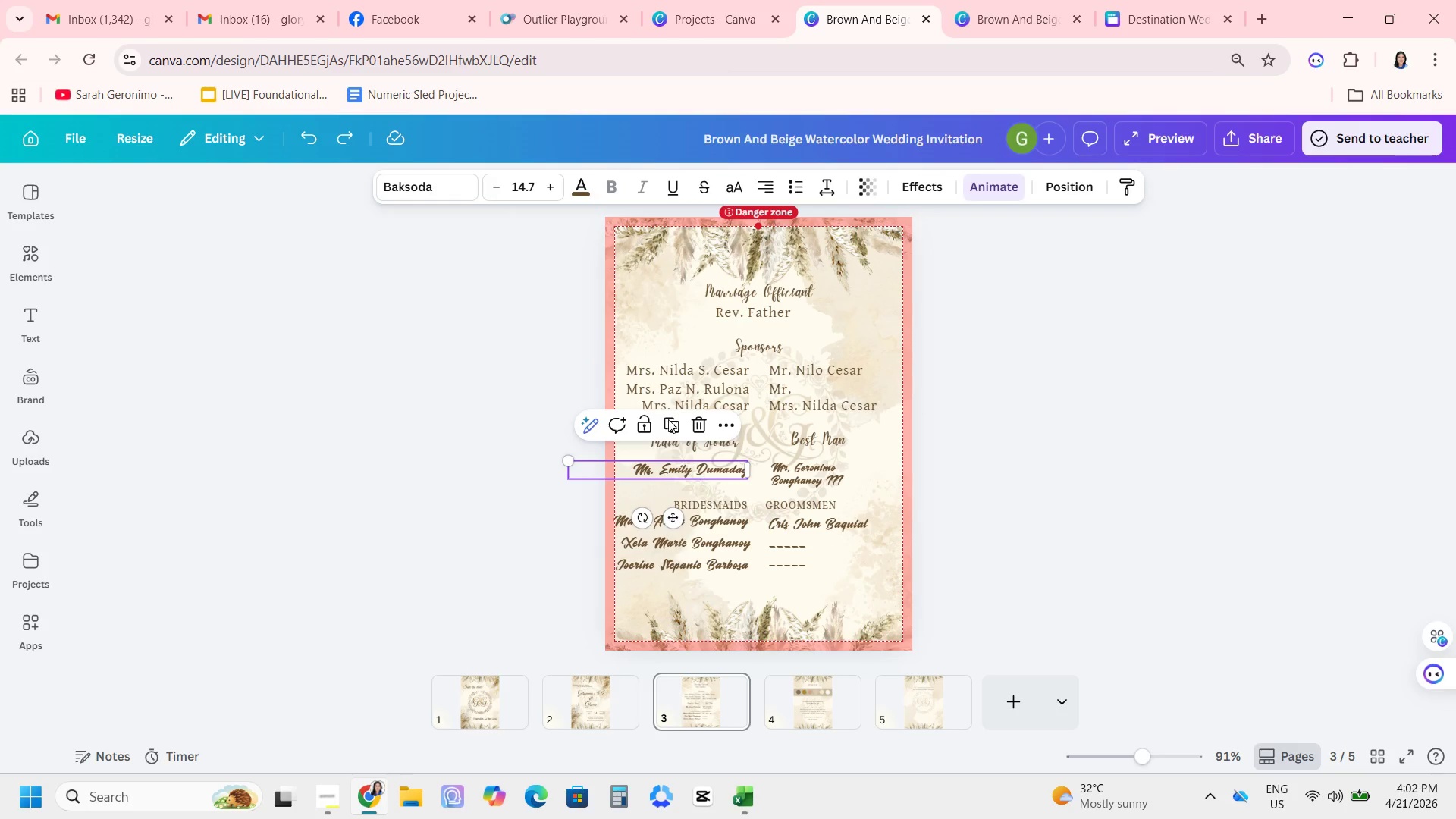 
left_click([442, 185])
 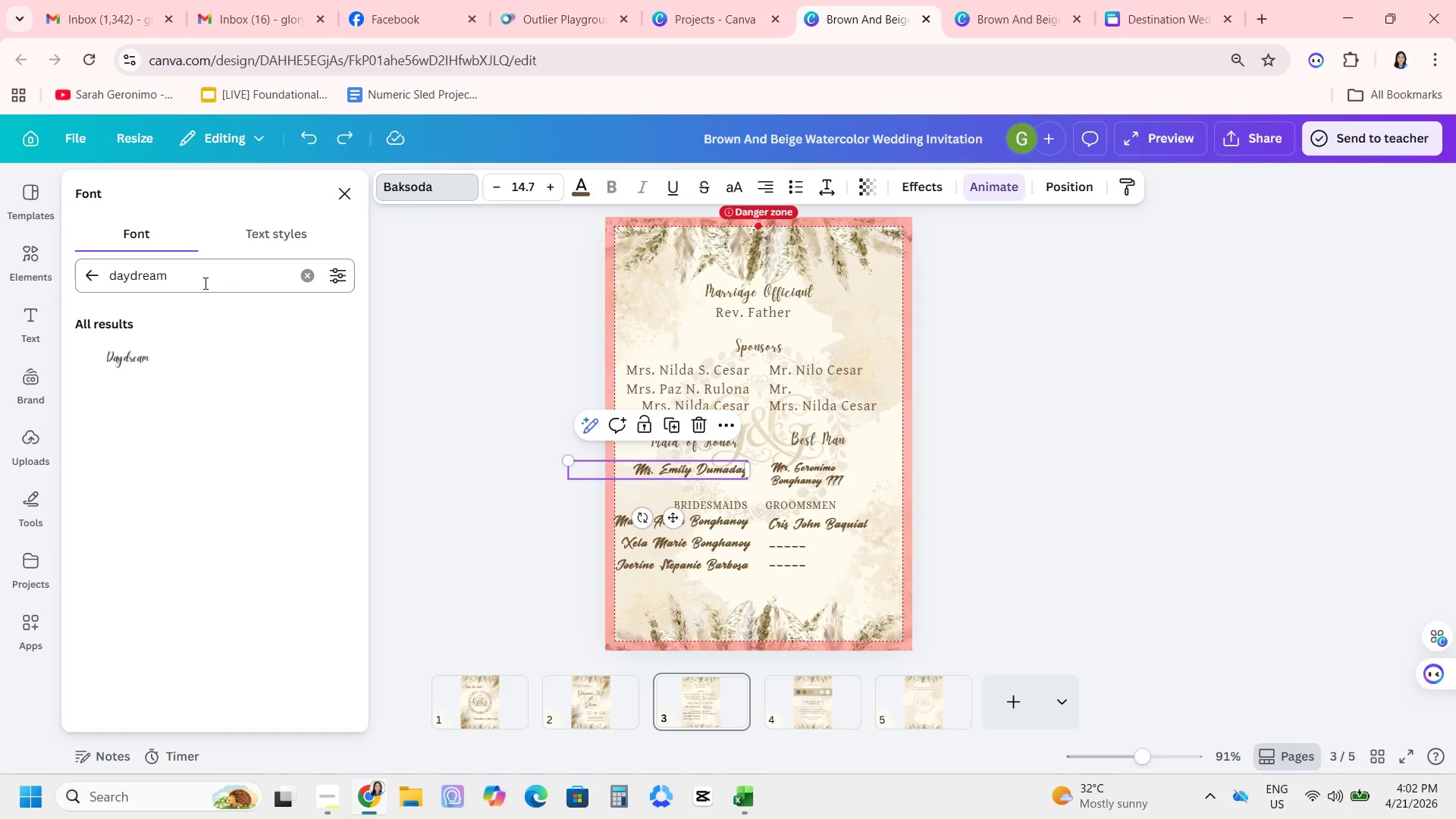 
left_click_drag(start_coordinate=[201, 275], to_coordinate=[0, 278])
 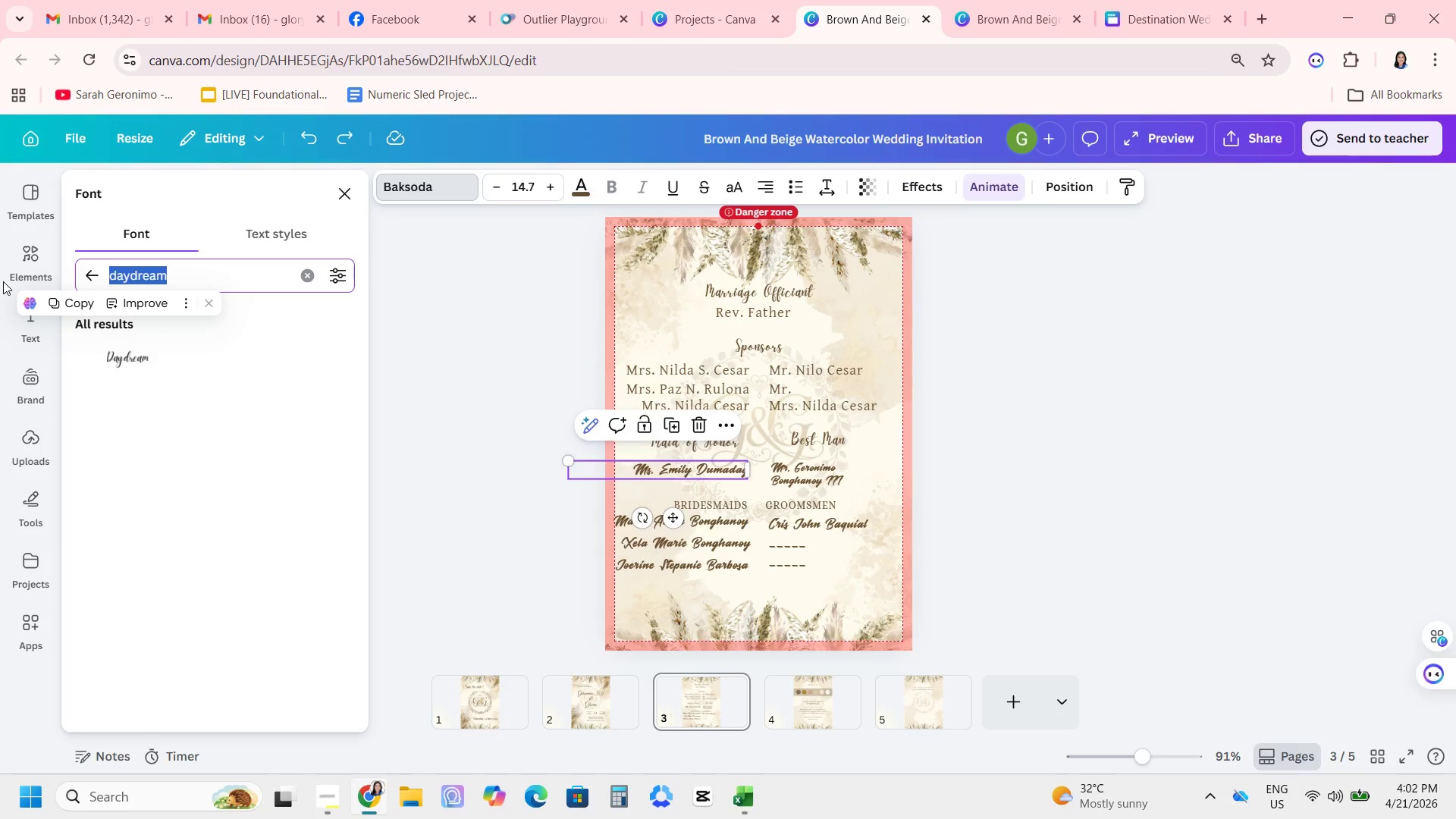 
type(gentium)
 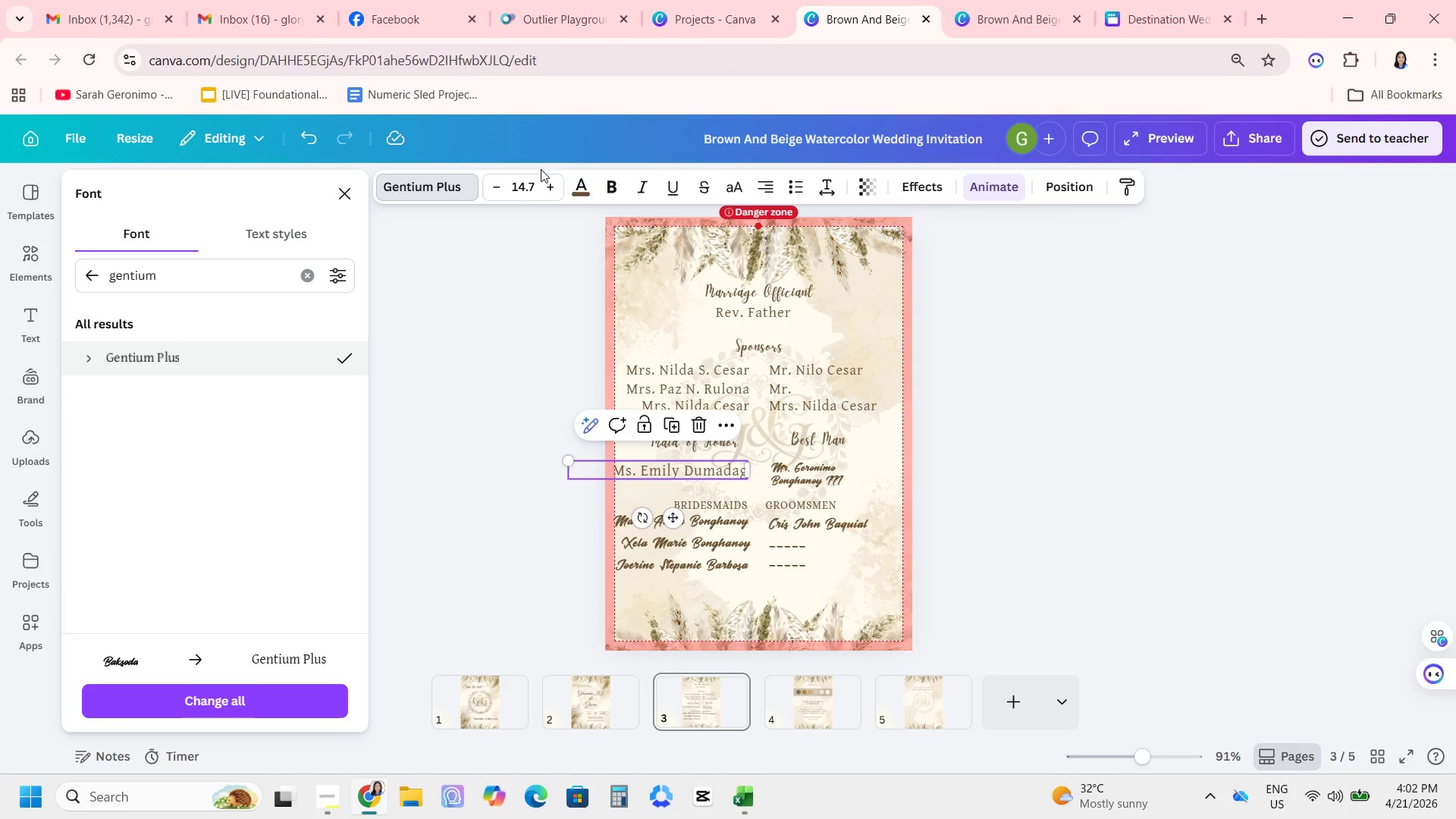 
key(Numpad1)
 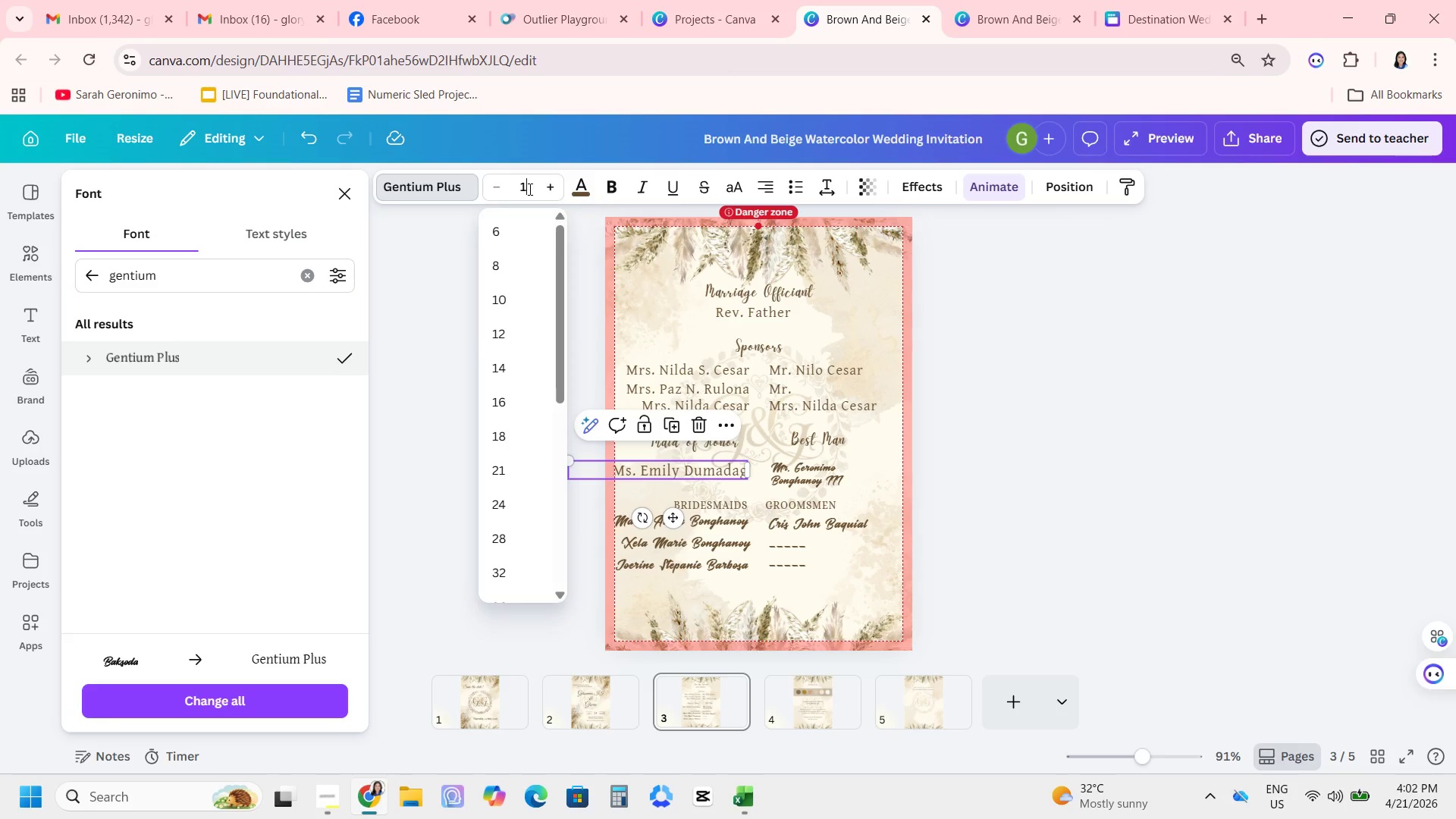 
key(Numpad4)
 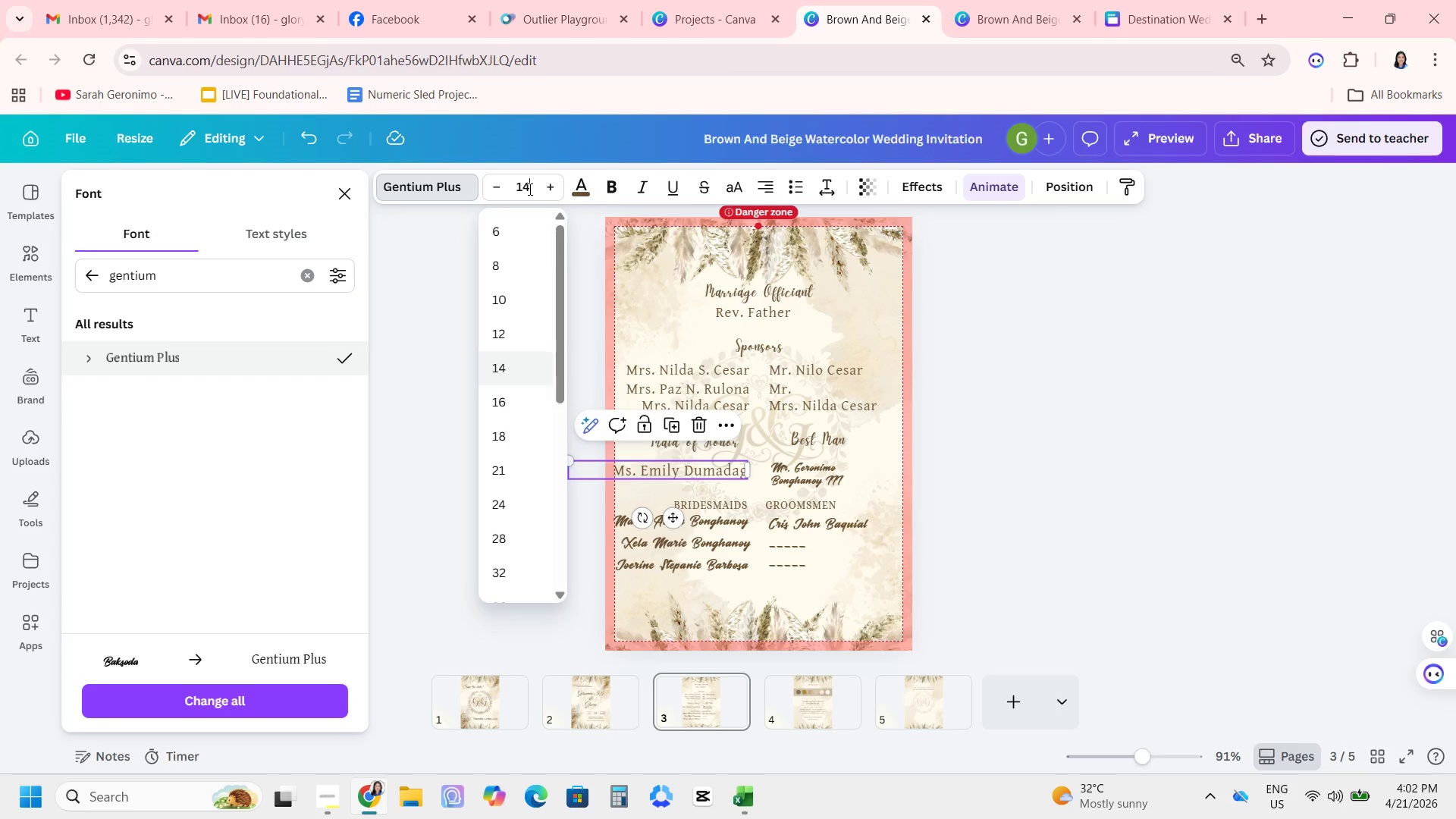 
key(Enter)
 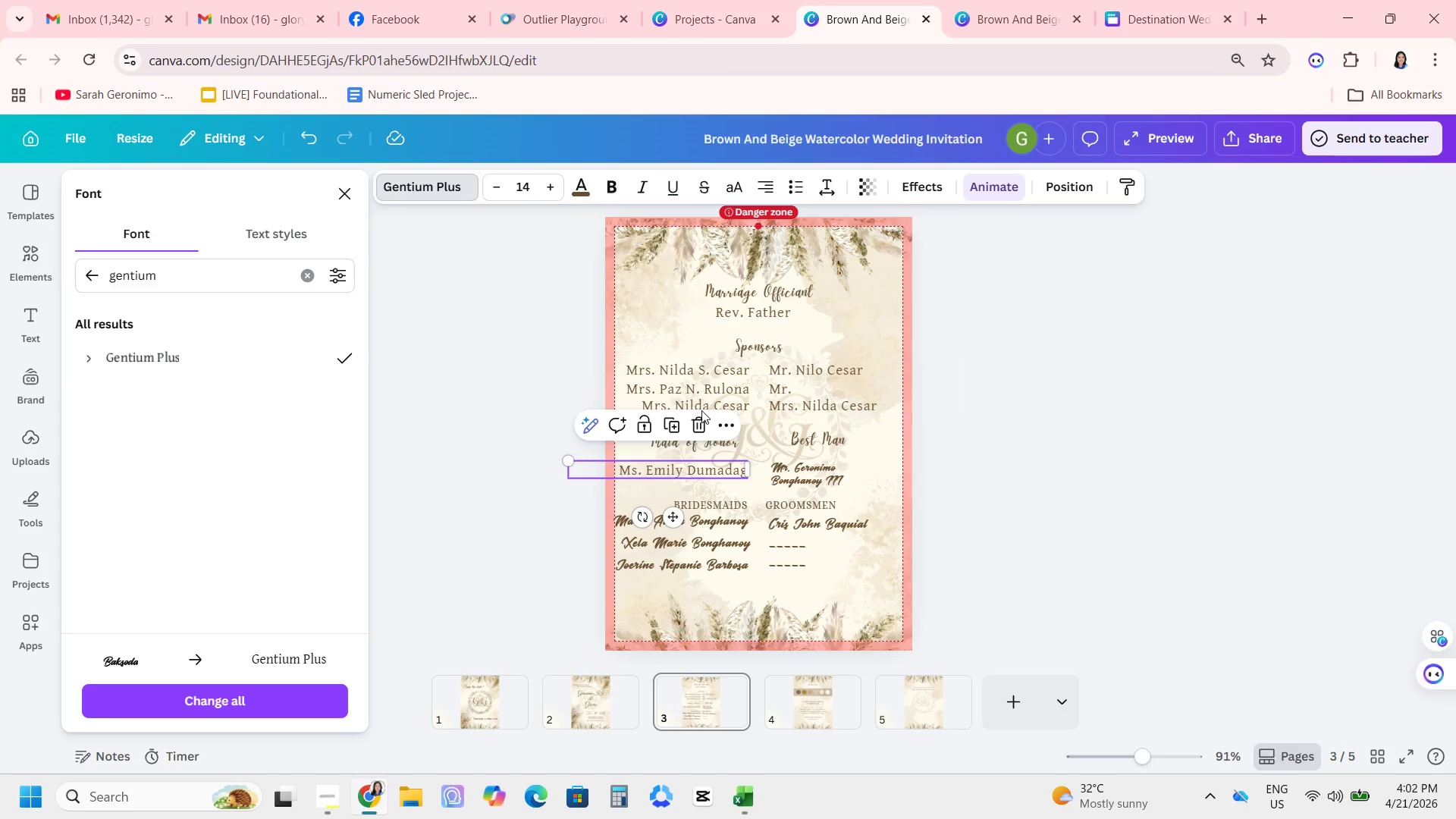 
left_click([695, 382])
 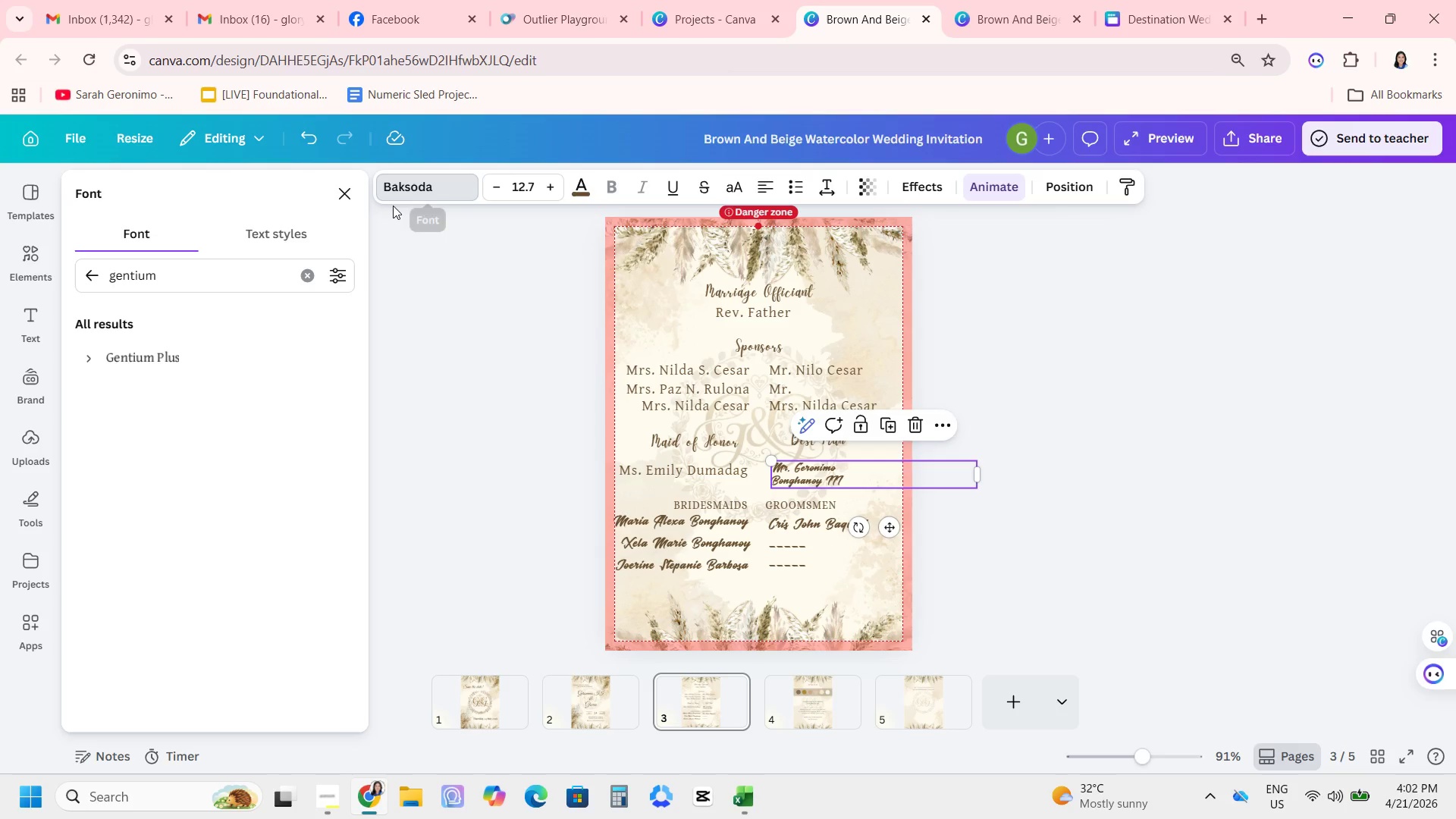 
left_click_drag(start_coordinate=[206, 268], to_coordinate=[199, 270])
 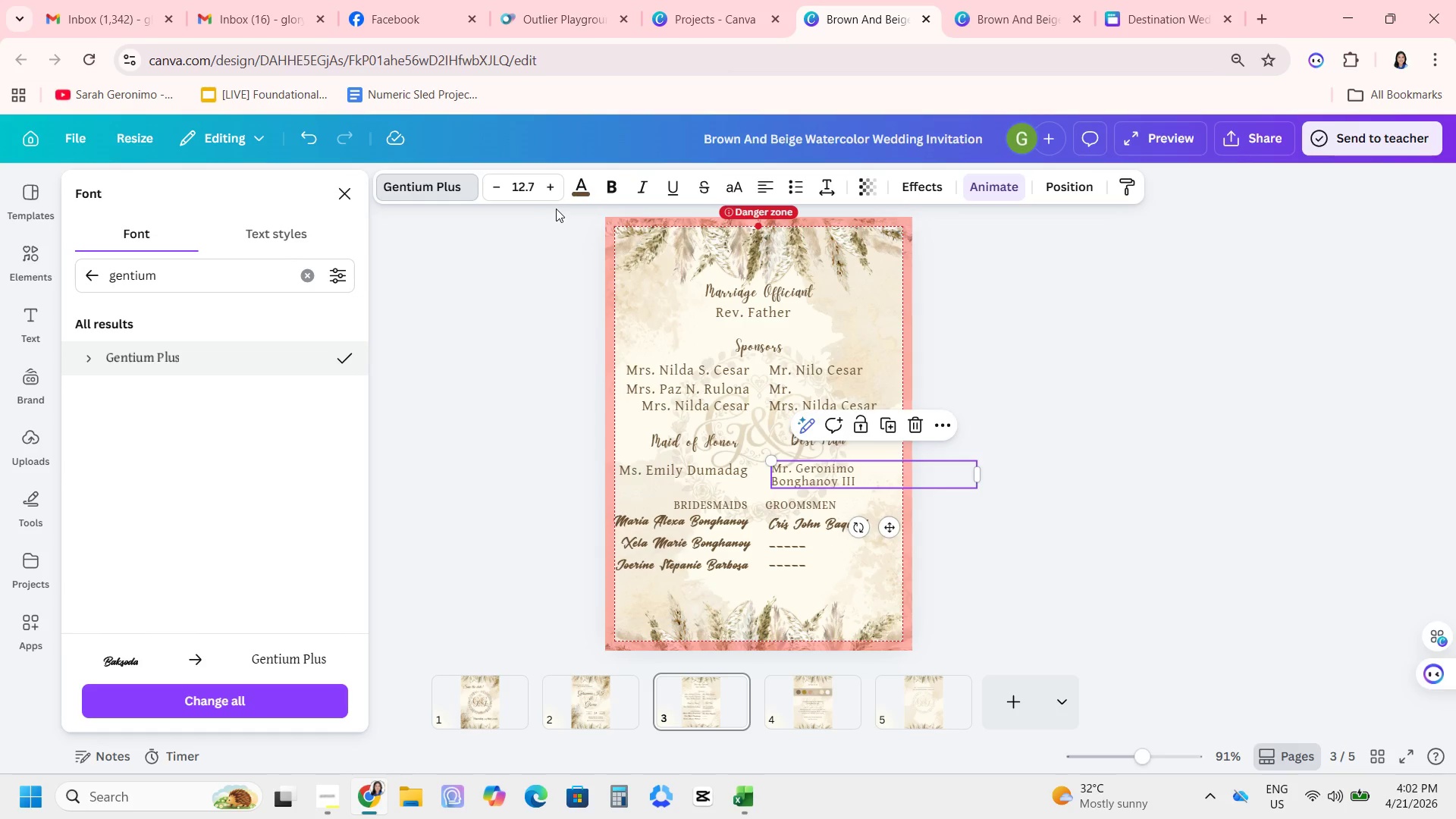 
left_click([535, 184])
 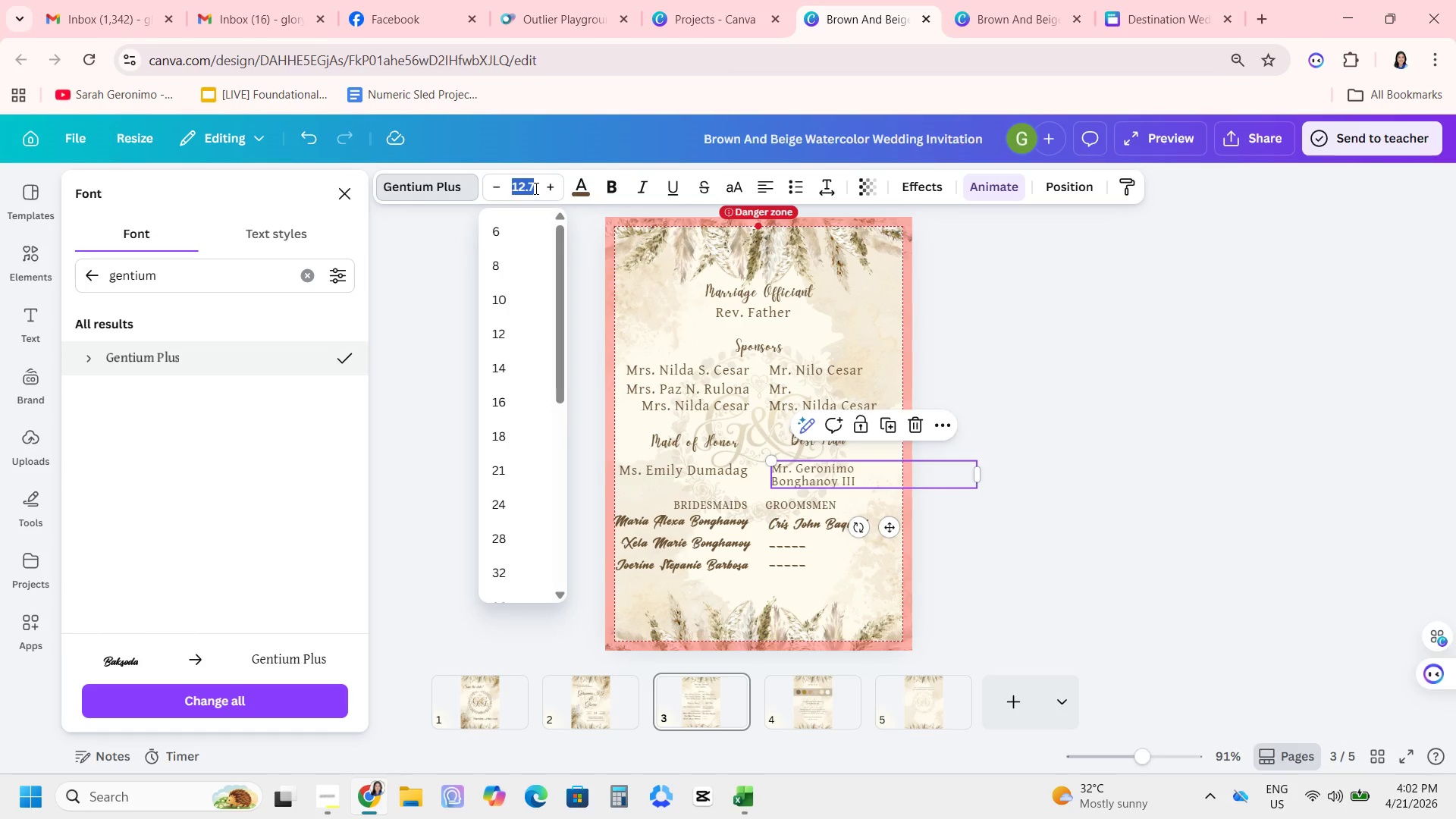 
key(Numpad1)
 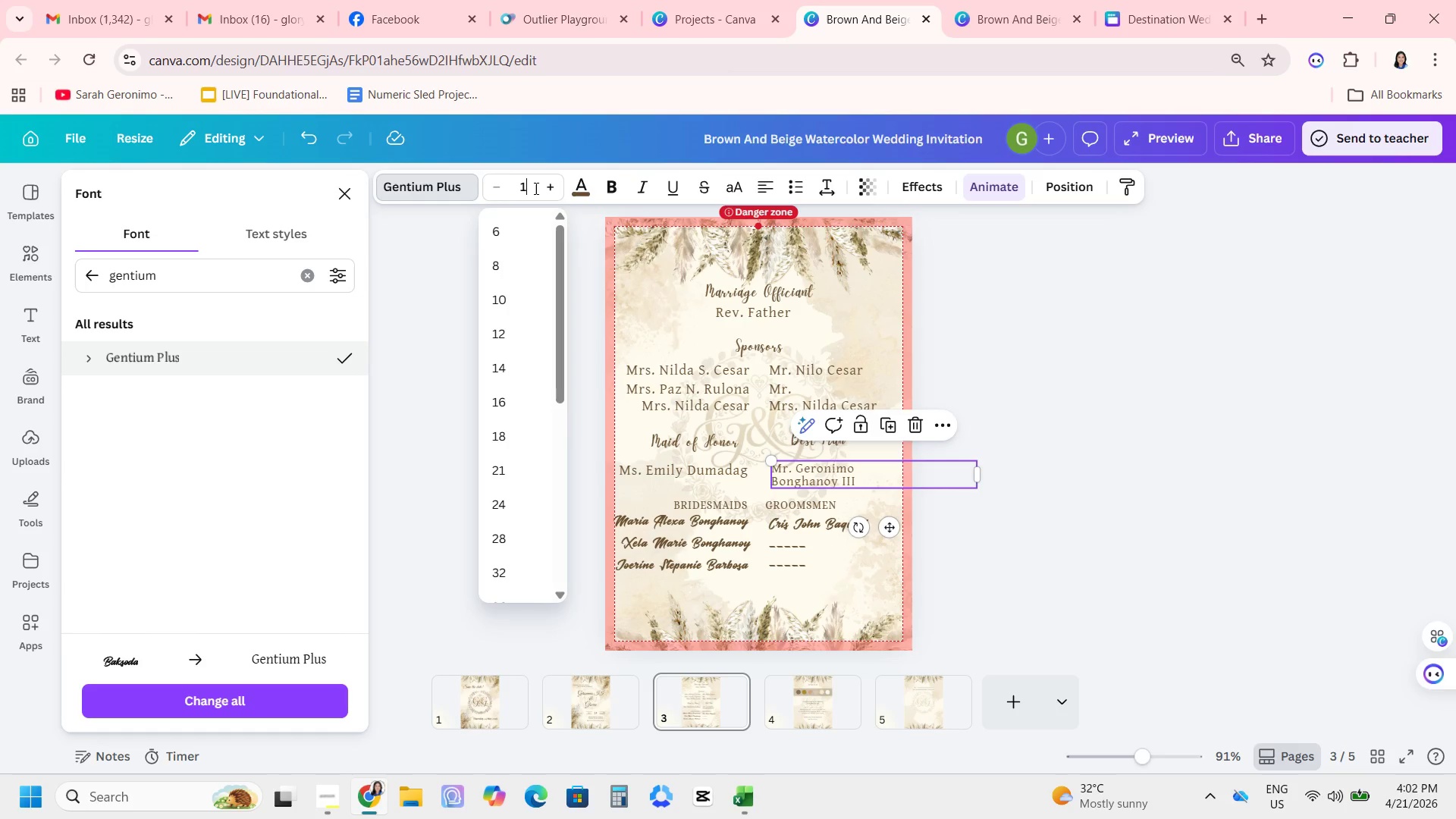 
key(Numpad4)
 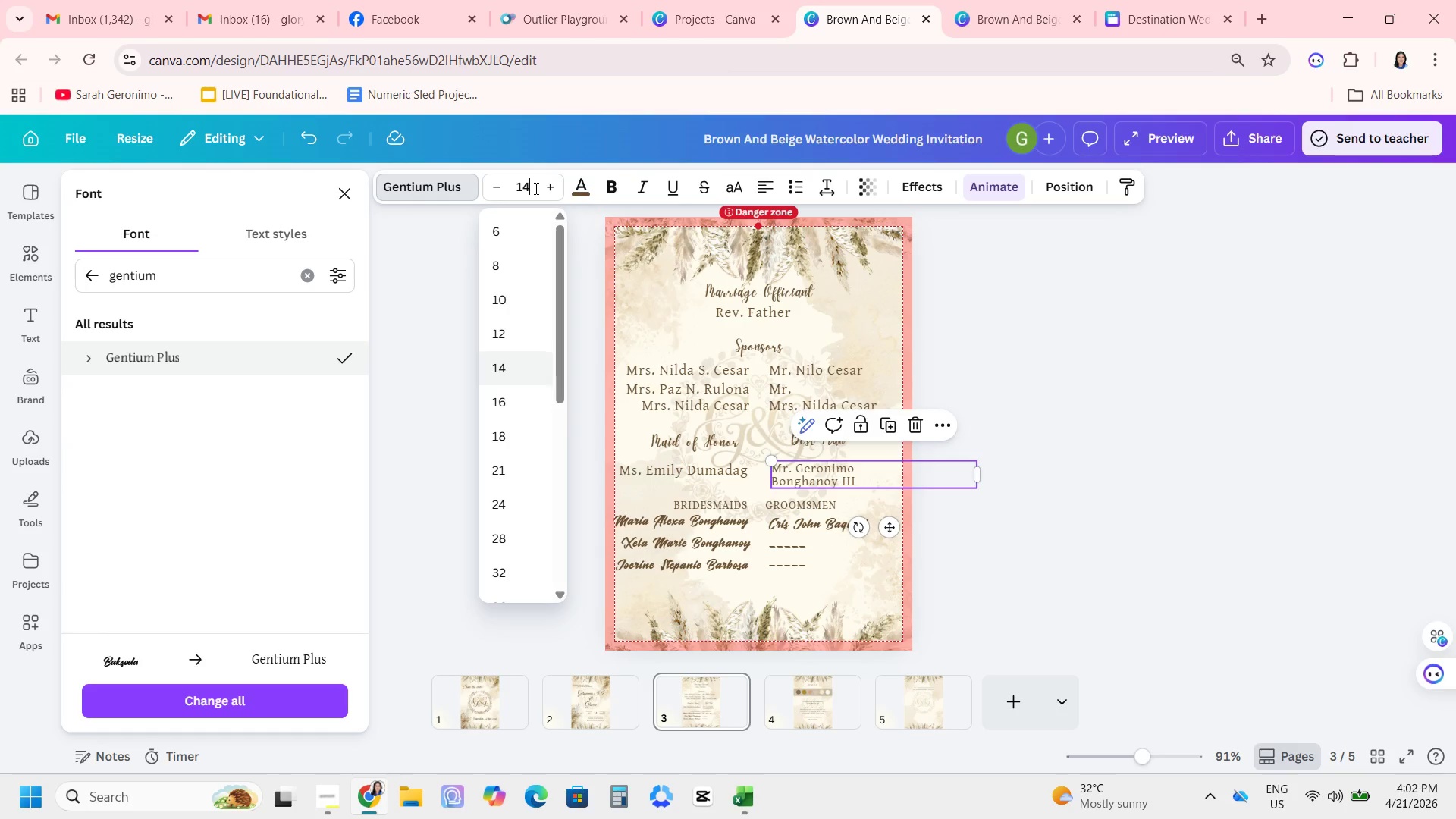 
key(Enter)
 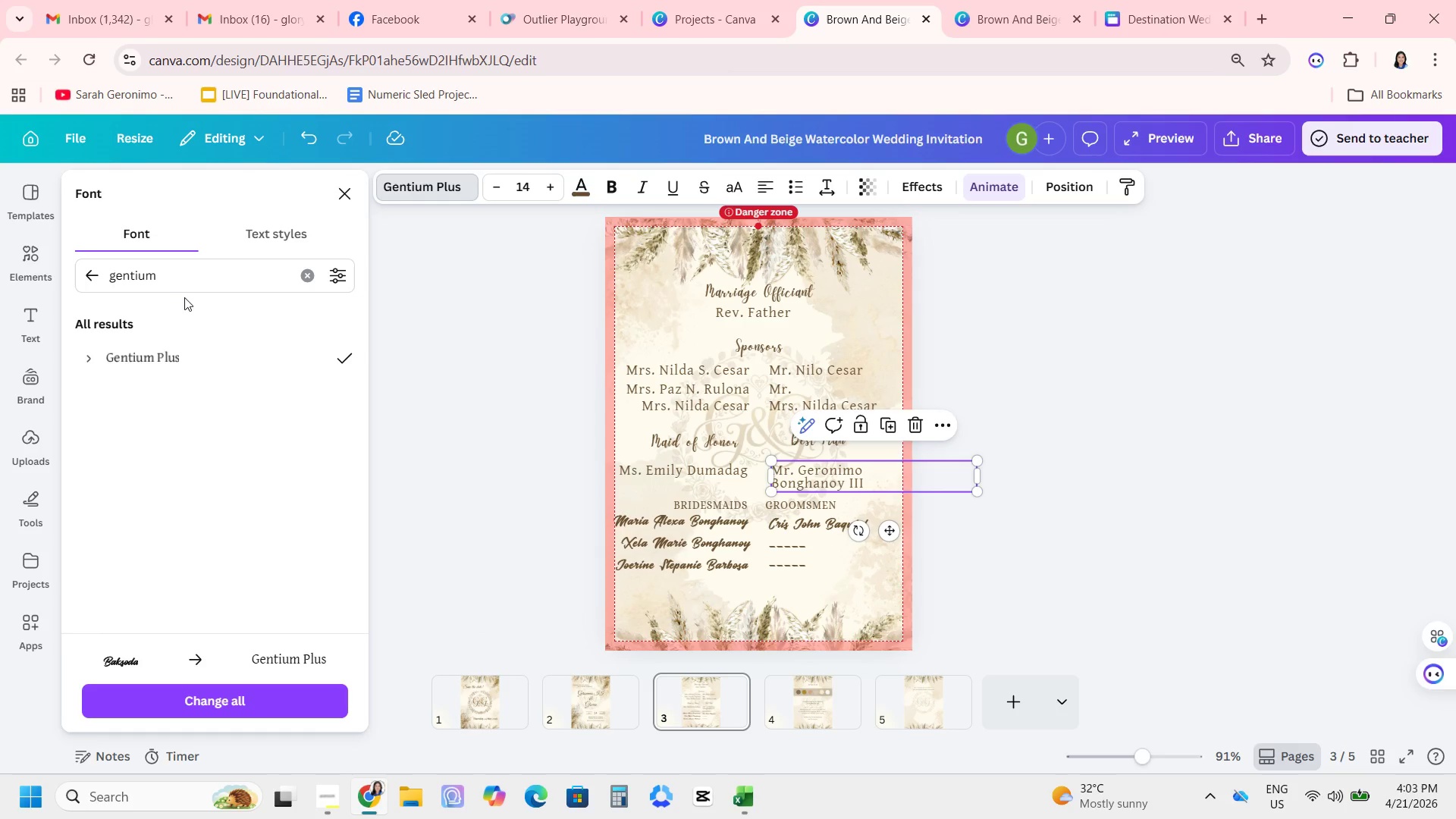 
left_click([1185, 12])
 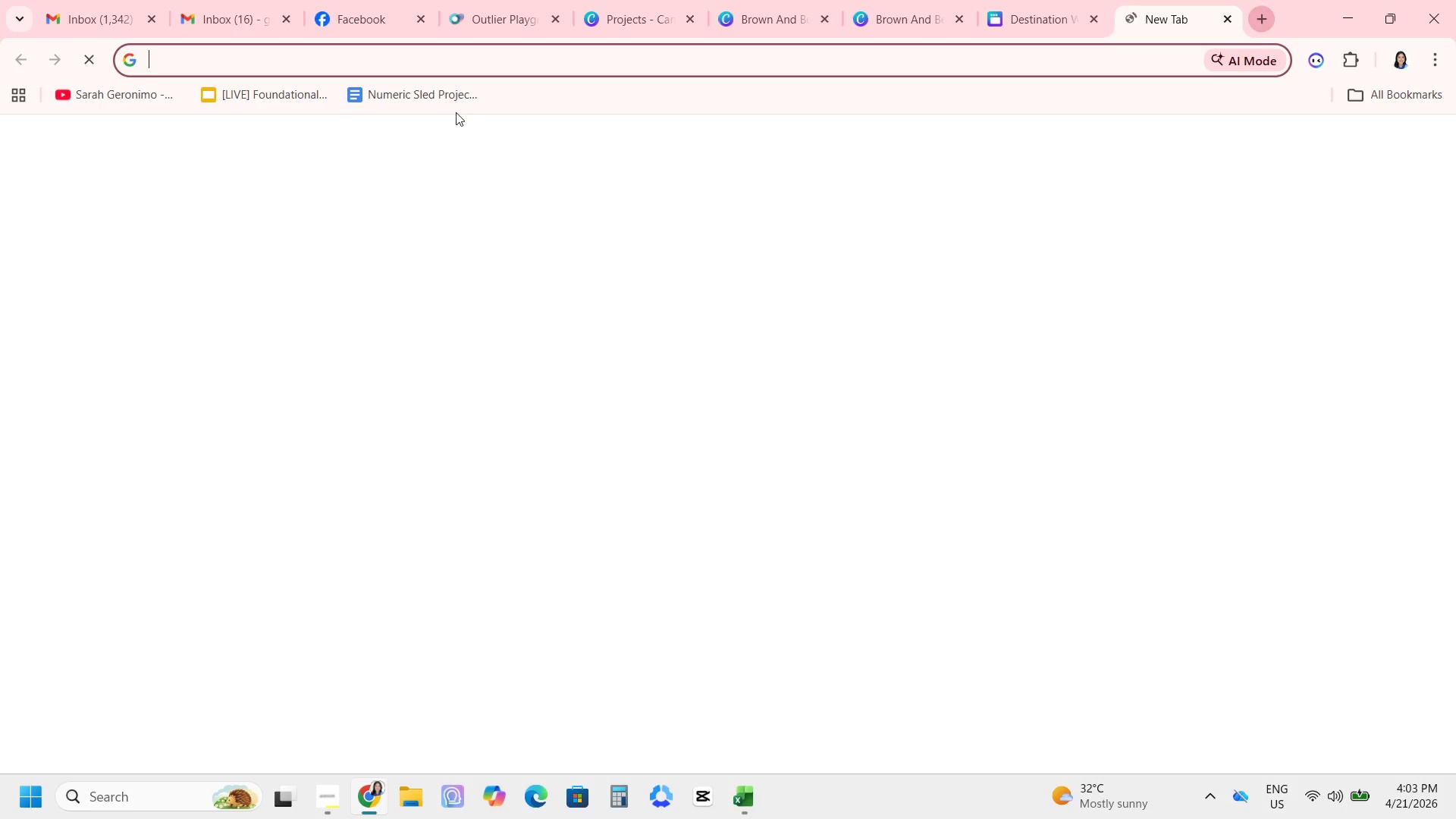 
type(WHAT FONT IN Cnv )
key(Backspace)
key(Backspace)
key(Backspace)
key(Backspace)
type(CANVA IS VERY THIN BUT ELEGANT AND FORMAL)
 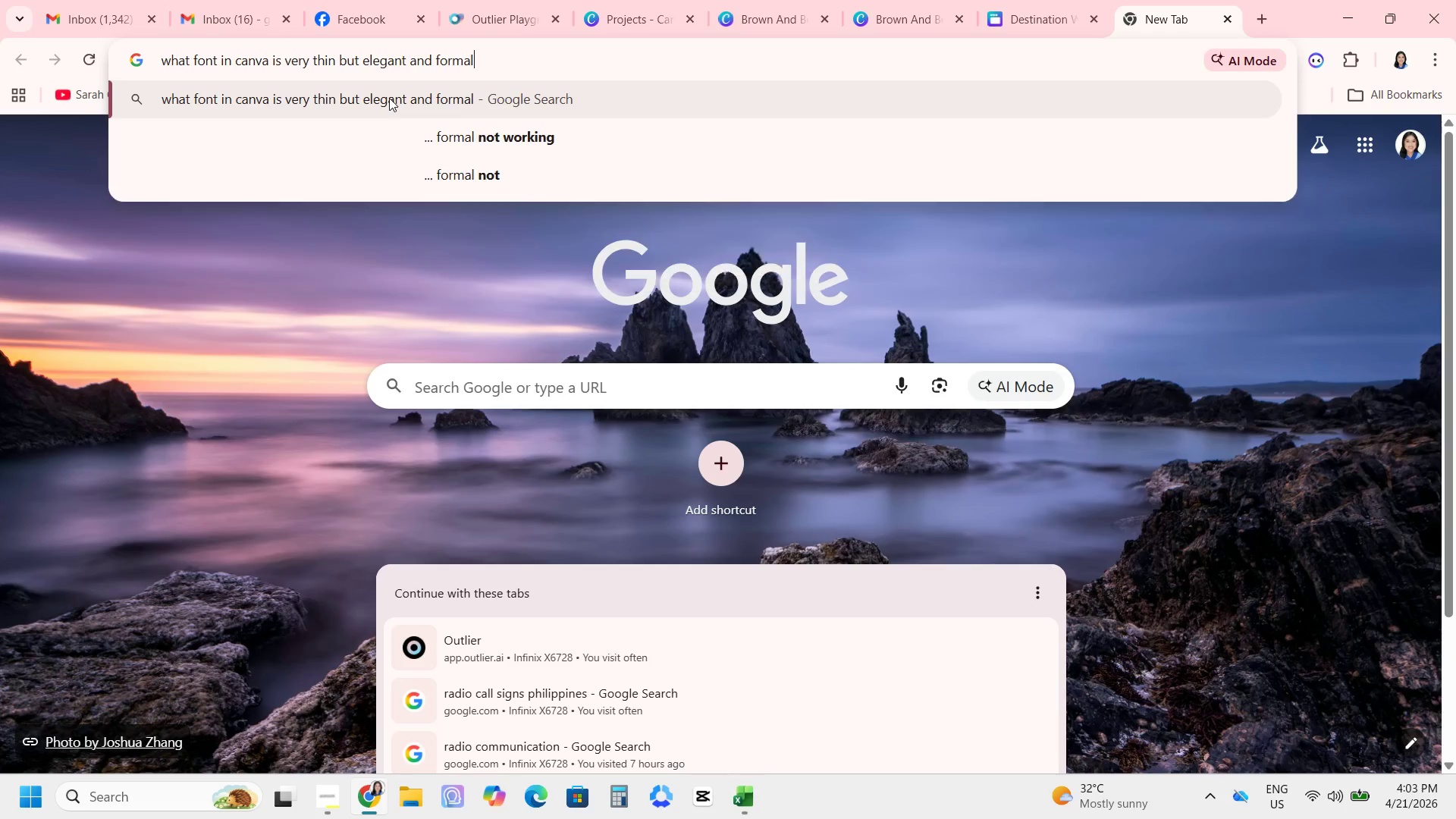 
key(Enter)
 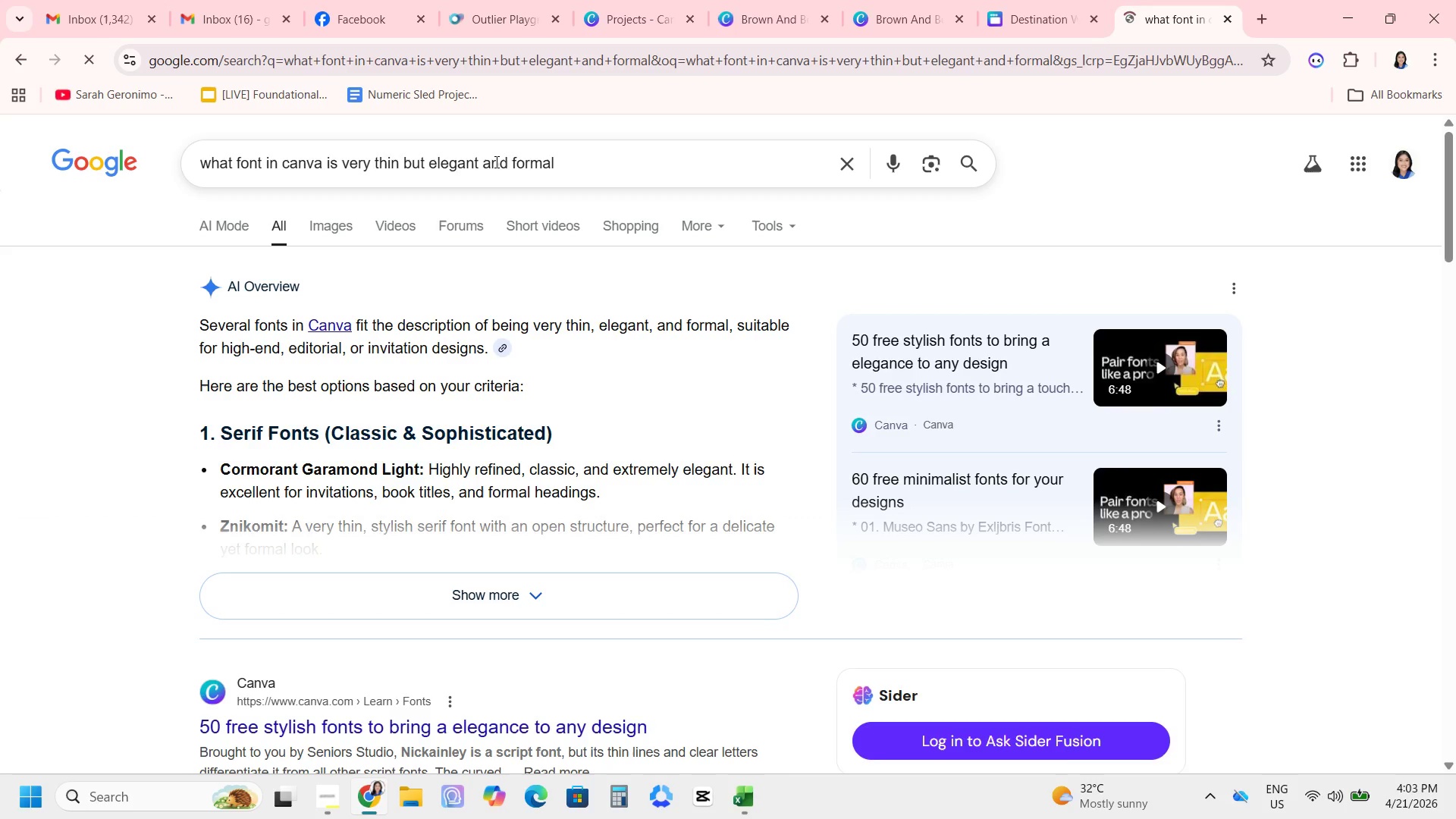 
wait(6.69)
 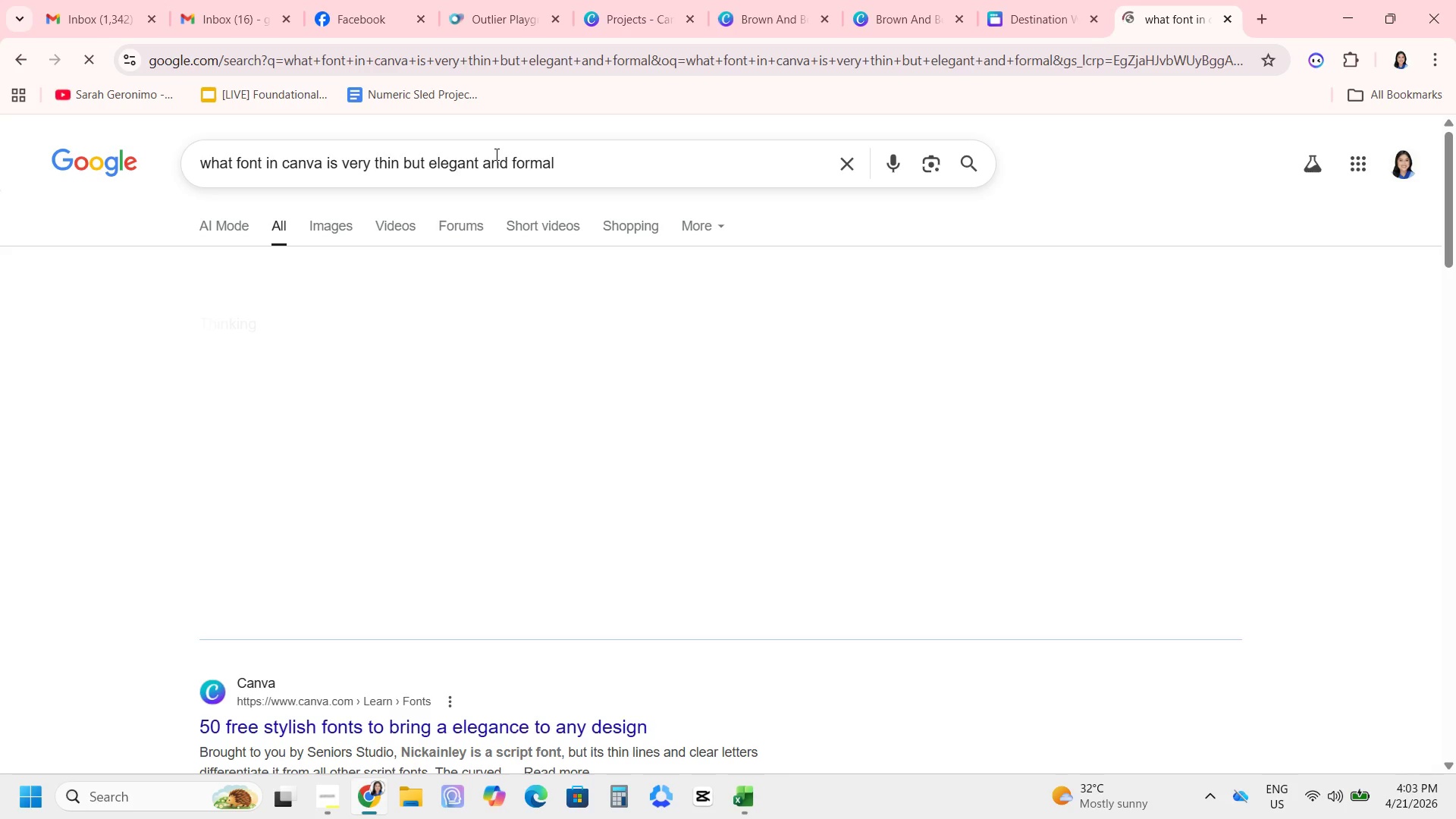 
left_click([422, 598])
 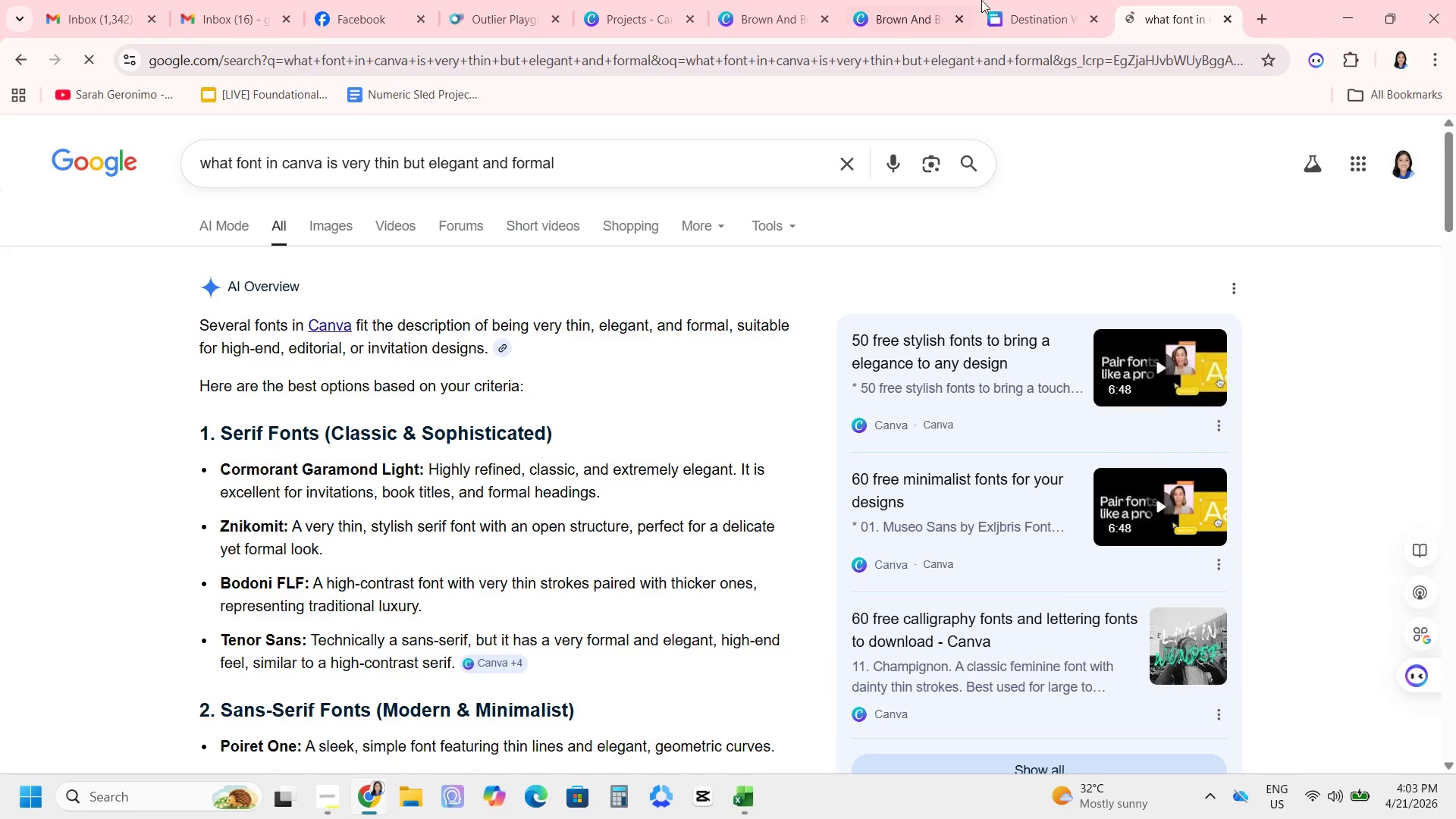 
left_click([1034, 27])
 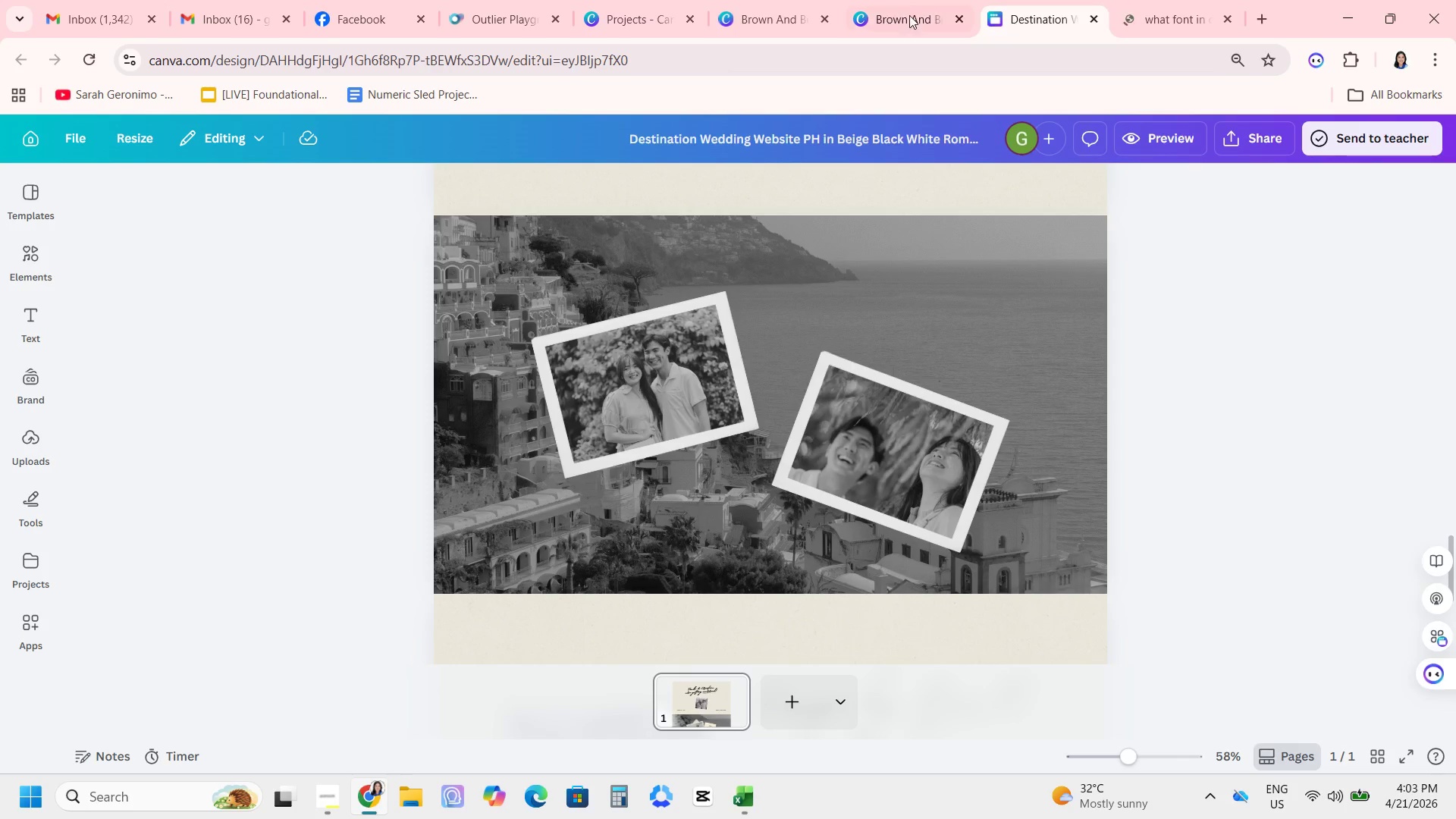 
left_click([907, 14])
 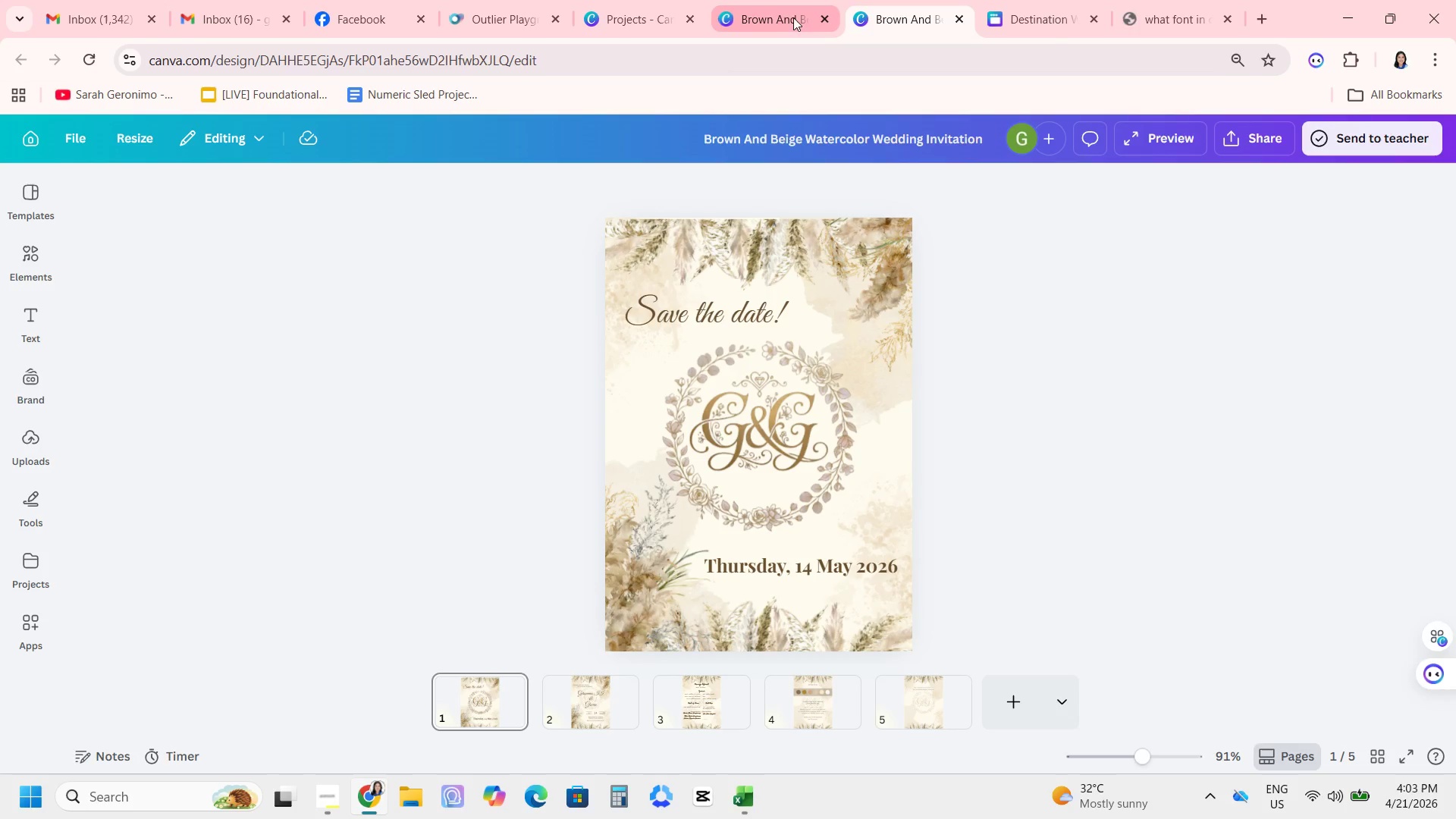 
left_click([767, 18])
 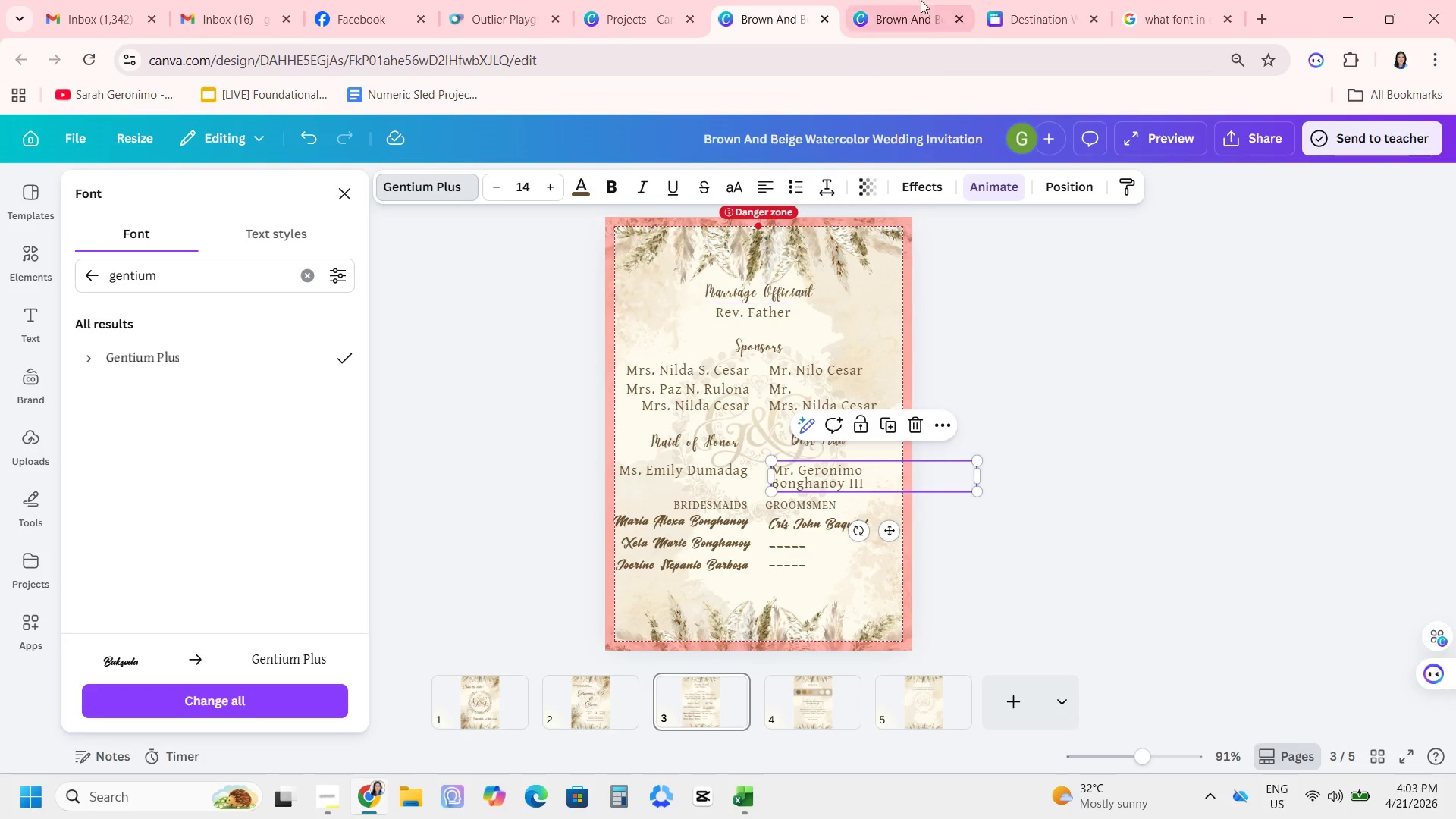 
left_click([934, 31])
 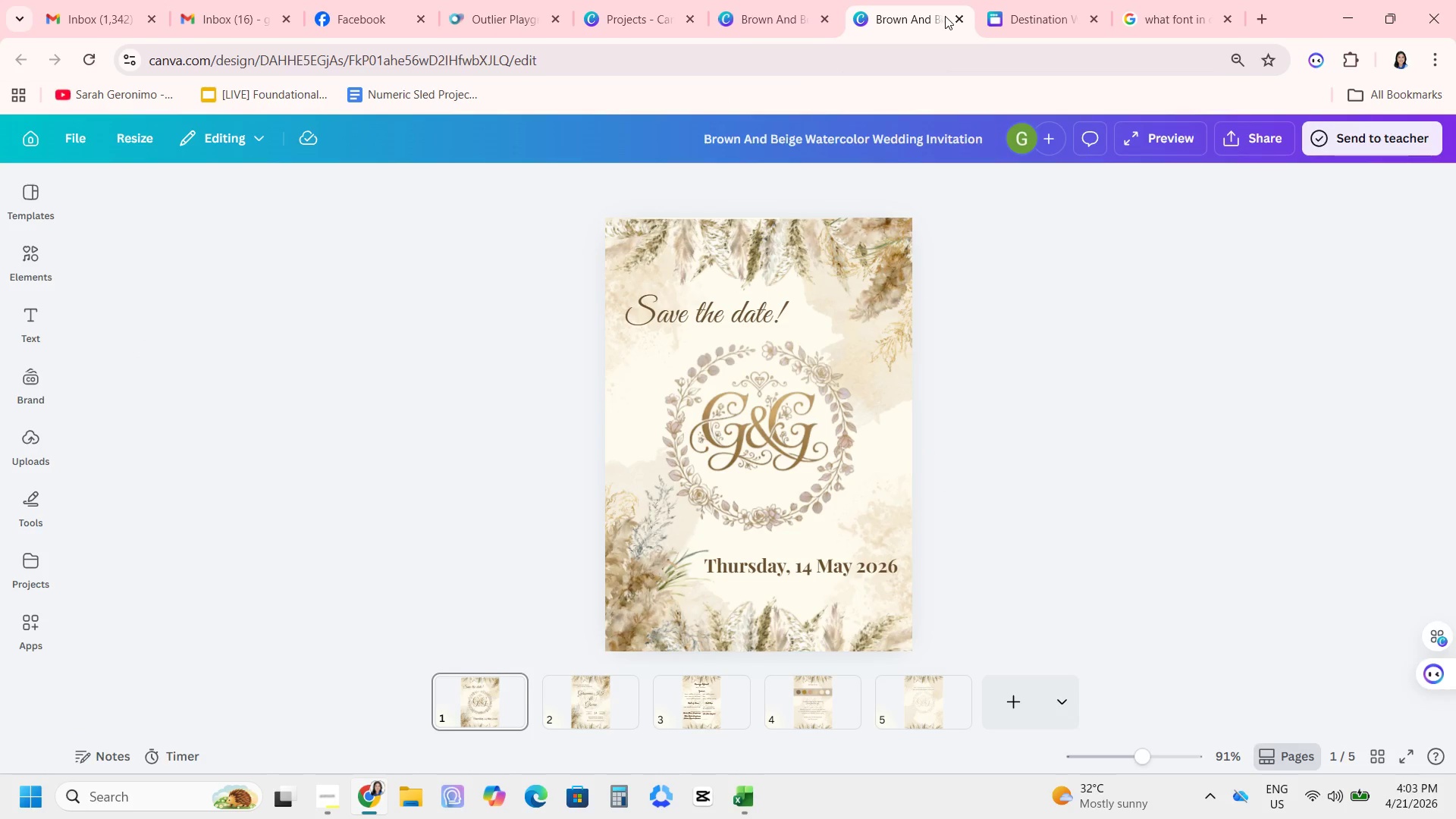 
left_click([965, 18])
 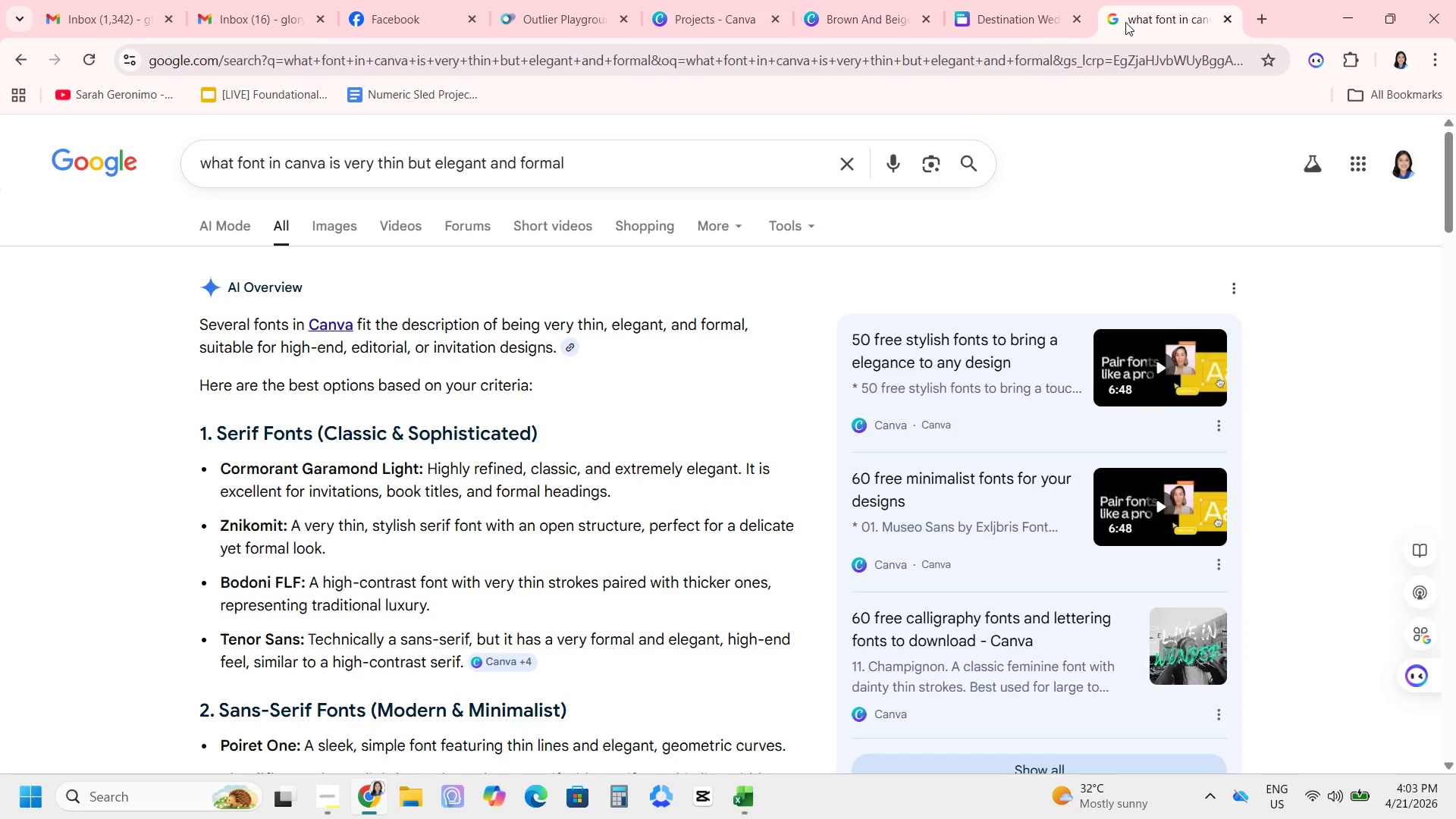 
wait(5.33)
 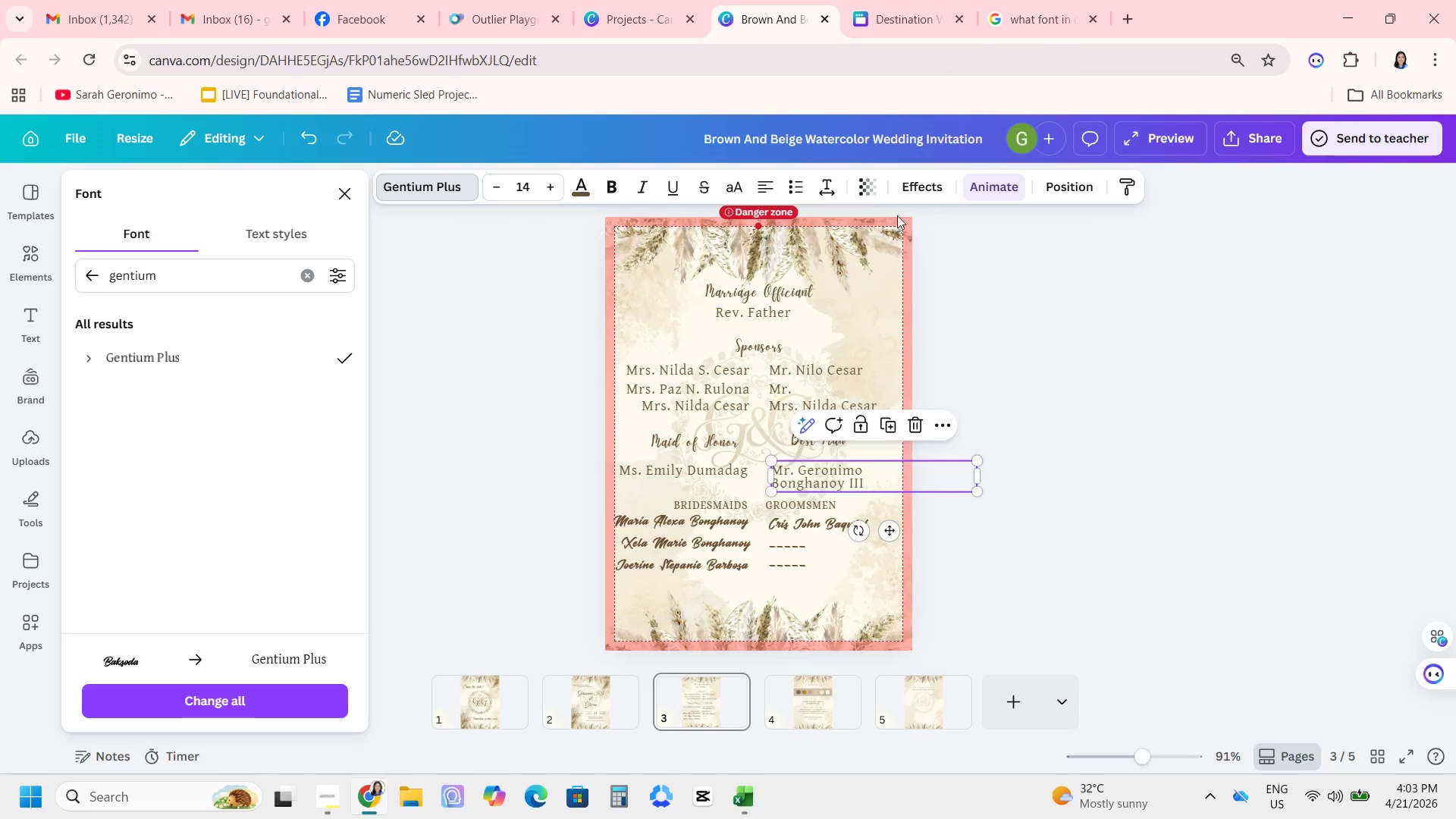 
left_click([880, 8])
 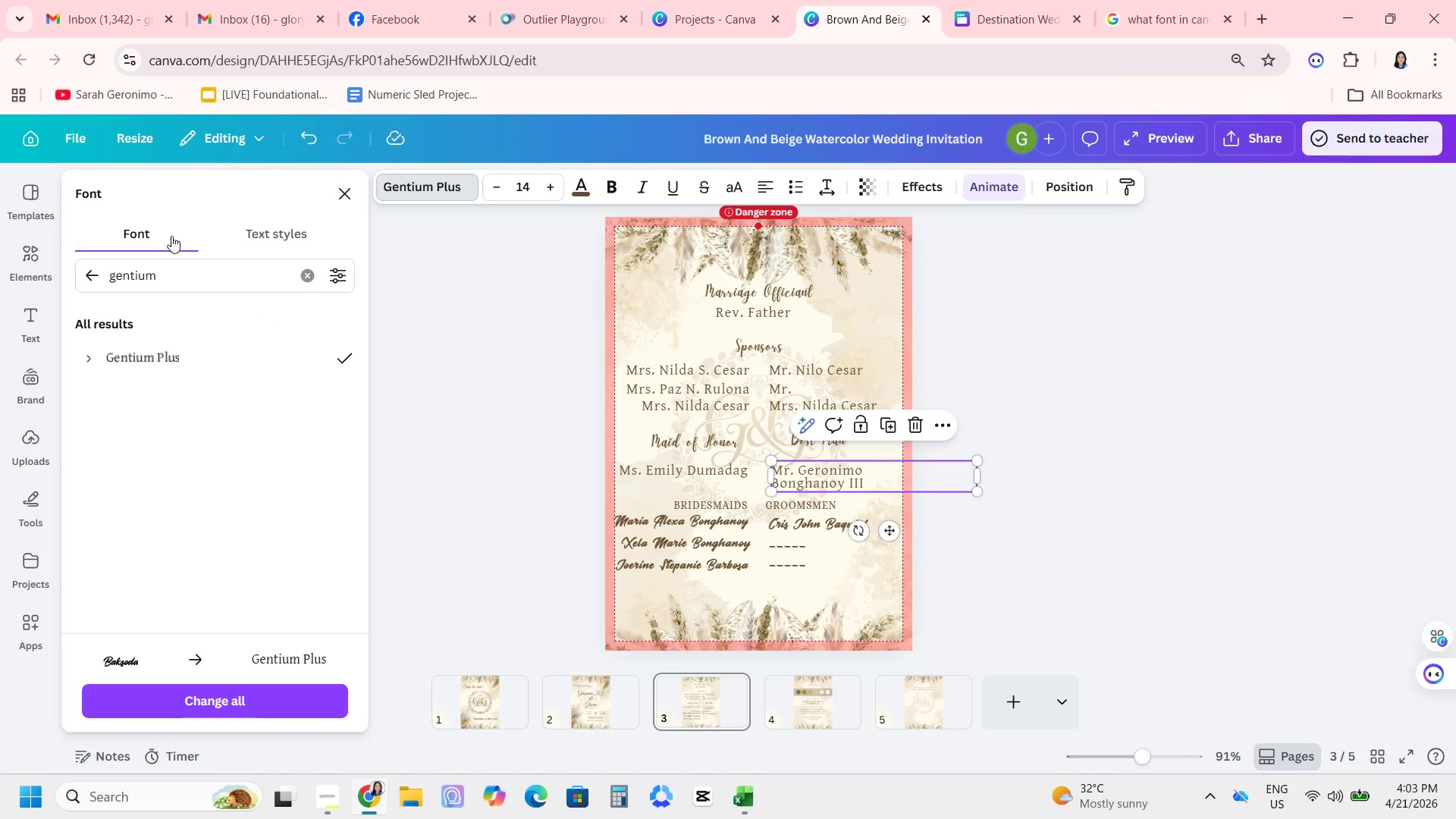 
left_click_drag(start_coordinate=[160, 280], to_coordinate=[0, 306])
 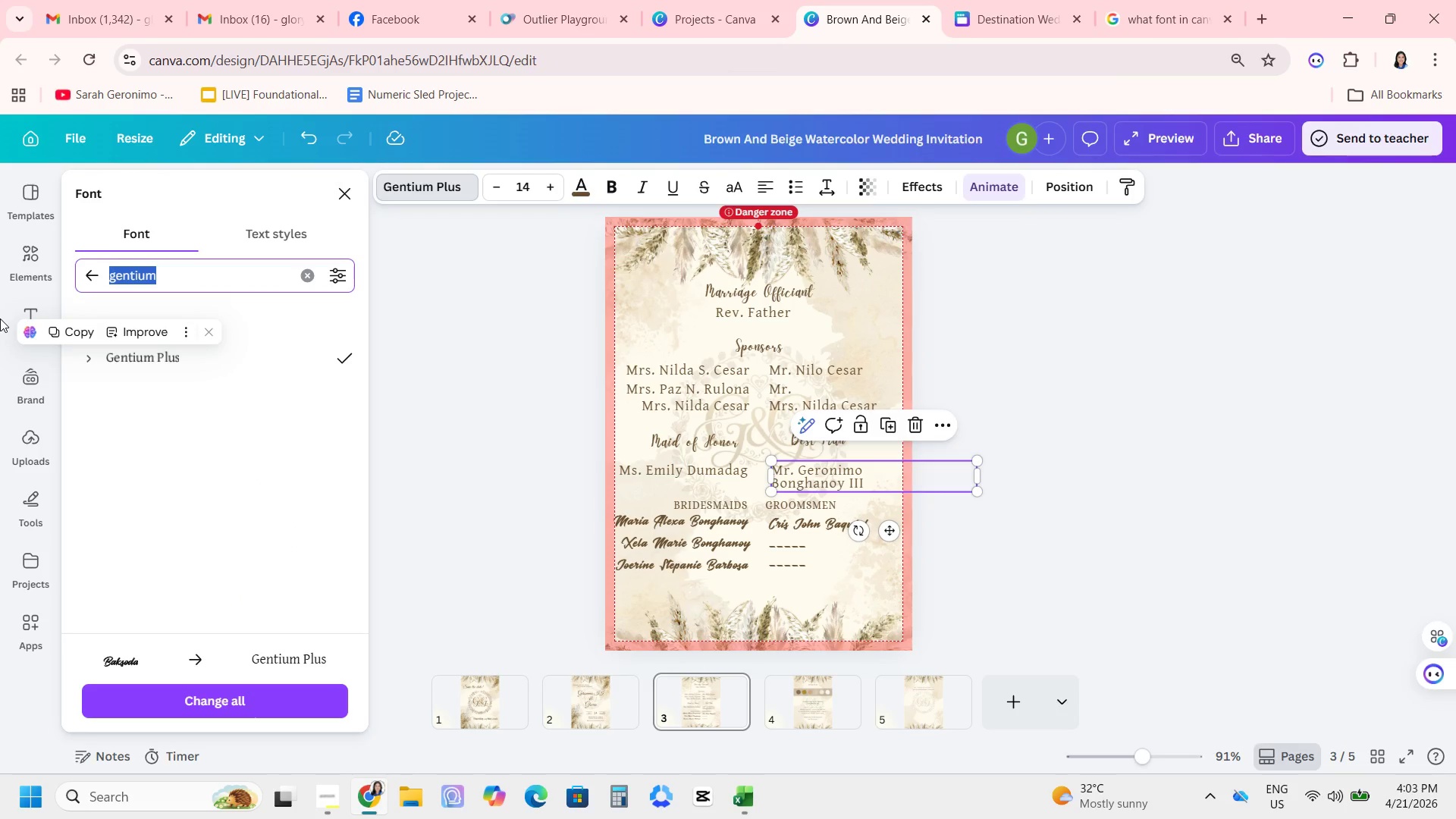 
type(ZNI)
 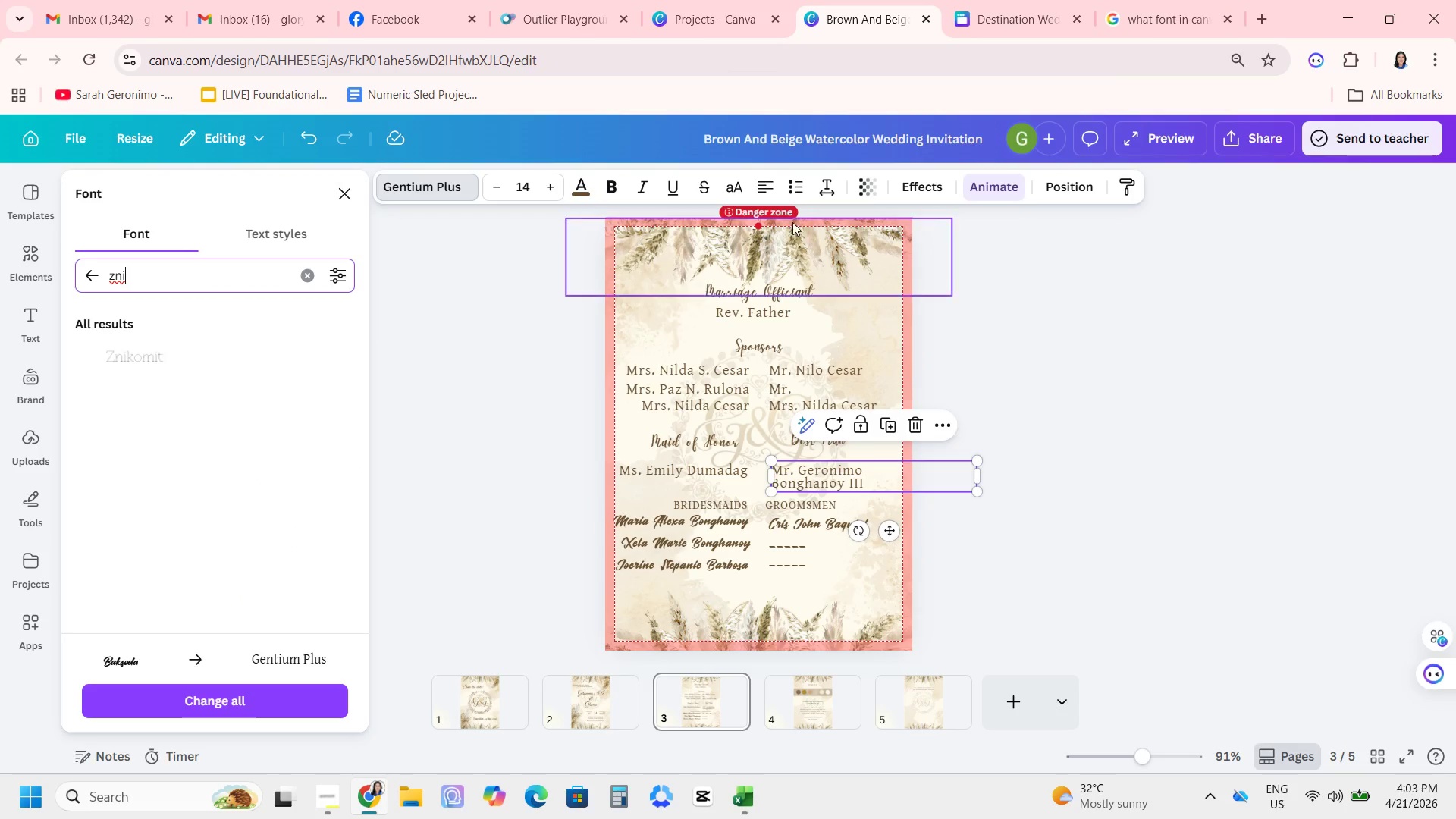 
left_click([1199, 24])
 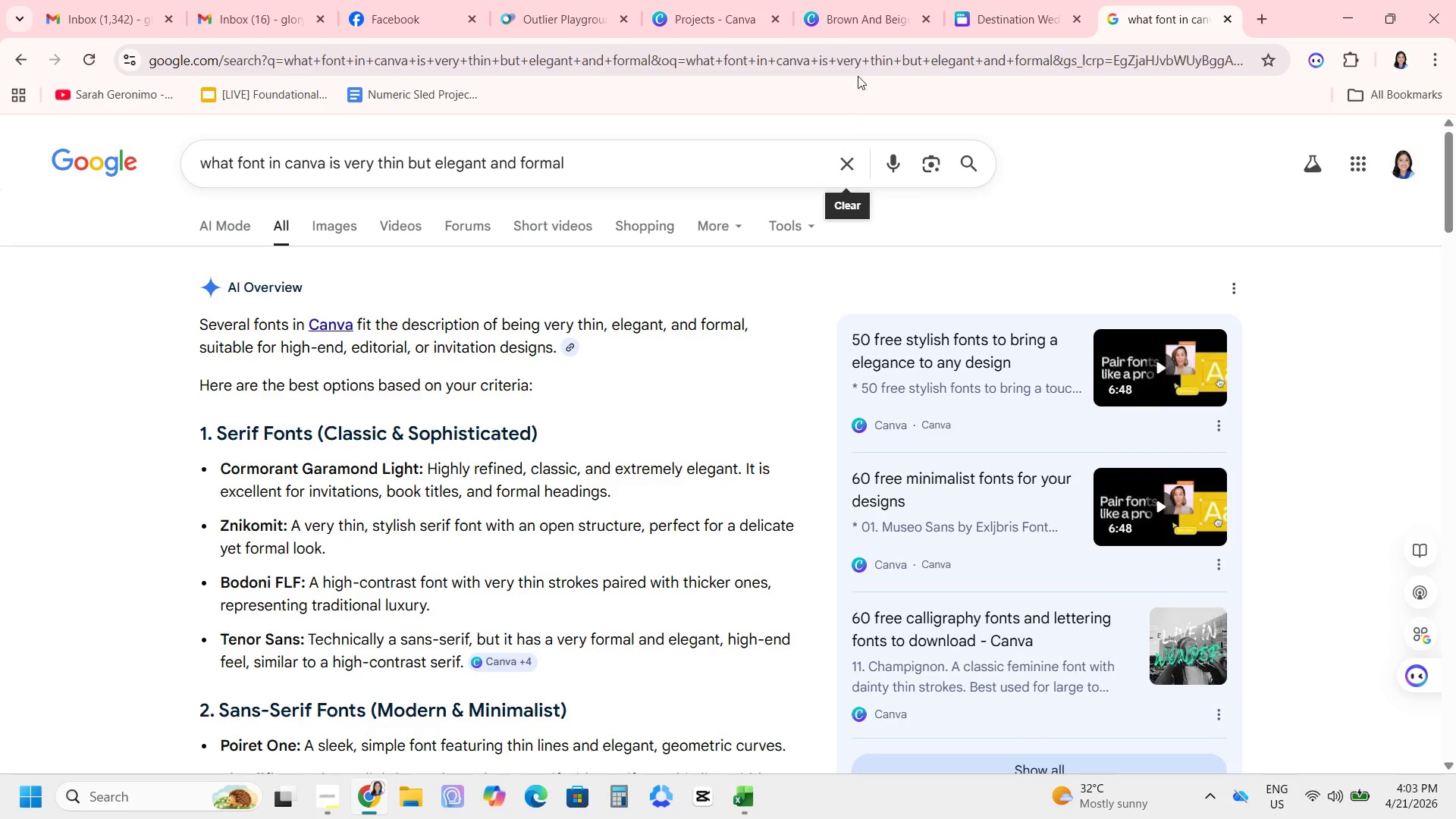 
left_click([862, 15])
 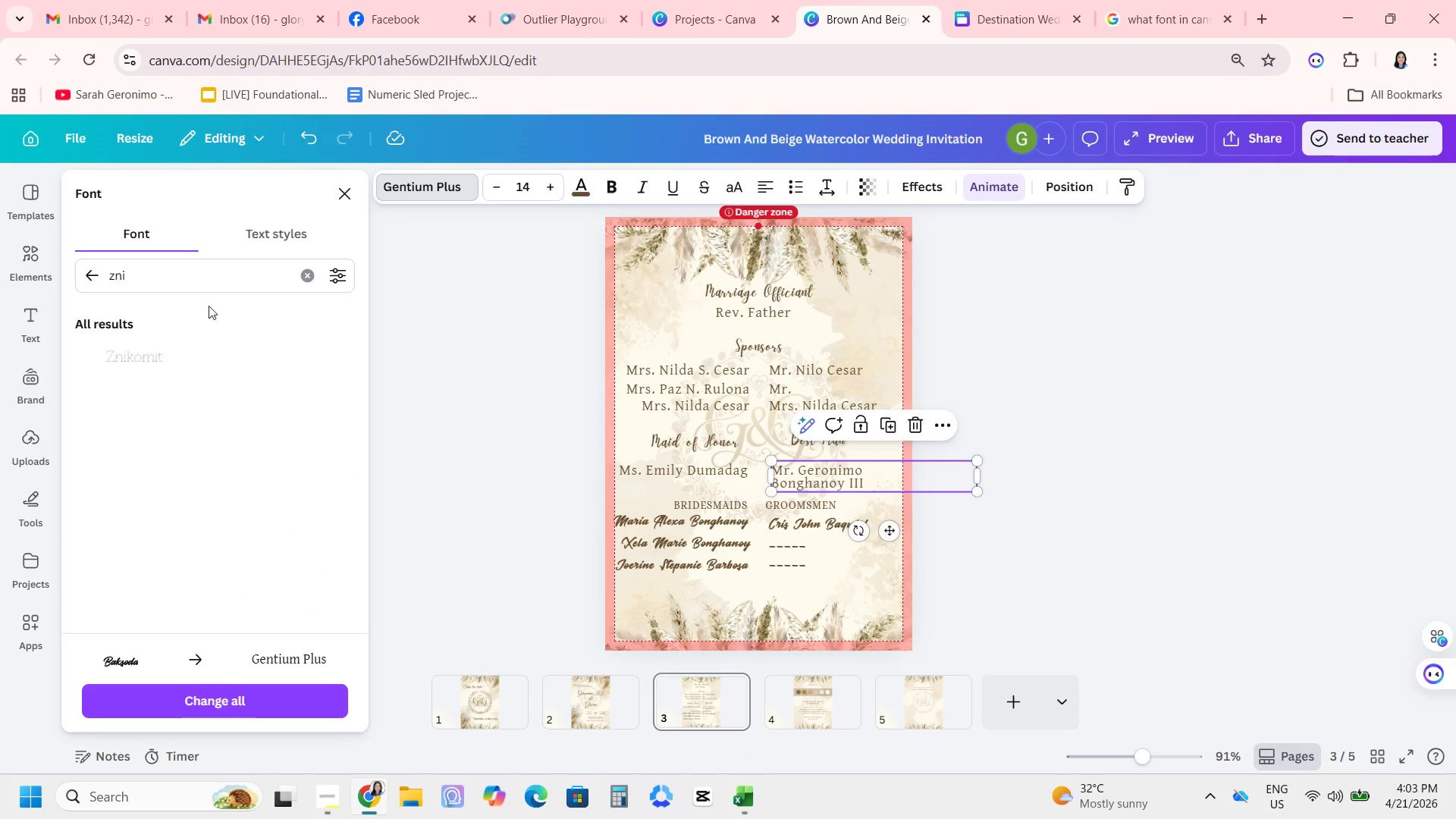 
left_click_drag(start_coordinate=[174, 287], to_coordinate=[24, 276])
 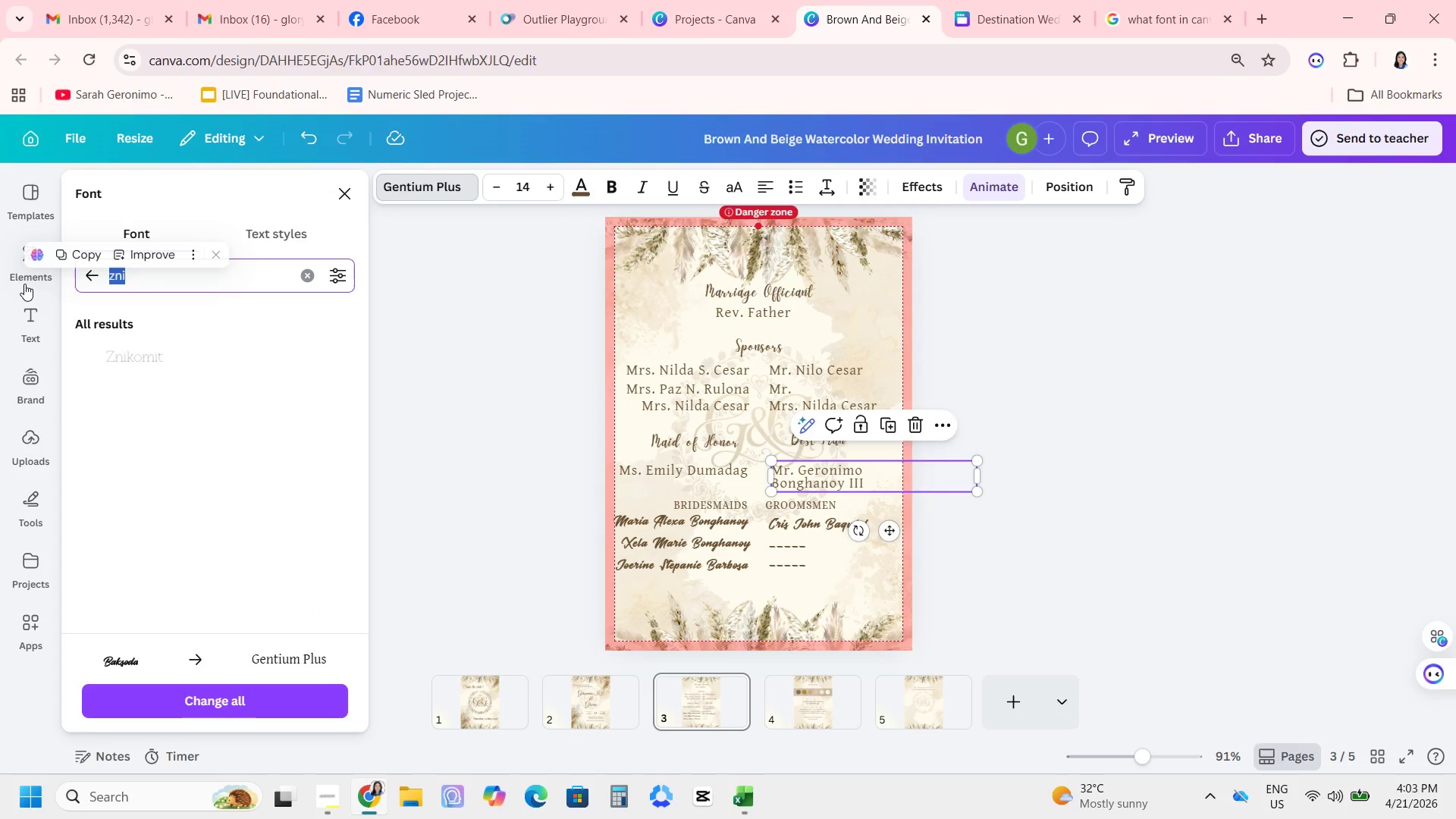 
type(CORMO)
 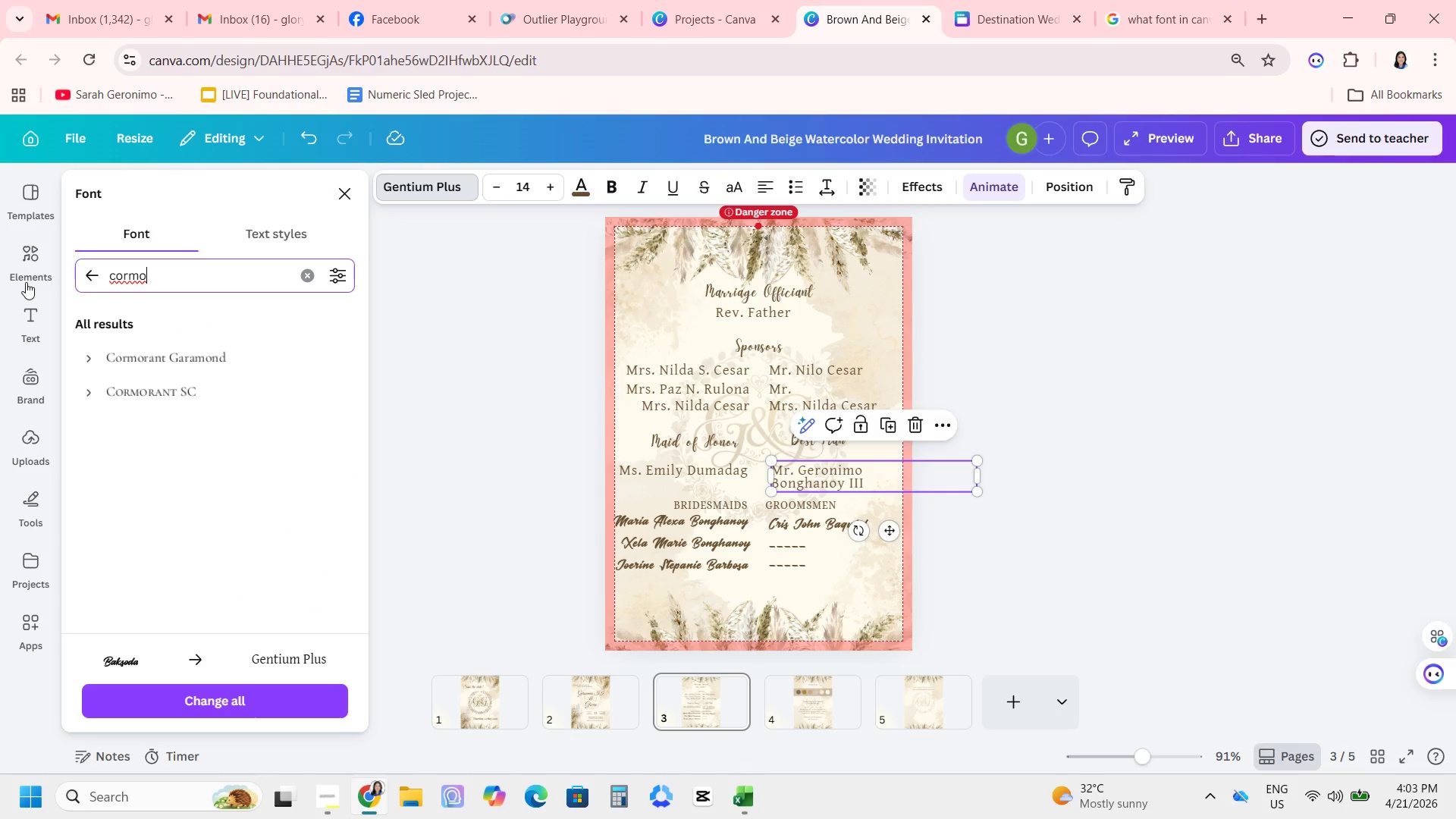 
left_click([108, 360])
 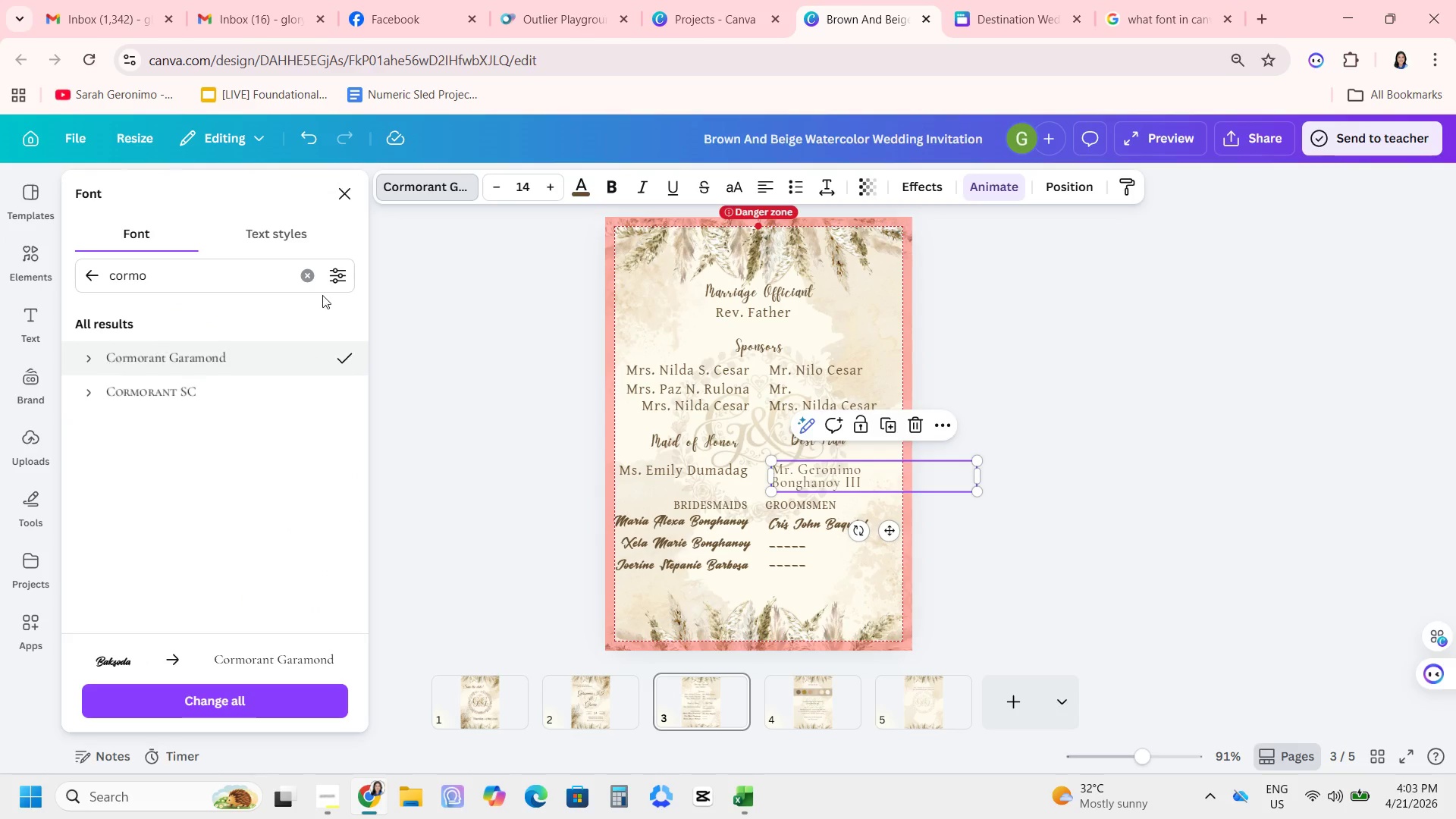 
left_click([1156, 8])
 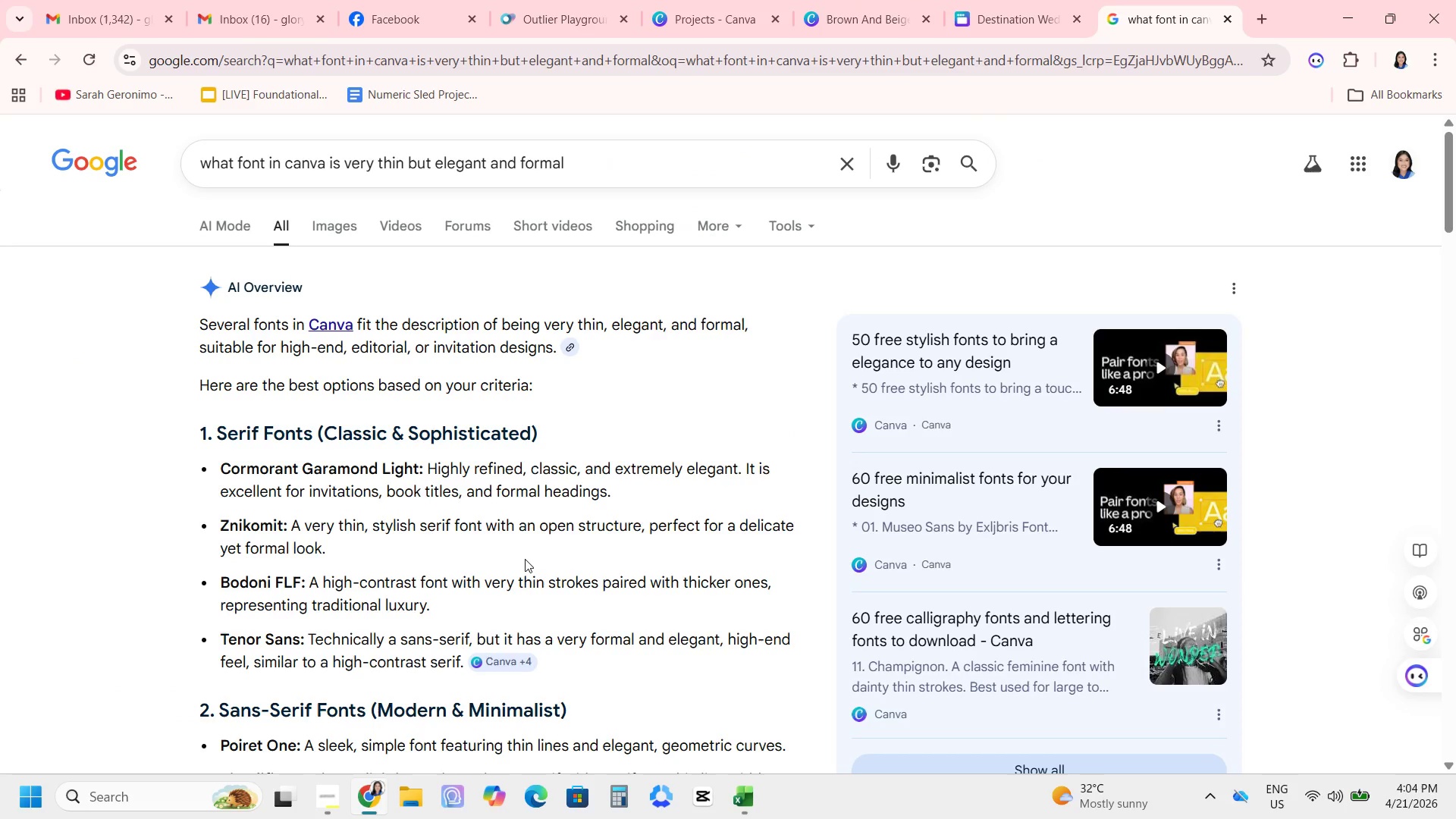 
scroll: coordinate [525, 559], scroll_direction: down, amount: 1.0
 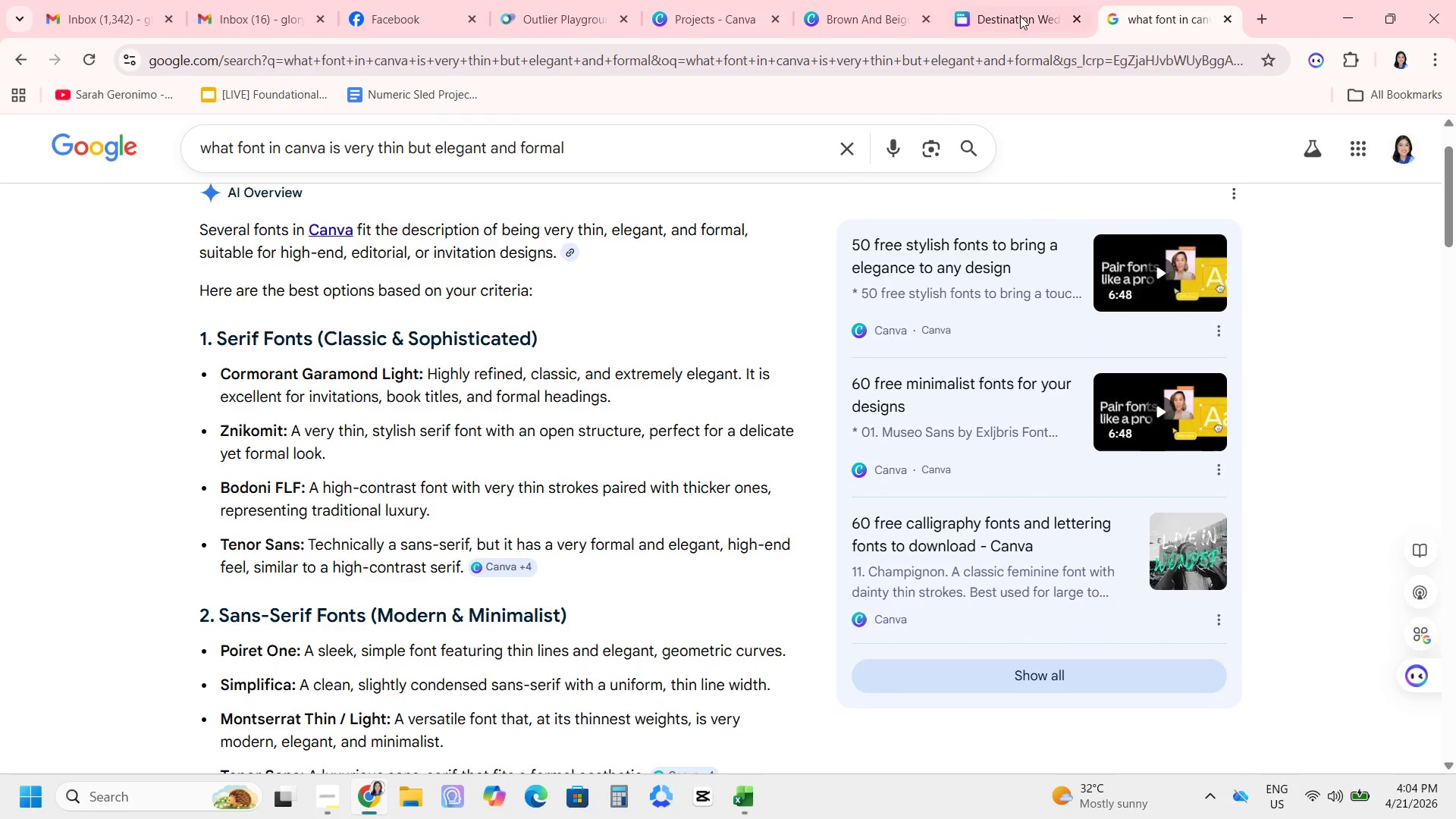 
left_click([863, 15])
 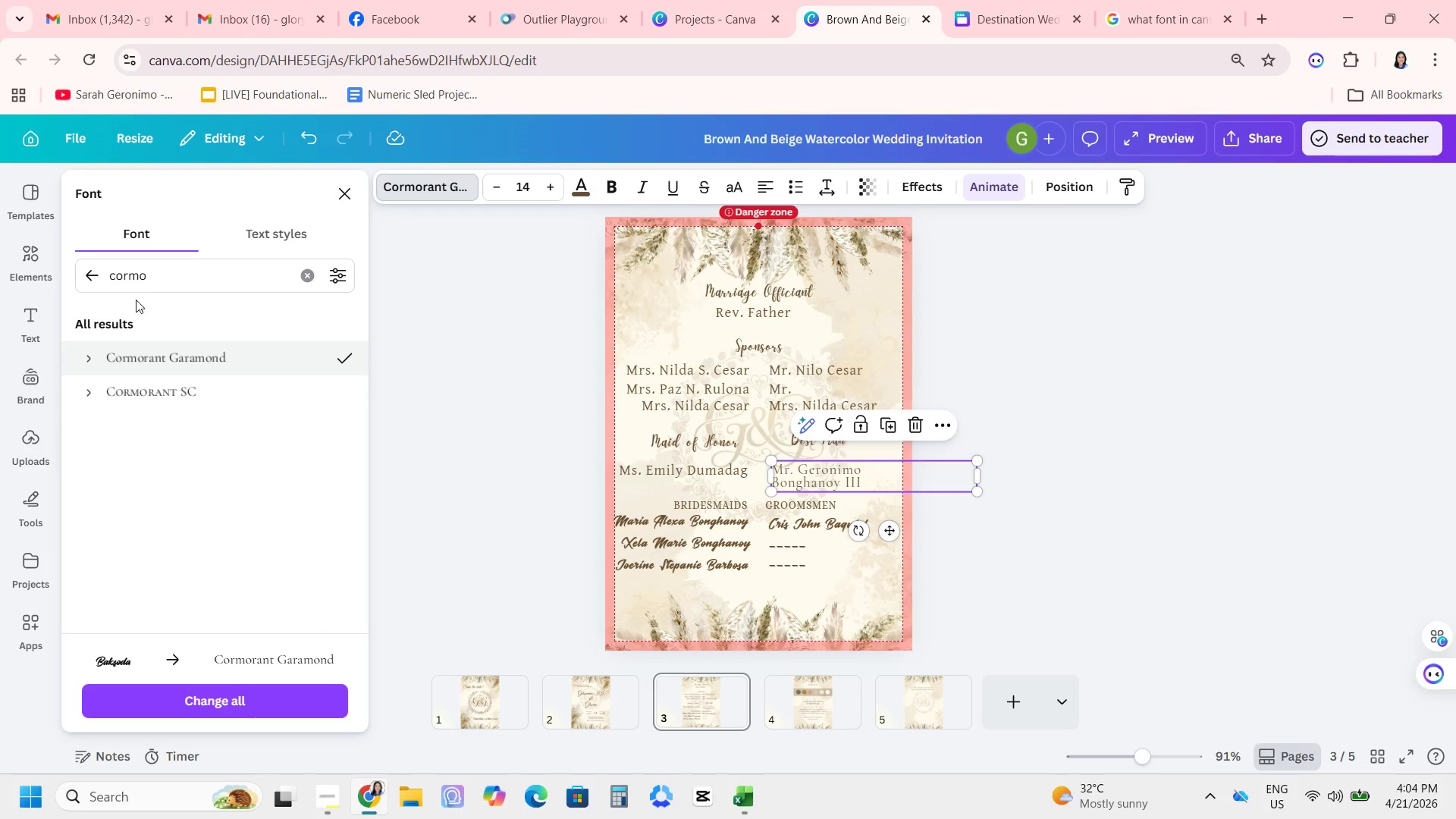 
left_click_drag(start_coordinate=[156, 274], to_coordinate=[0, 282])
 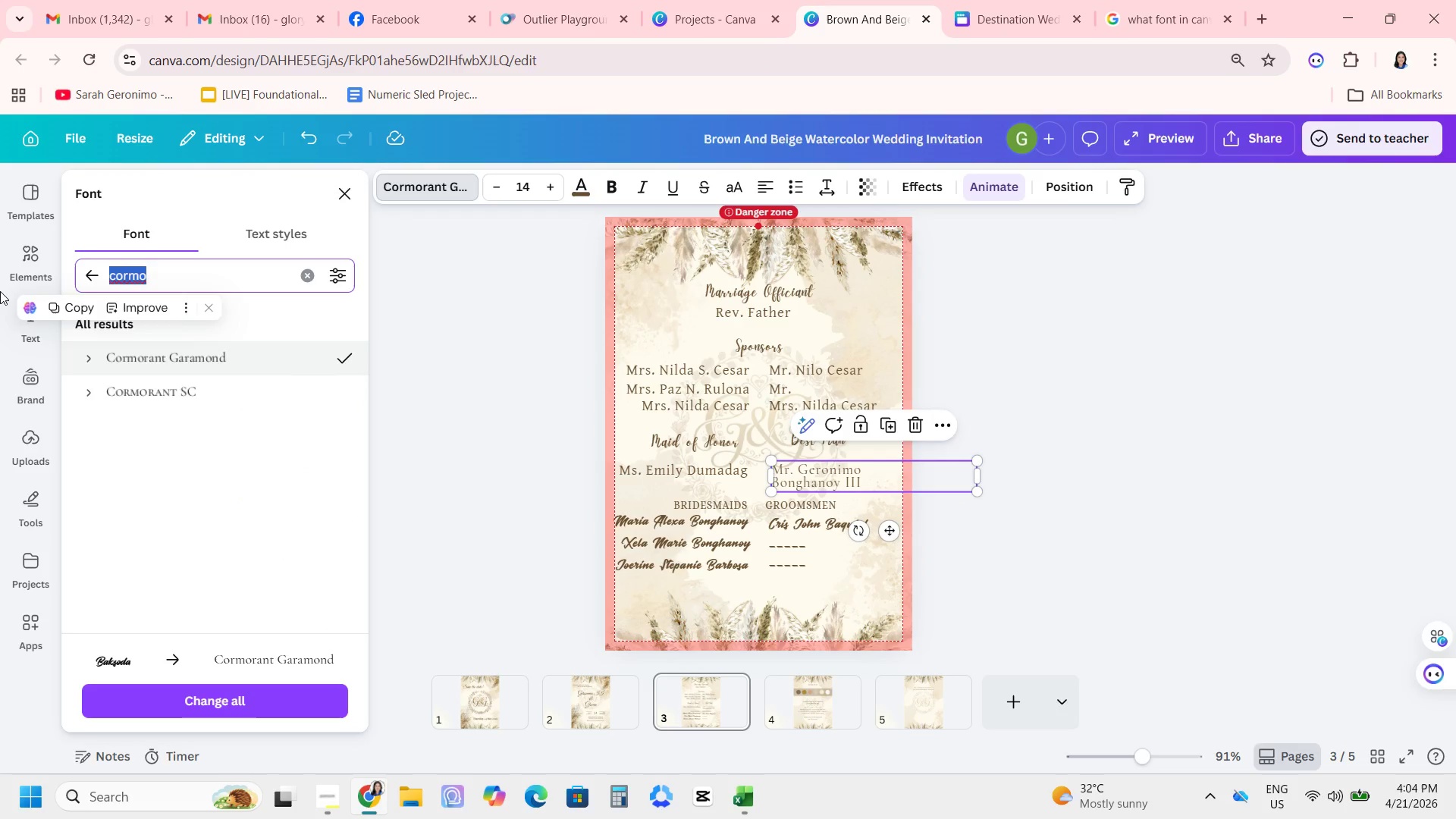 
type(TENOR)
 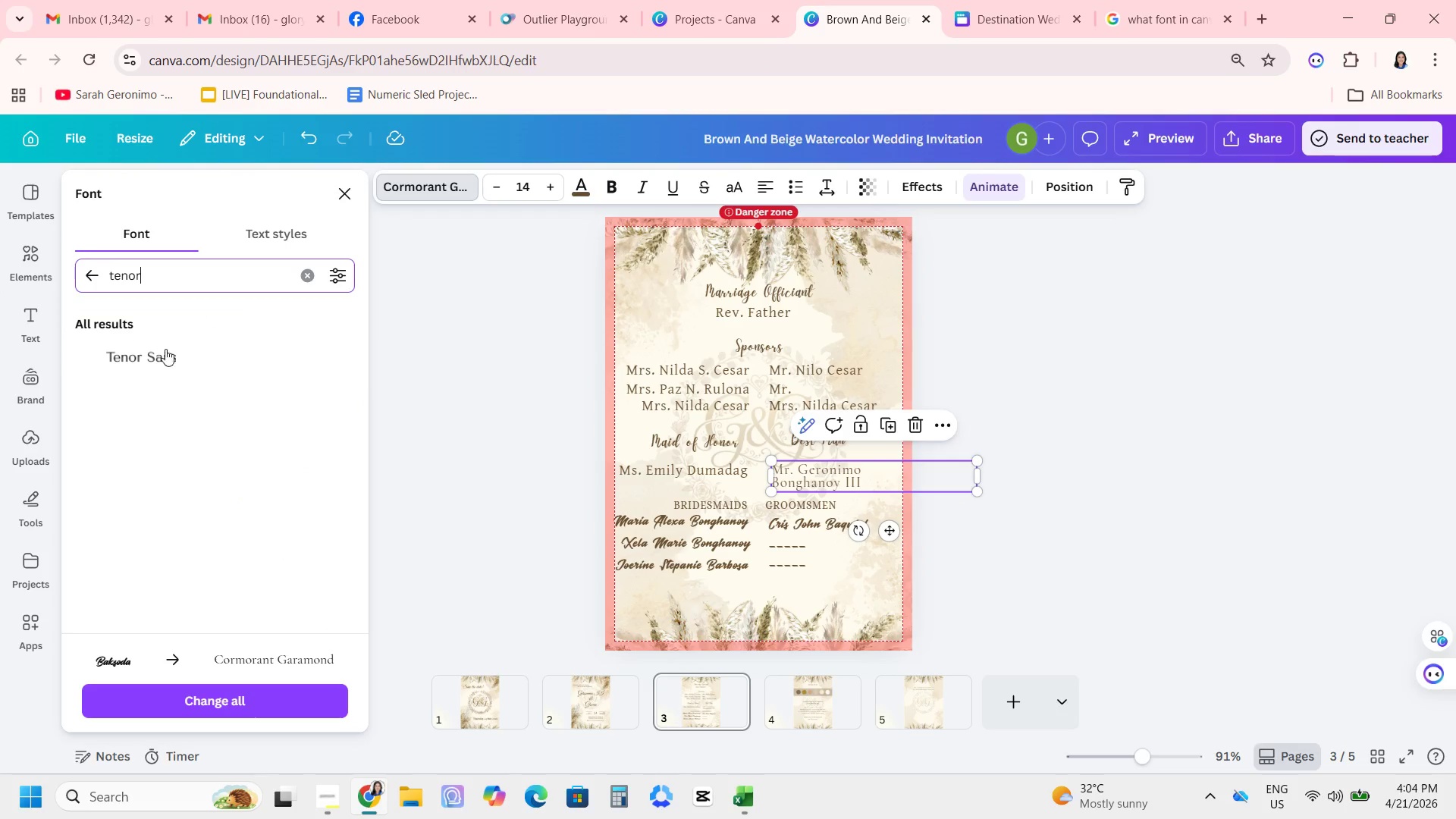 
left_click([171, 356])
 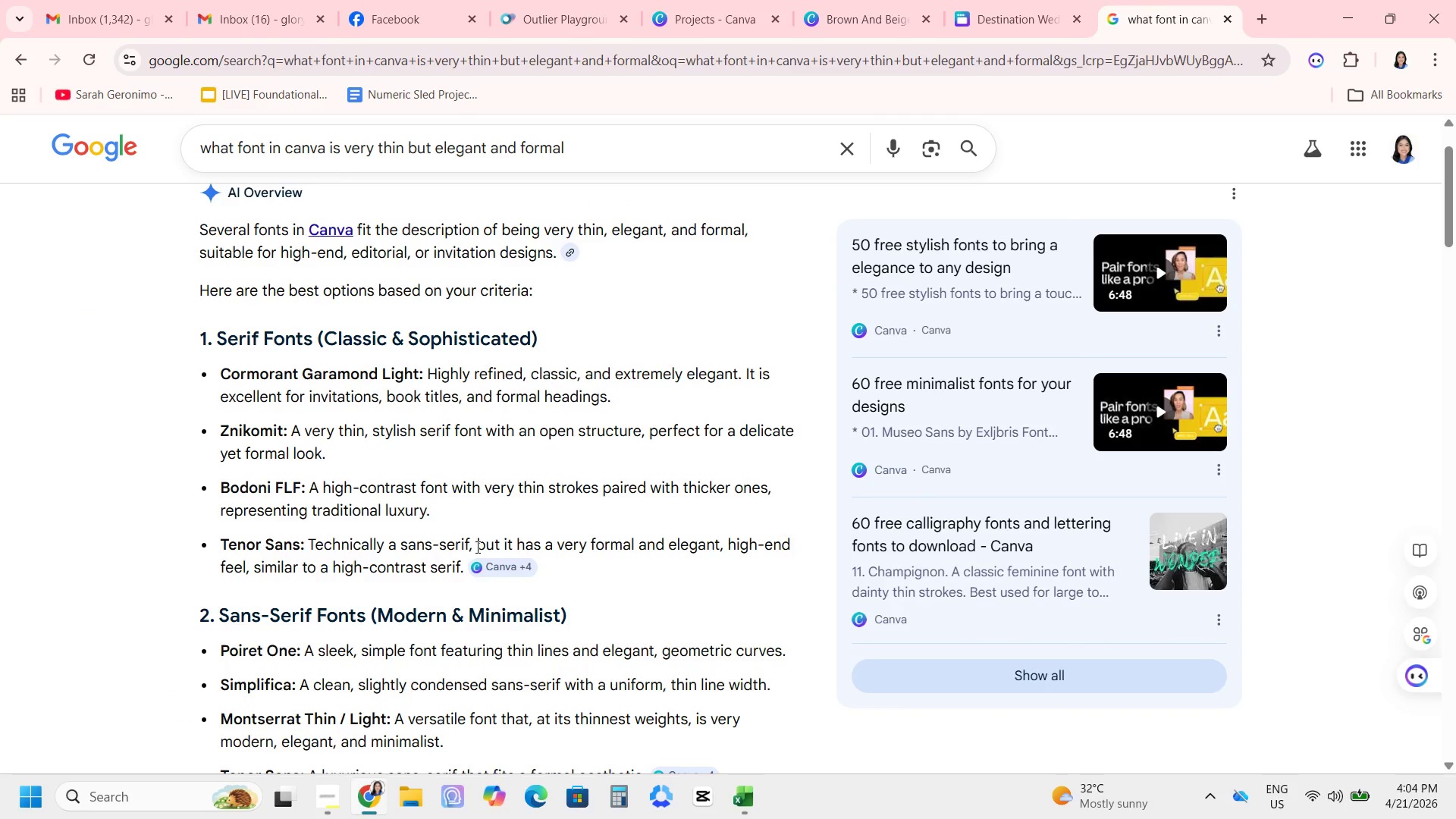 
scroll: coordinate [469, 540], scroll_direction: down, amount: 5.0
 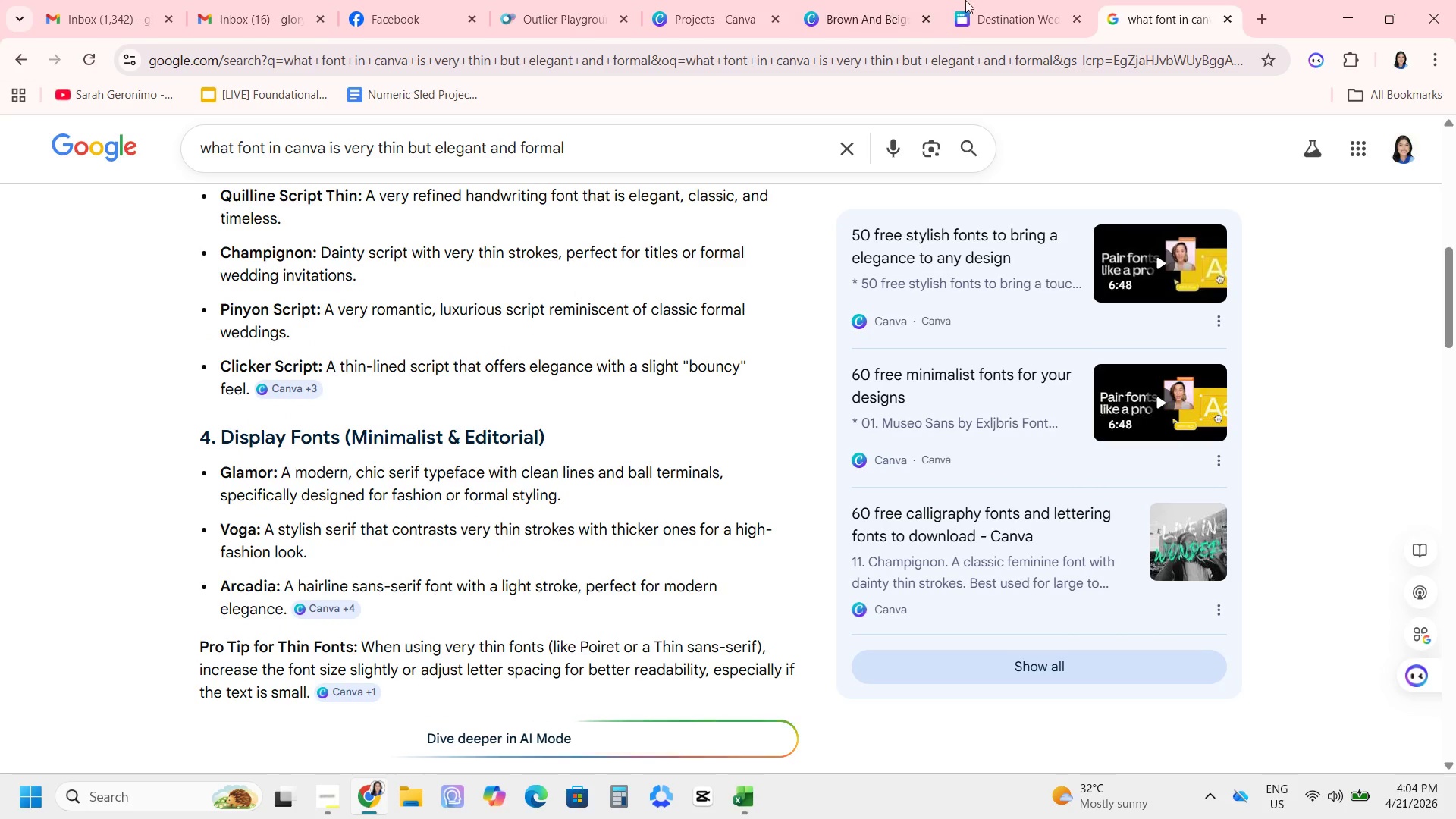 
left_click([981, 0])
 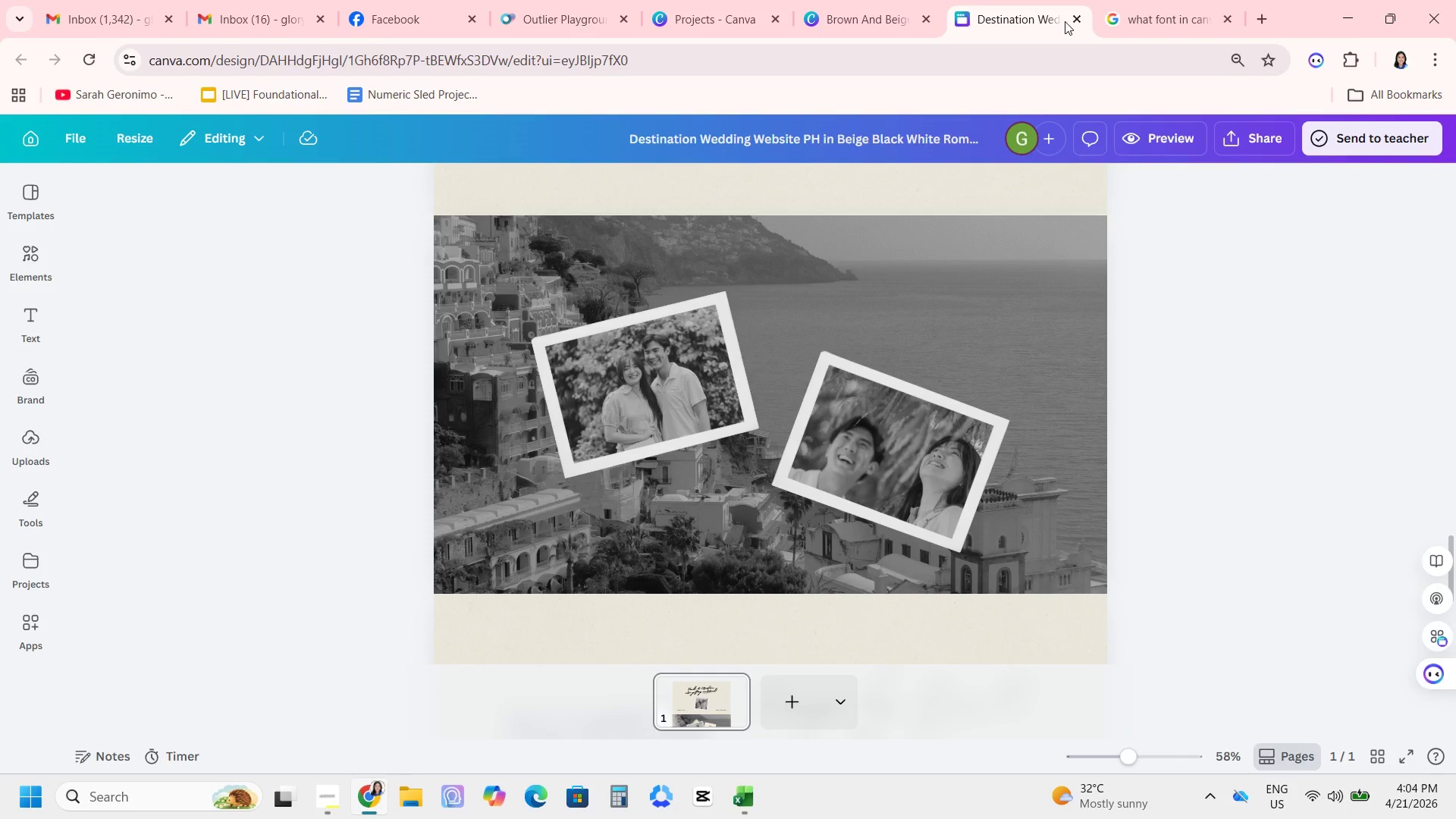 
left_click([1066, 20])
 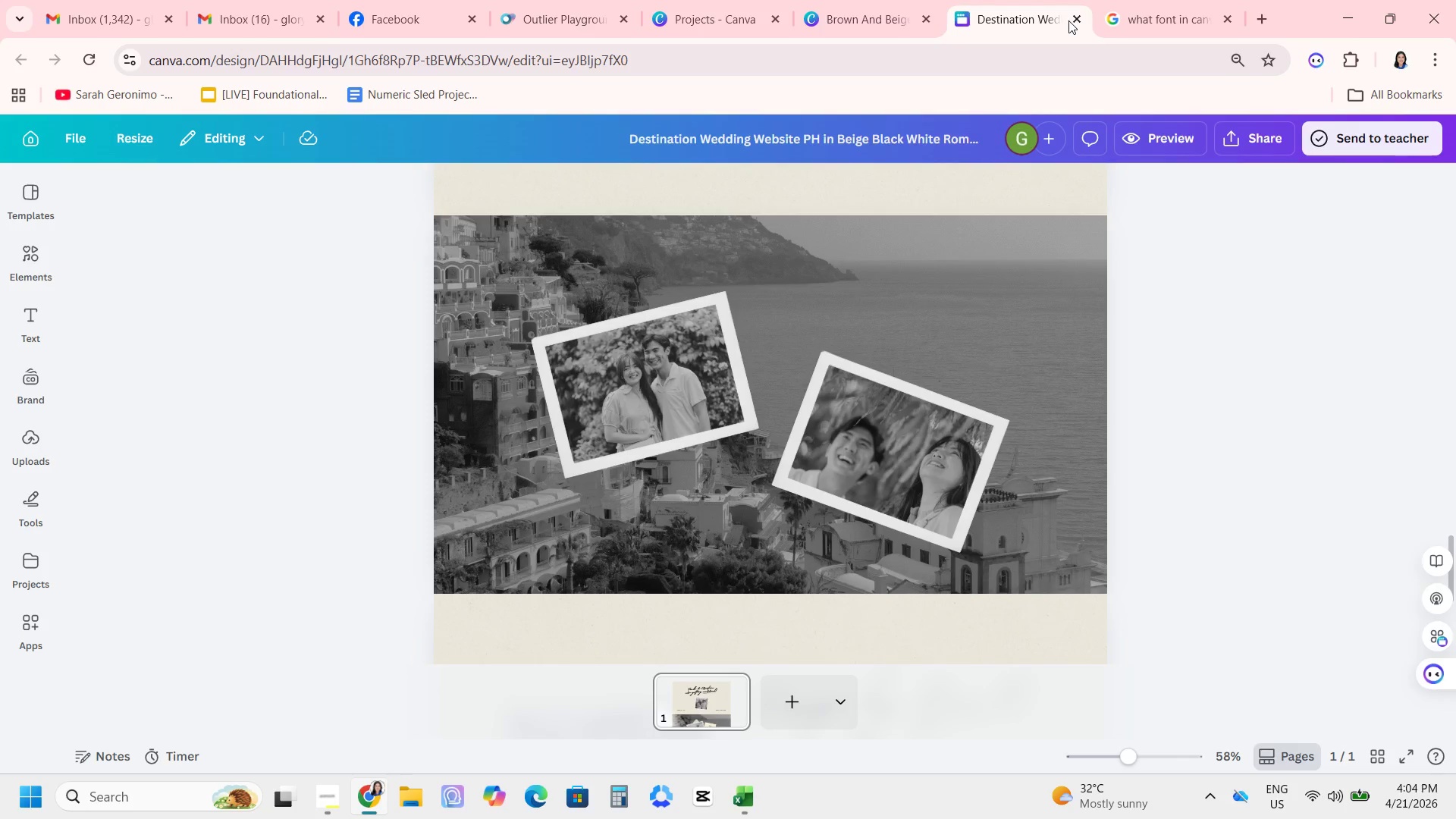 
left_click([1072, 20])
 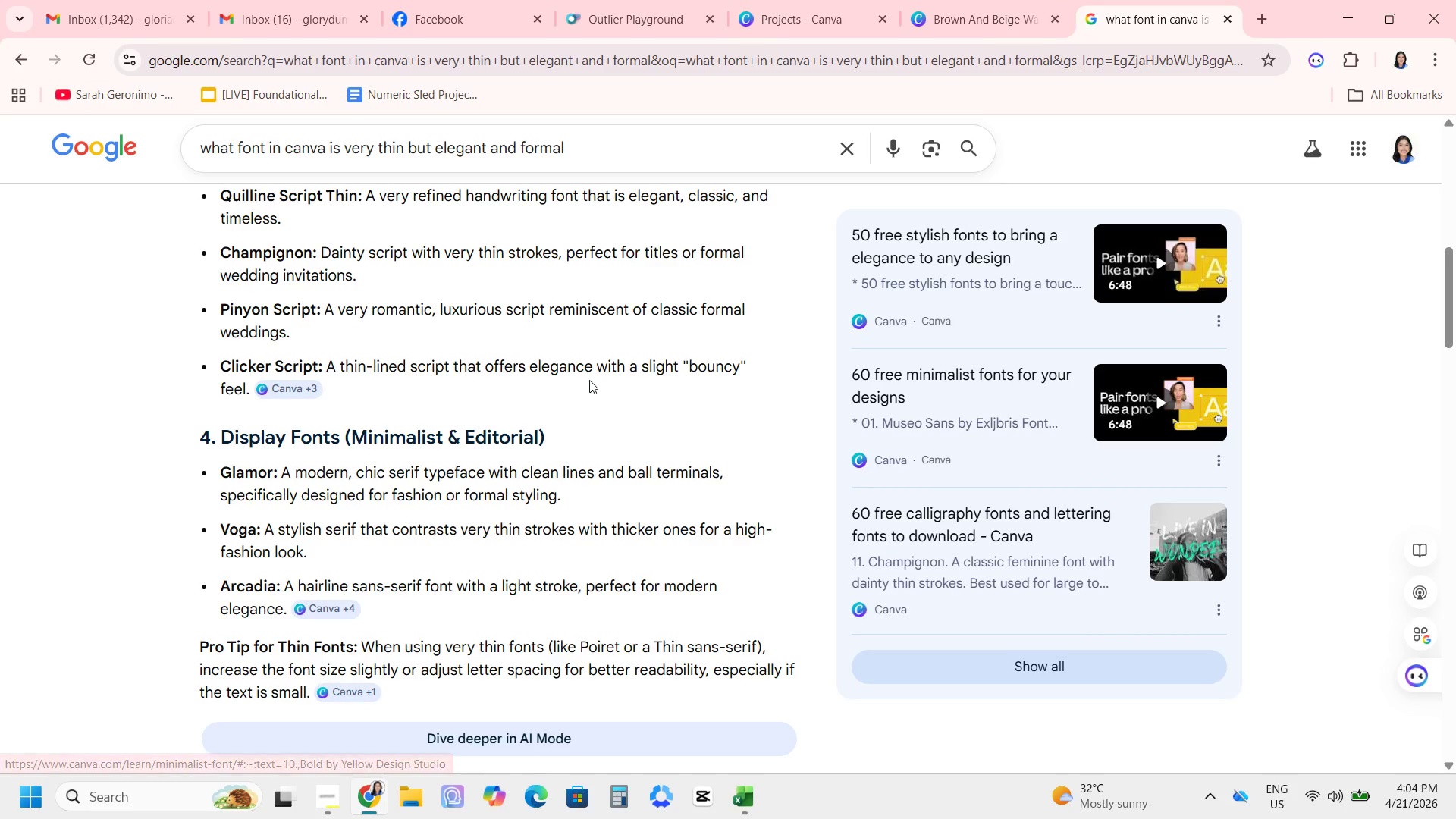 
scroll: coordinate [388, 301], scroll_direction: up, amount: 1.0
 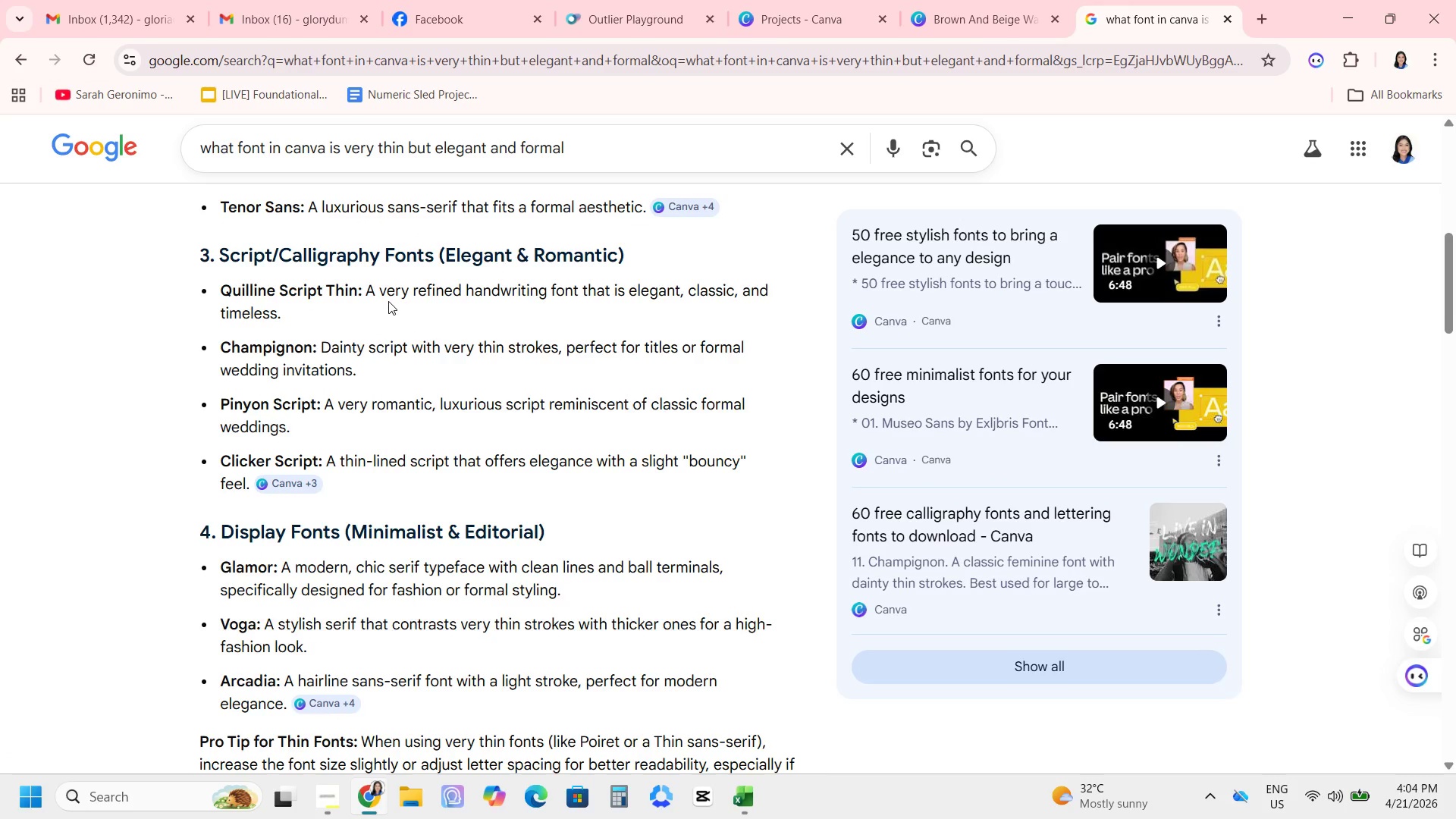 
scroll: coordinate [388, 301], scroll_direction: down, amount: 3.0
 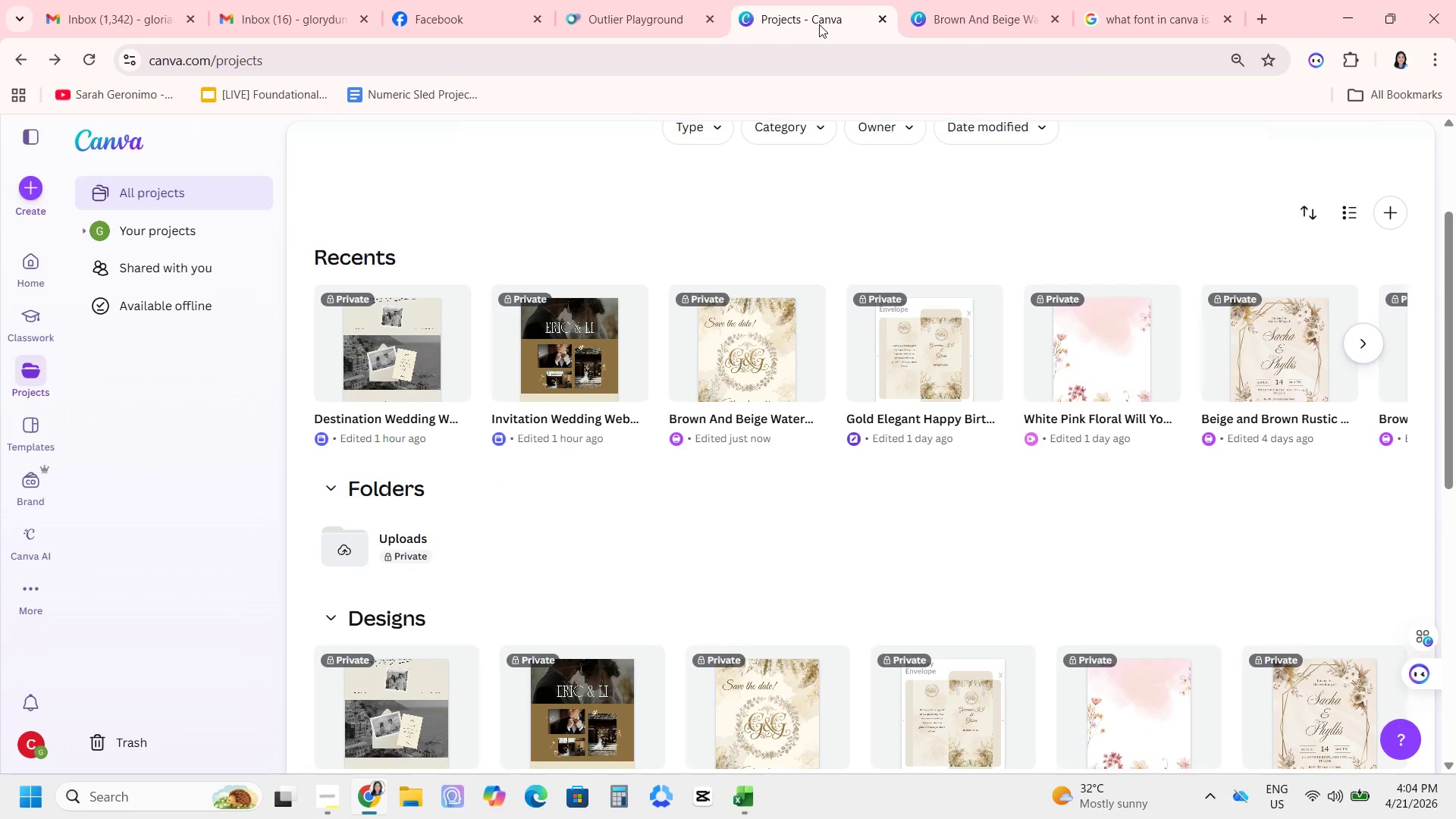 
left_click([876, 20])
 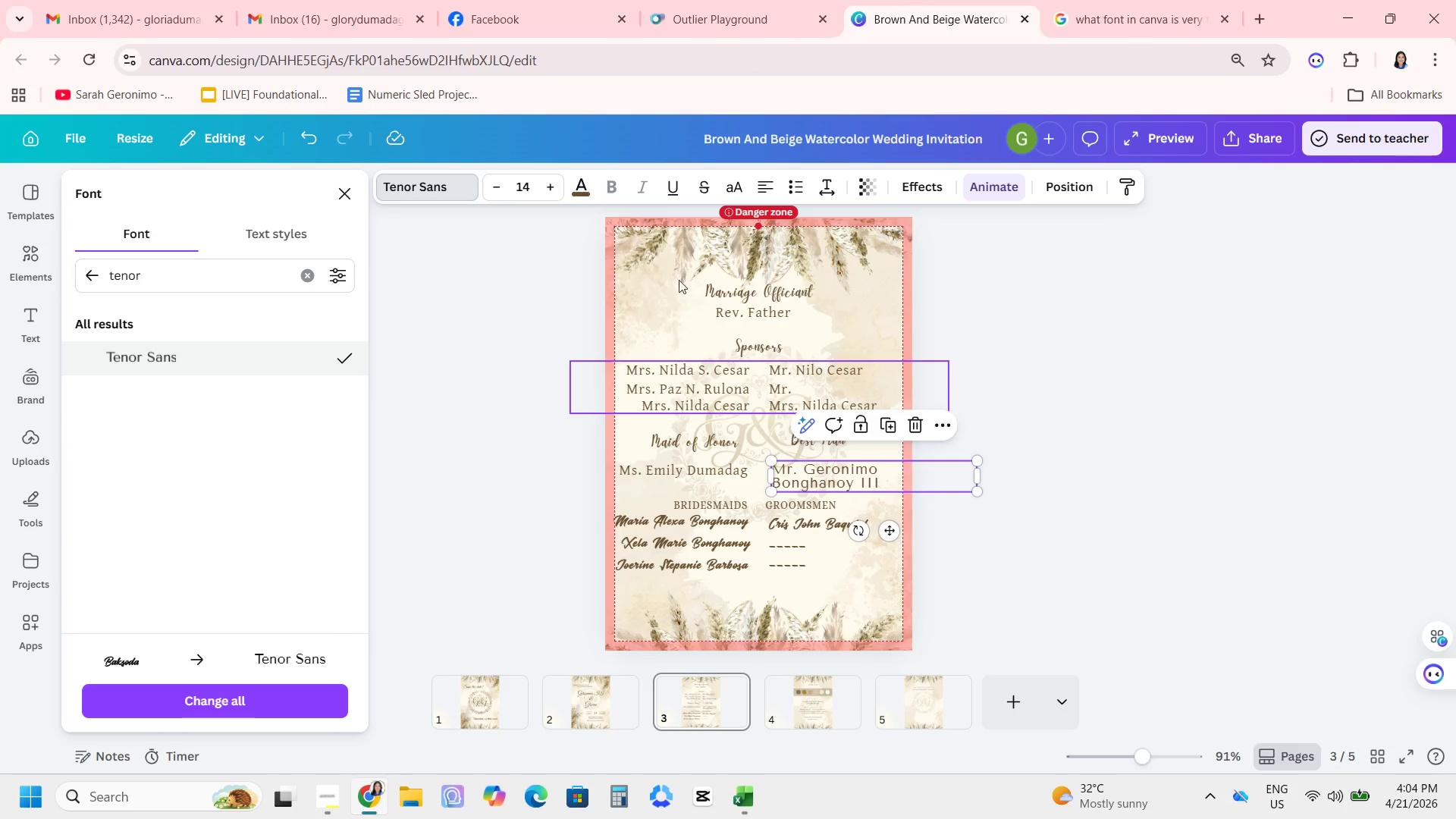 
left_click([1084, 14])
 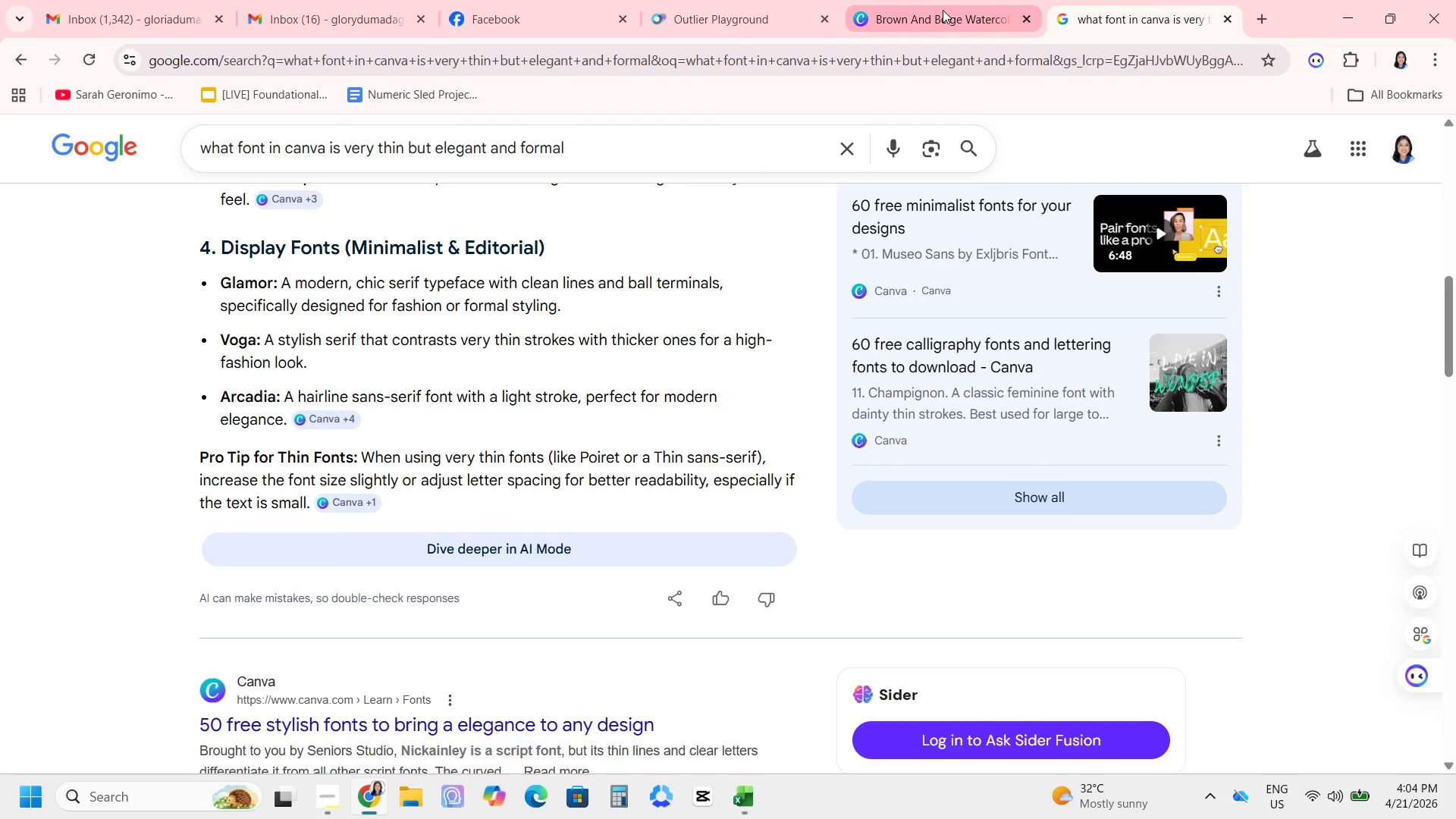 
left_click([943, 10])
 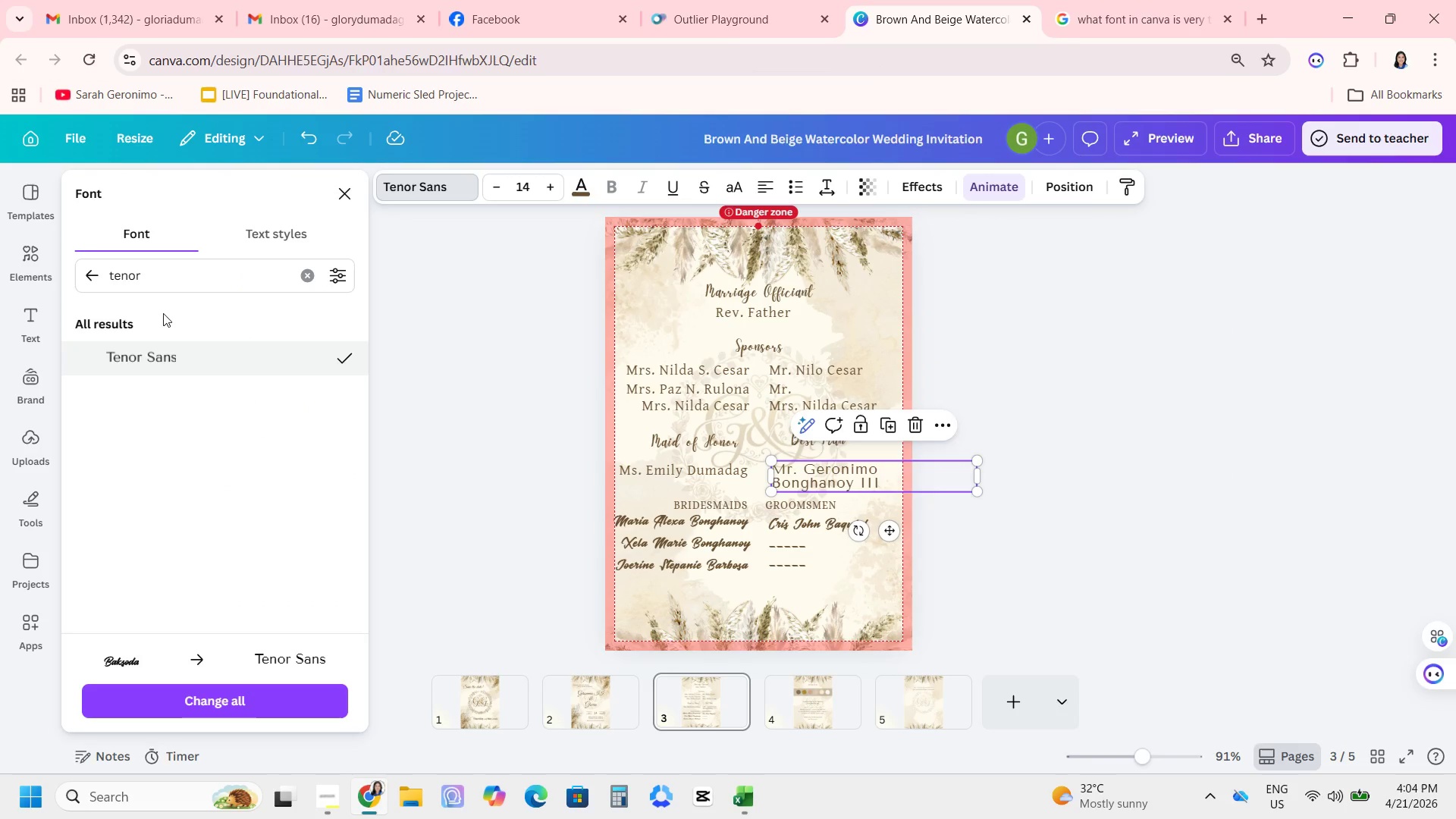 
left_click_drag(start_coordinate=[144, 271], to_coordinate=[0, 293])
 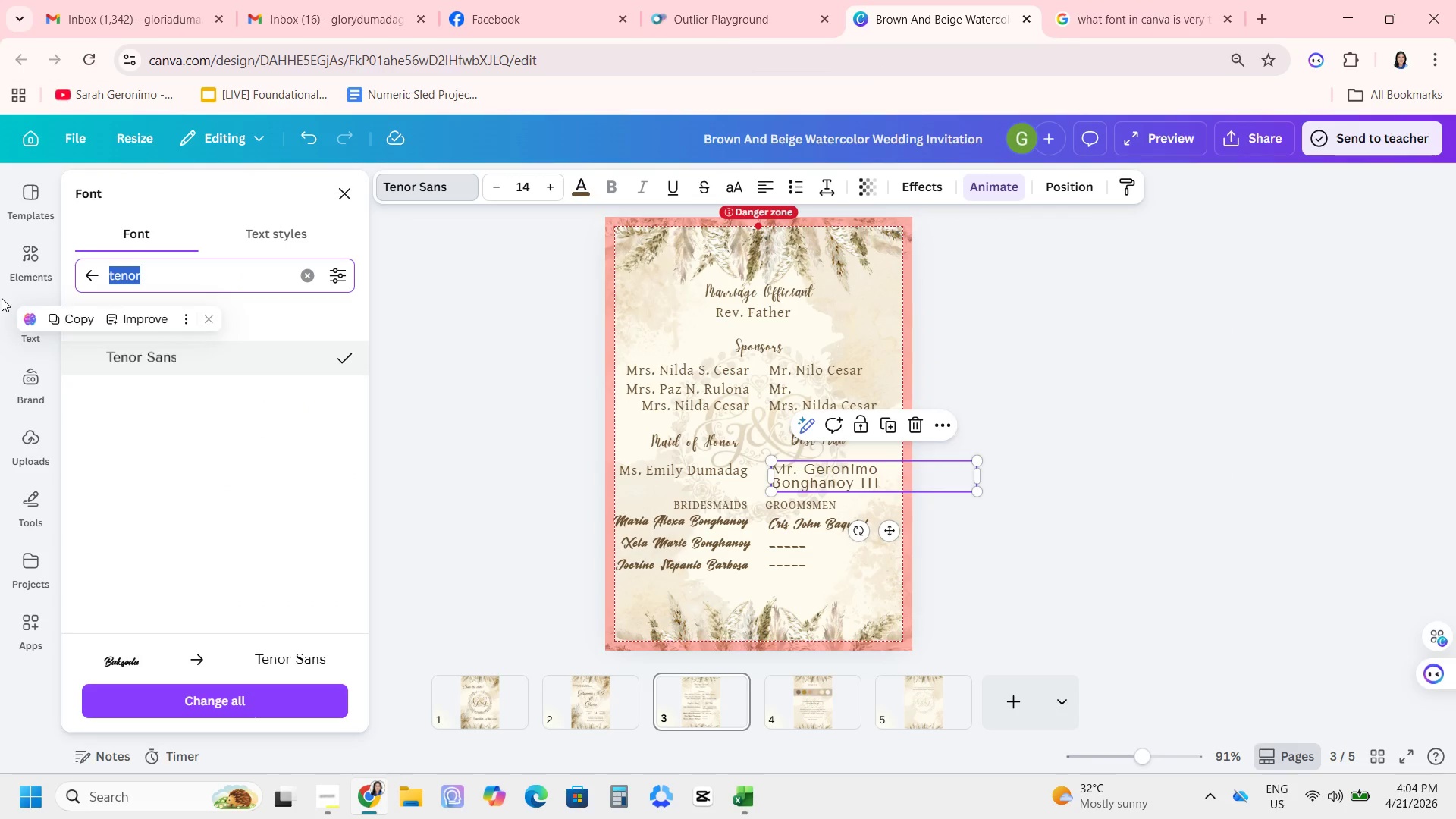 
type(ARCADIA)
 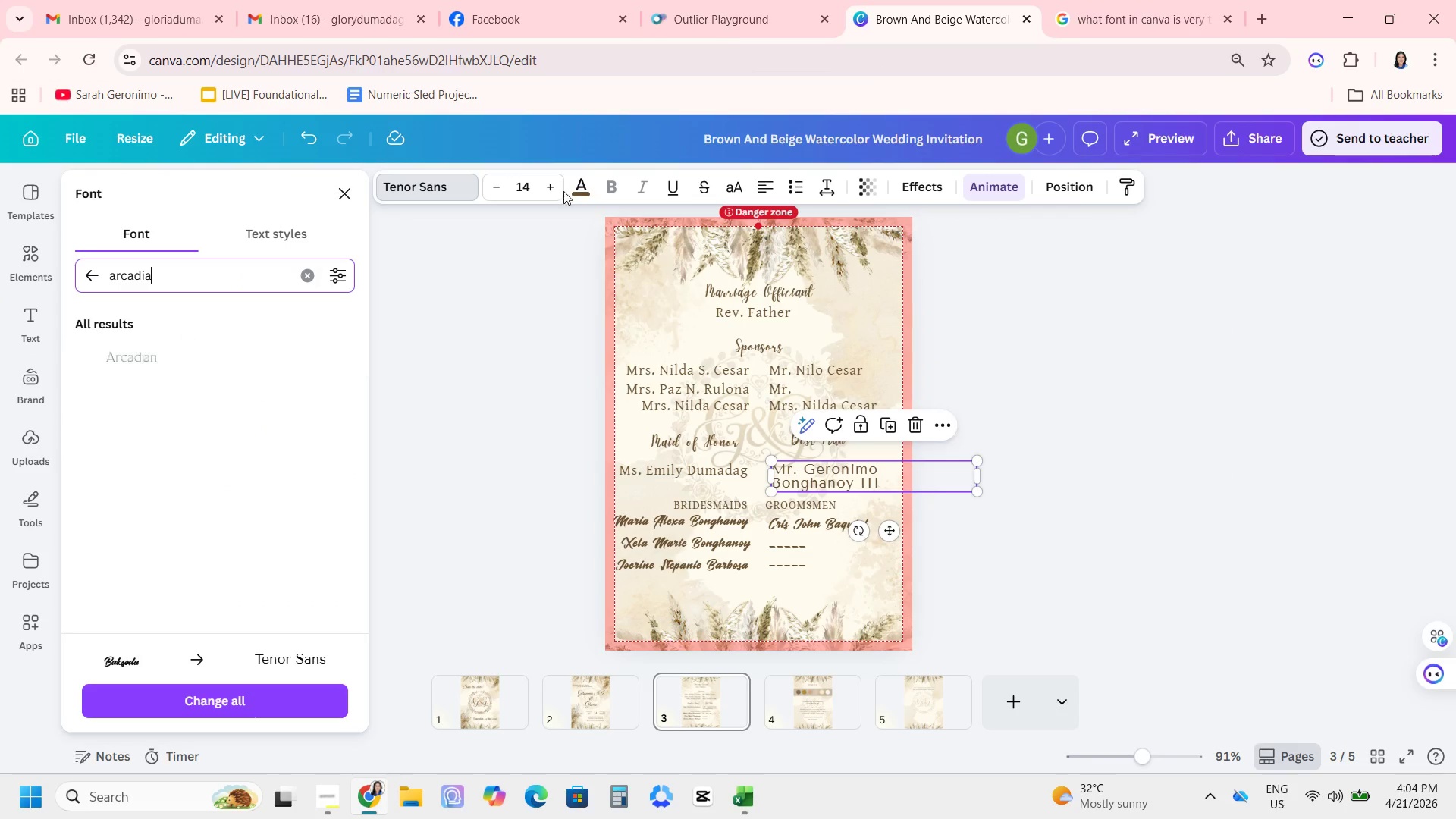 
left_click([1103, 31])
 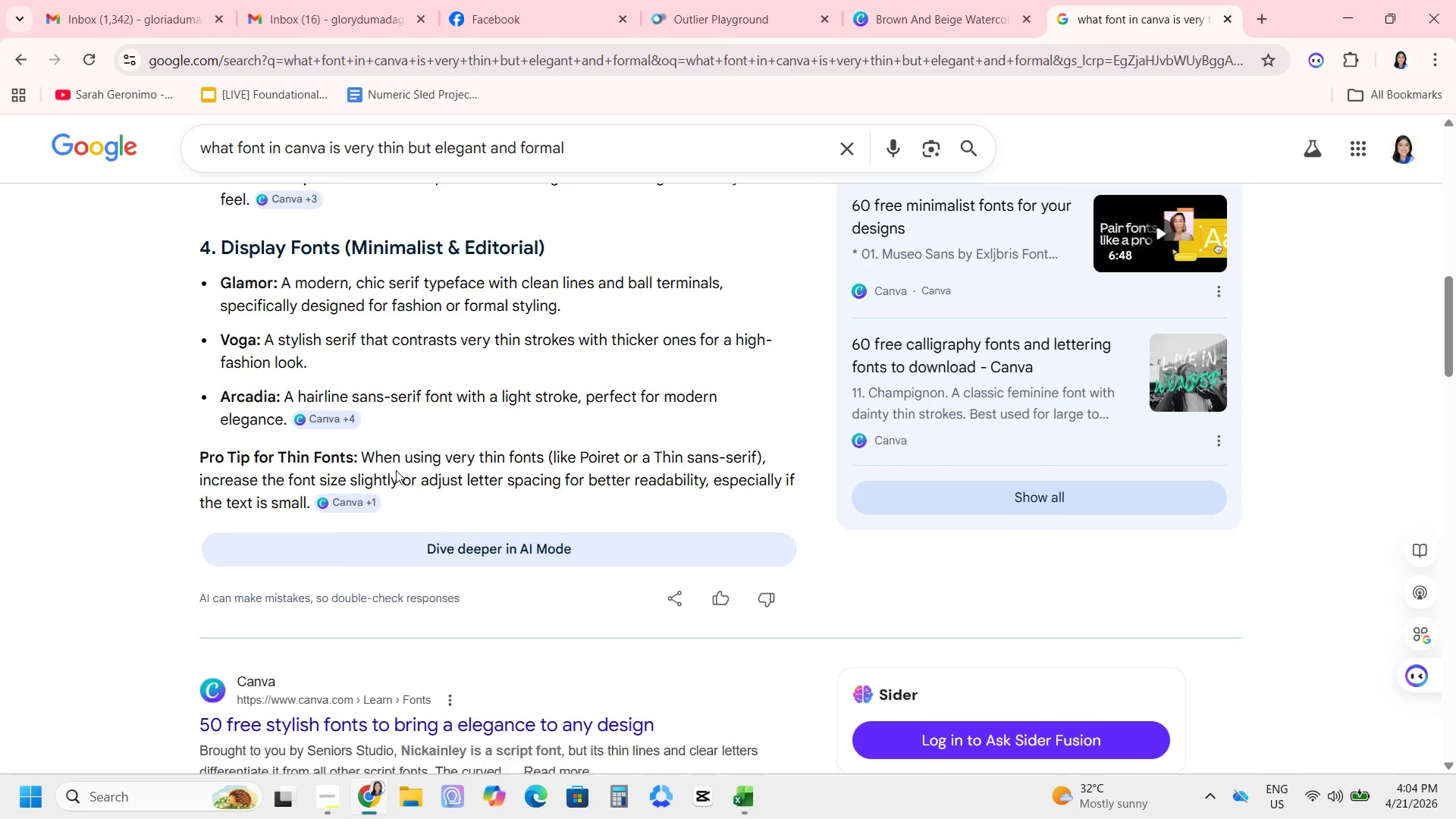 
scroll: coordinate [369, 447], scroll_direction: down, amount: 7.0
 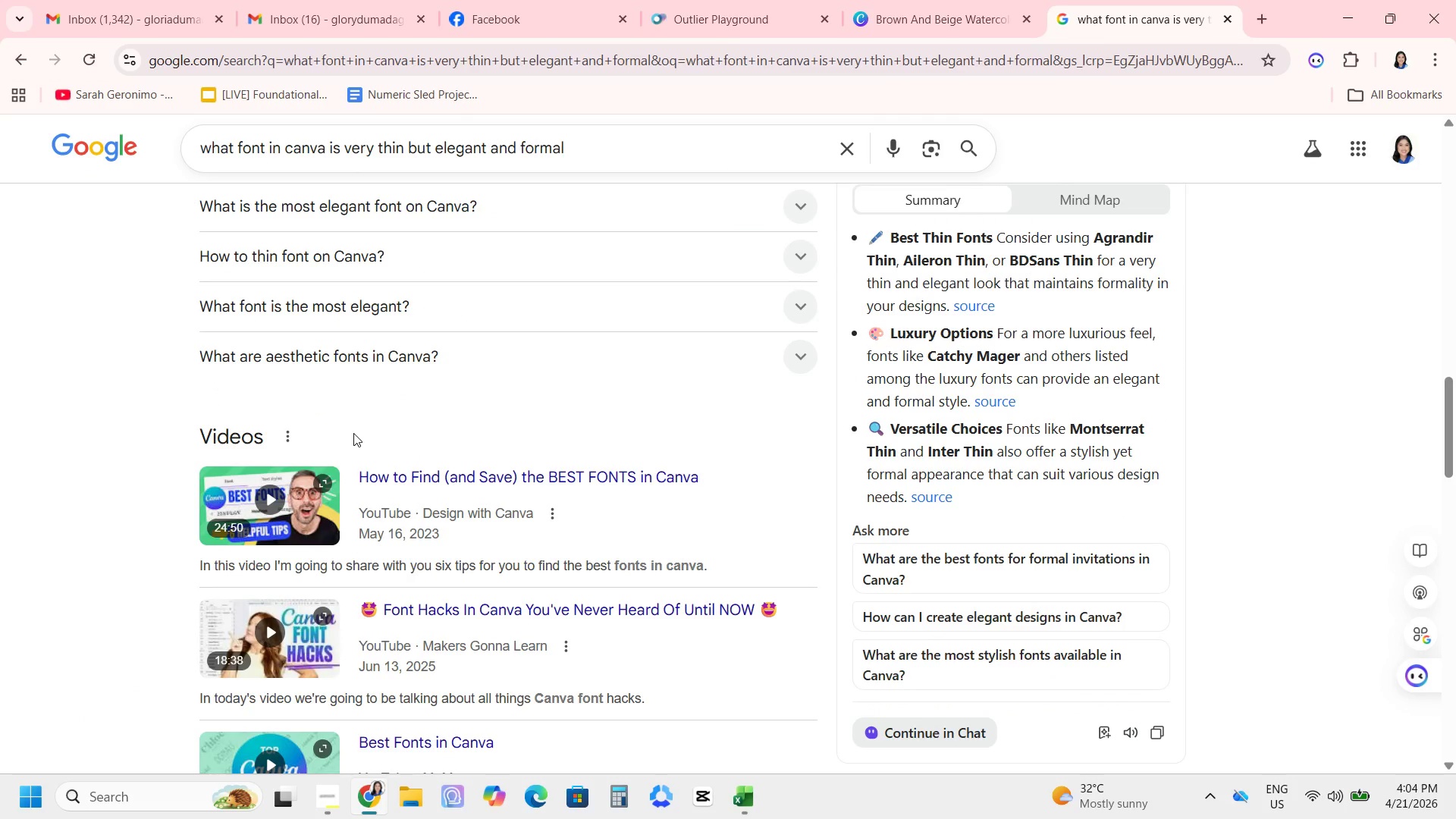 
scroll: coordinate [353, 433], scroll_direction: up, amount: 2.0
 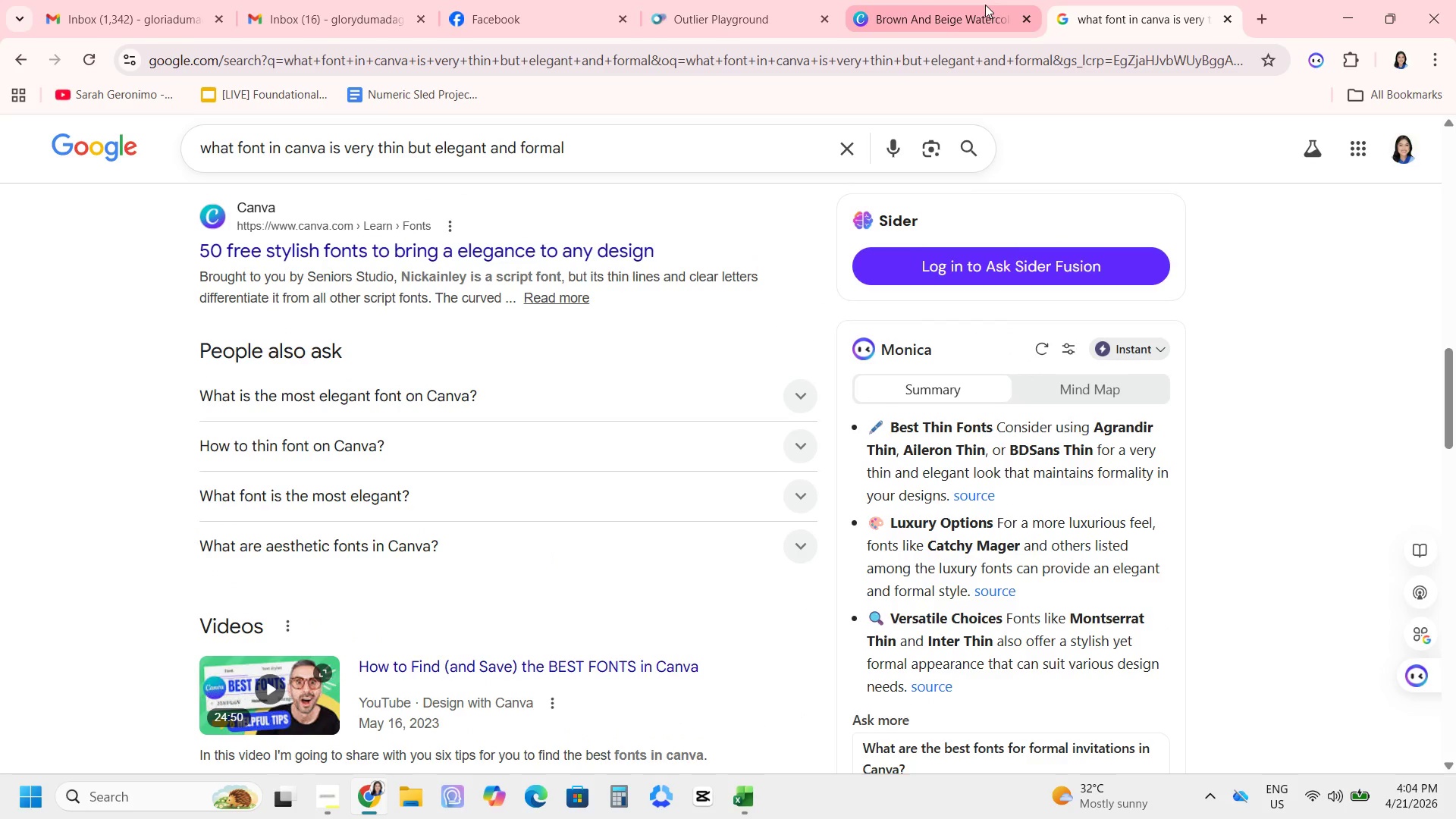 
left_click_drag(start_coordinate=[172, 290], to_coordinate=[0, 294])
 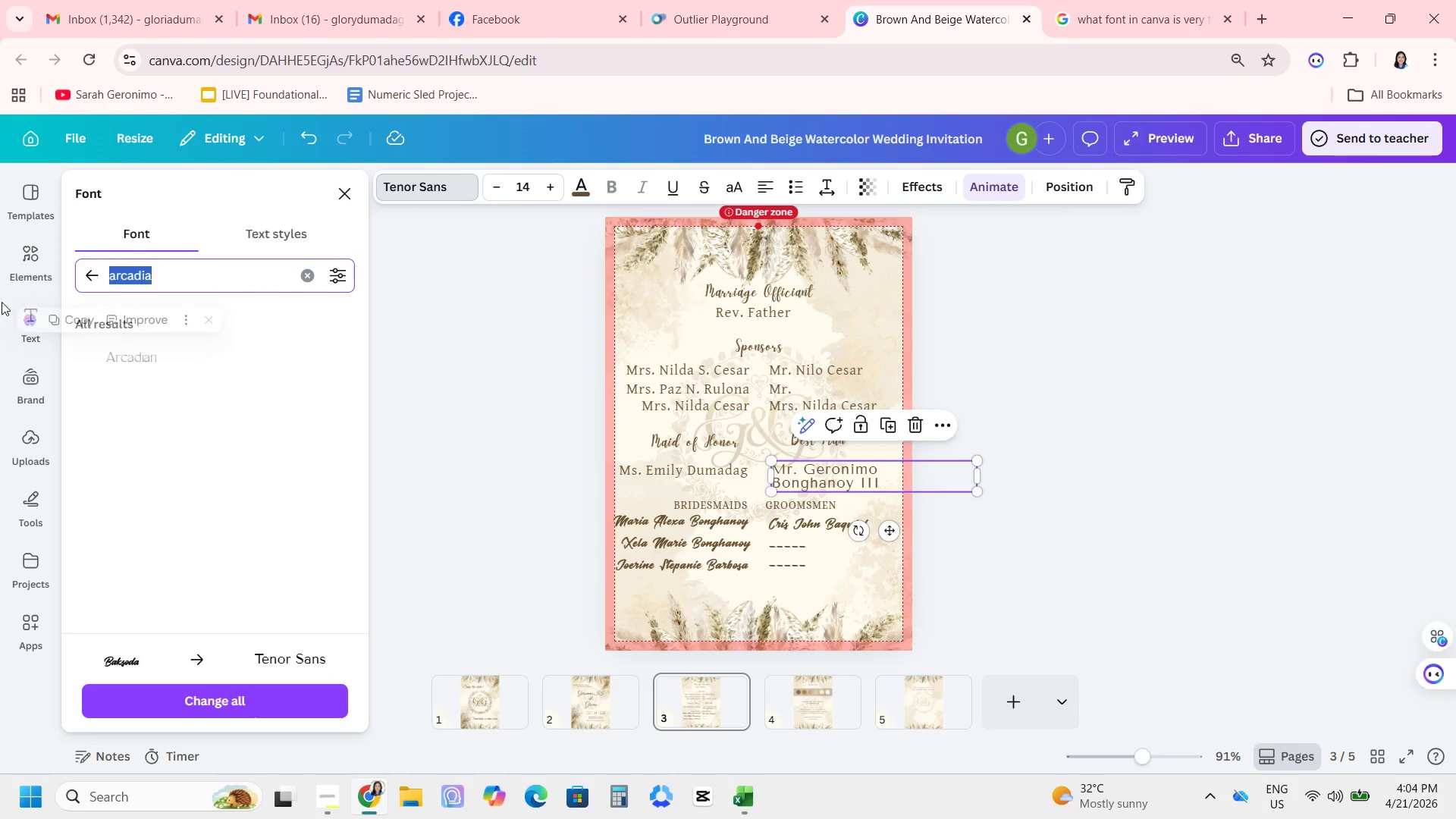 
type(AB)
key(Backspace)
type(GRANDIR)
 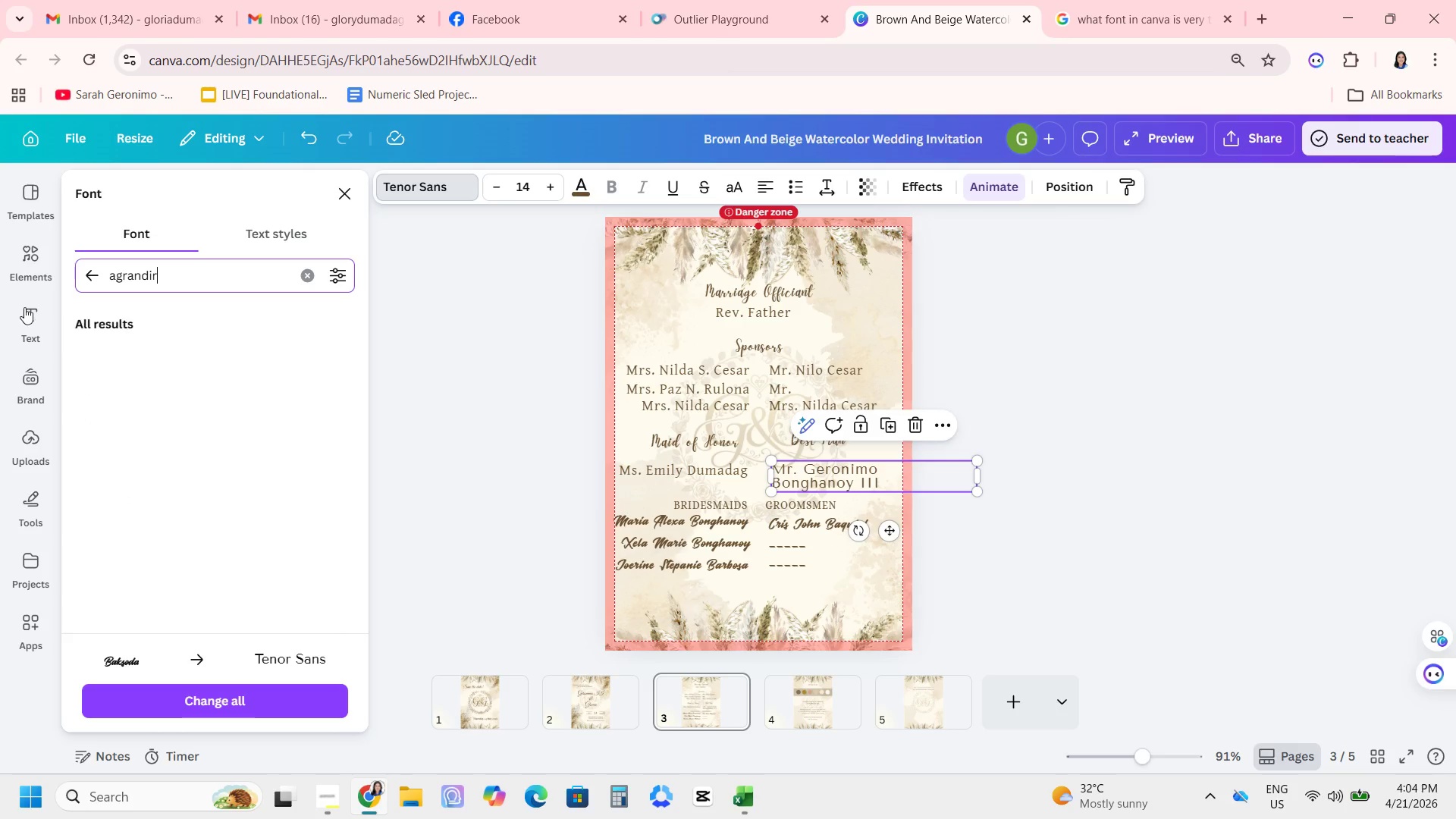 
mouse_move([52, 331])
 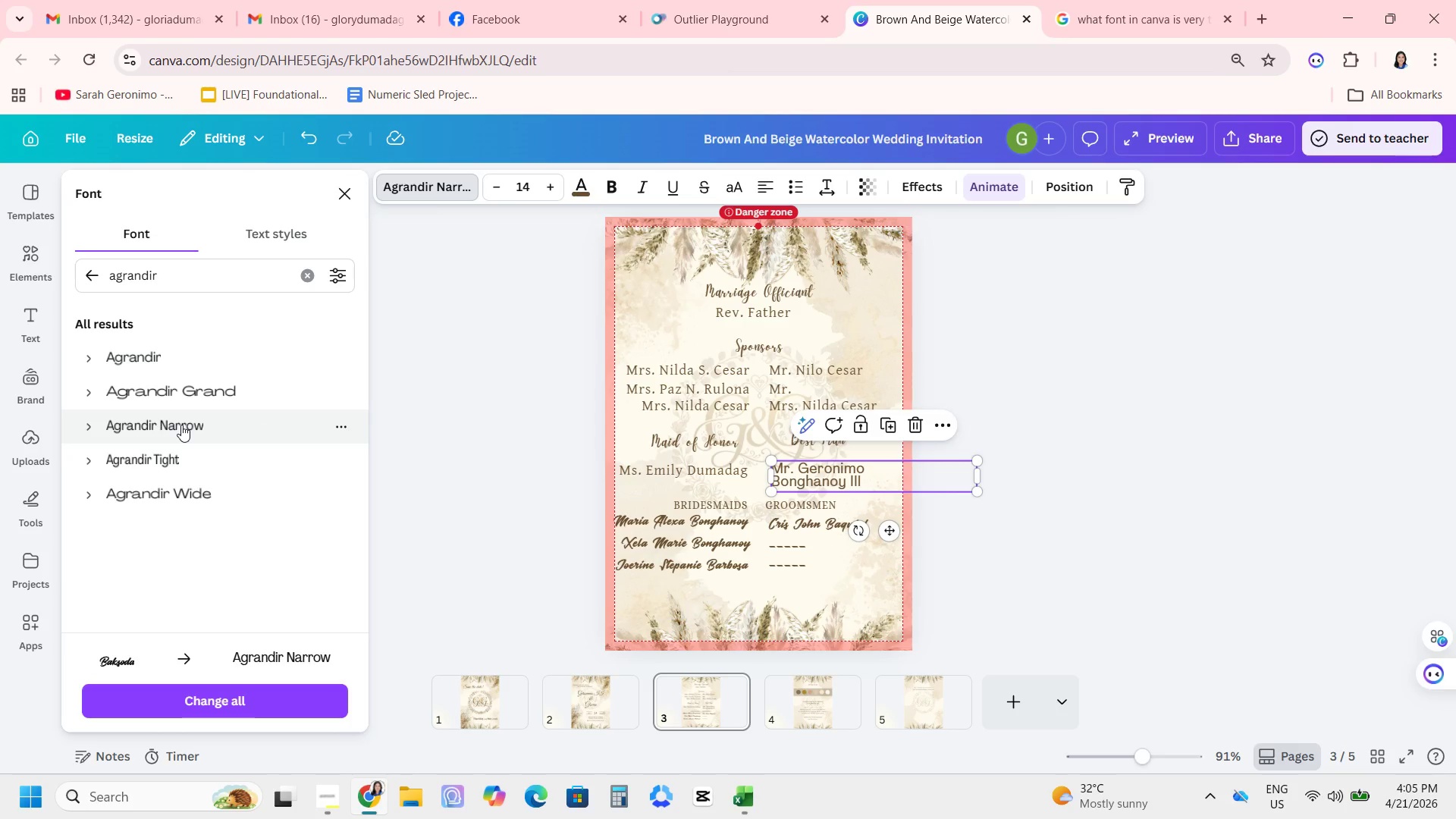 
wait(11.7)
 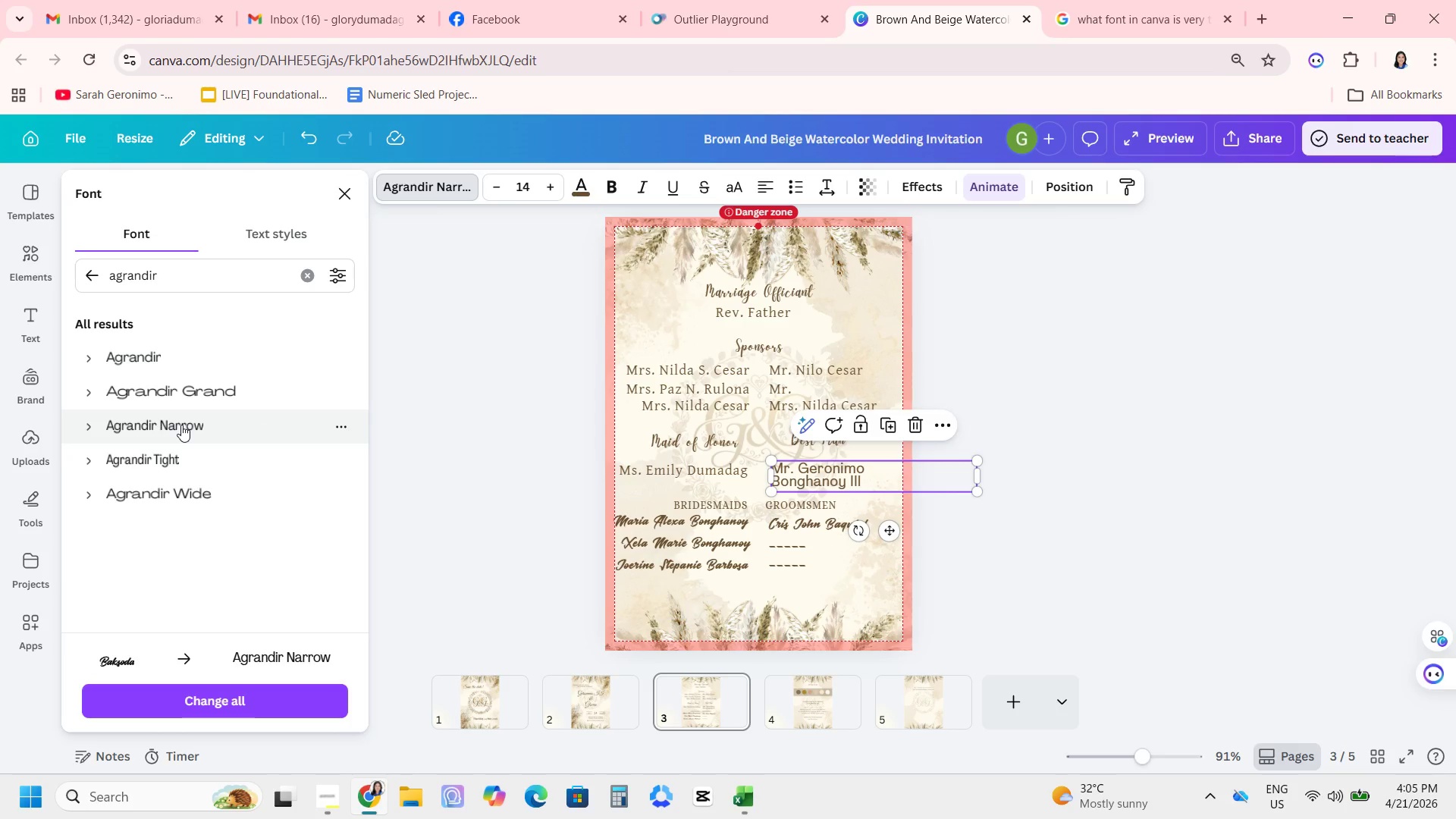 
left_click([150, 460])
 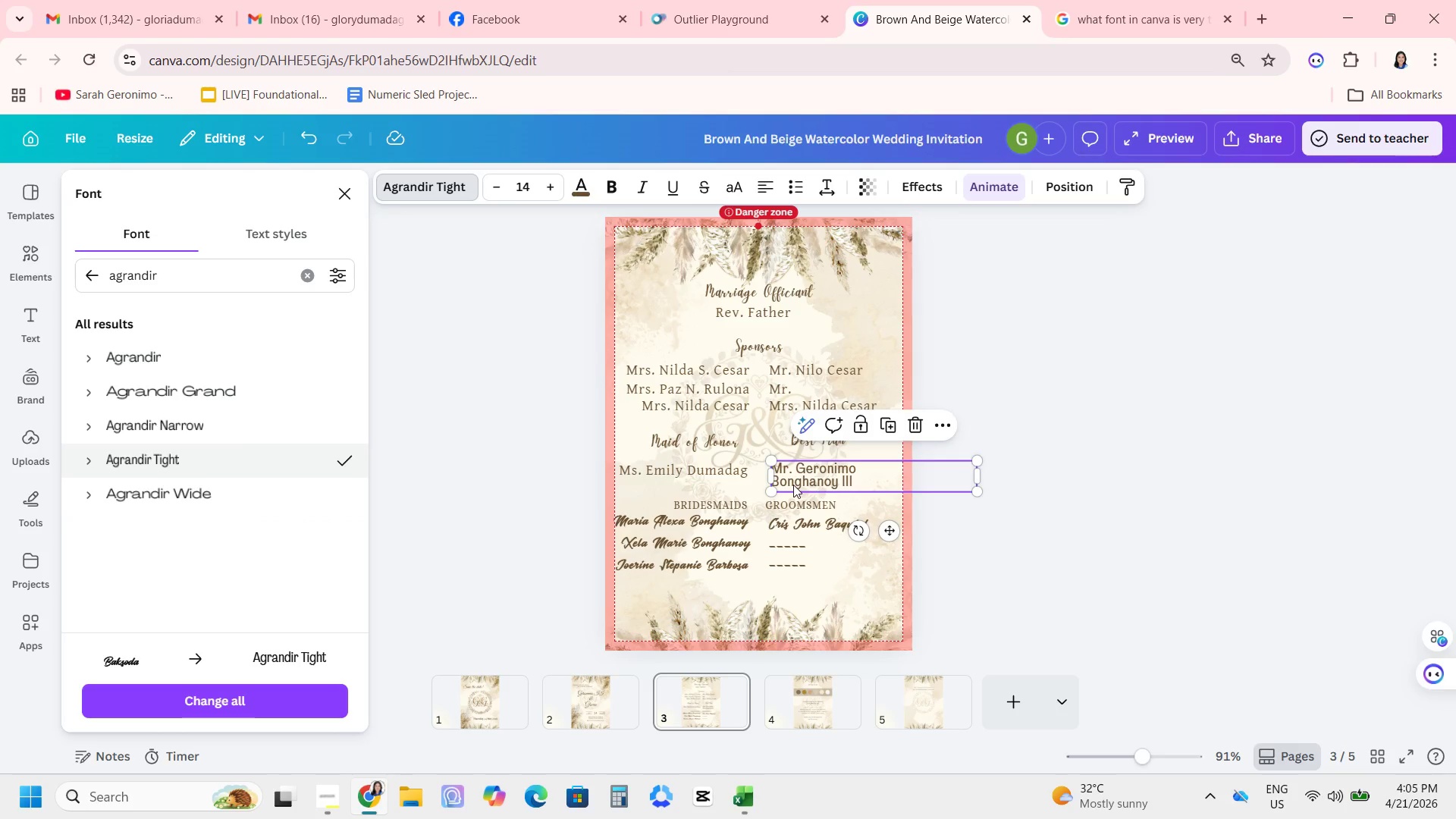 
left_click([788, 483])
 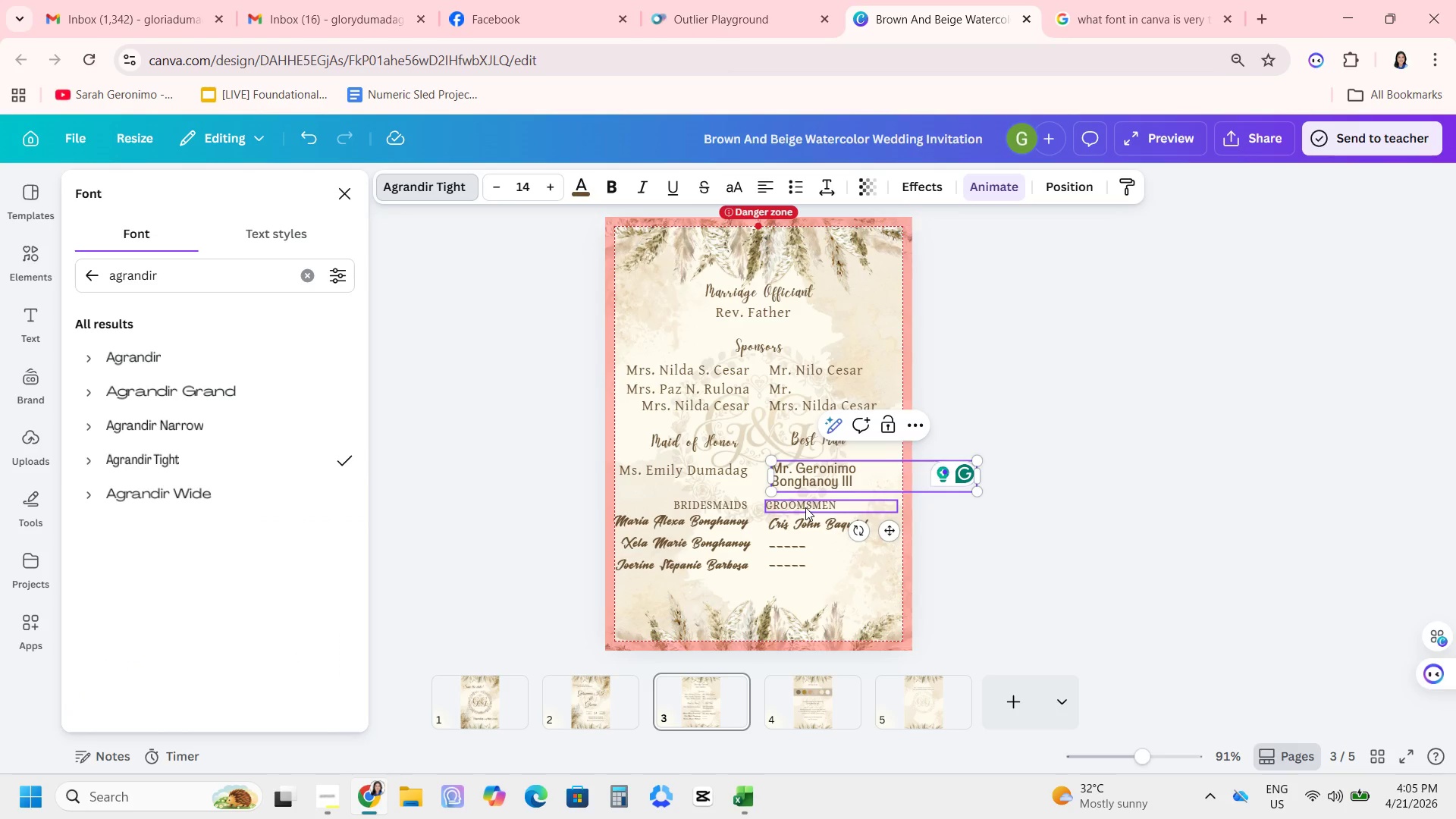 
key(ArrowLeft)
 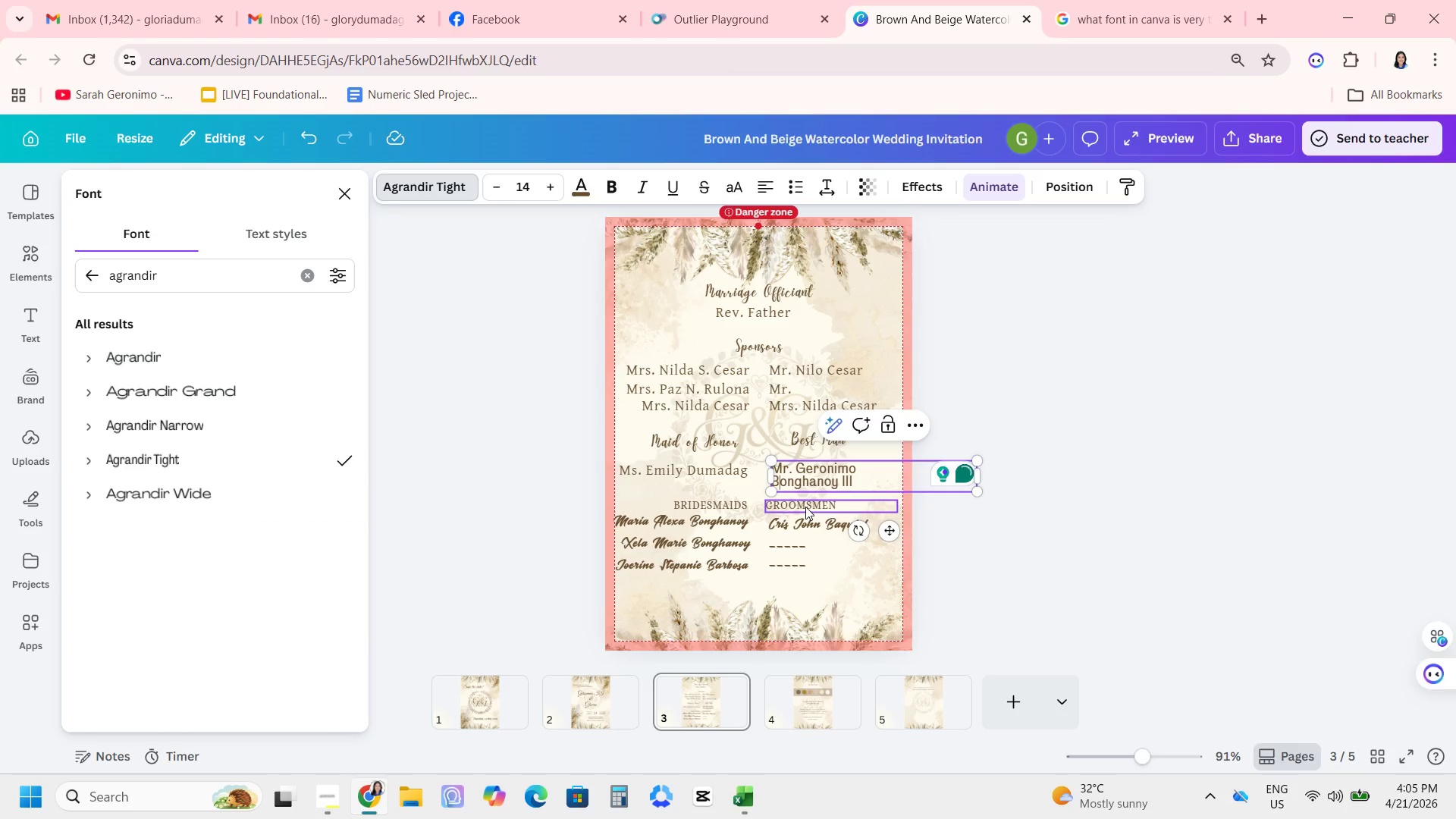 
key(ArrowLeft)
 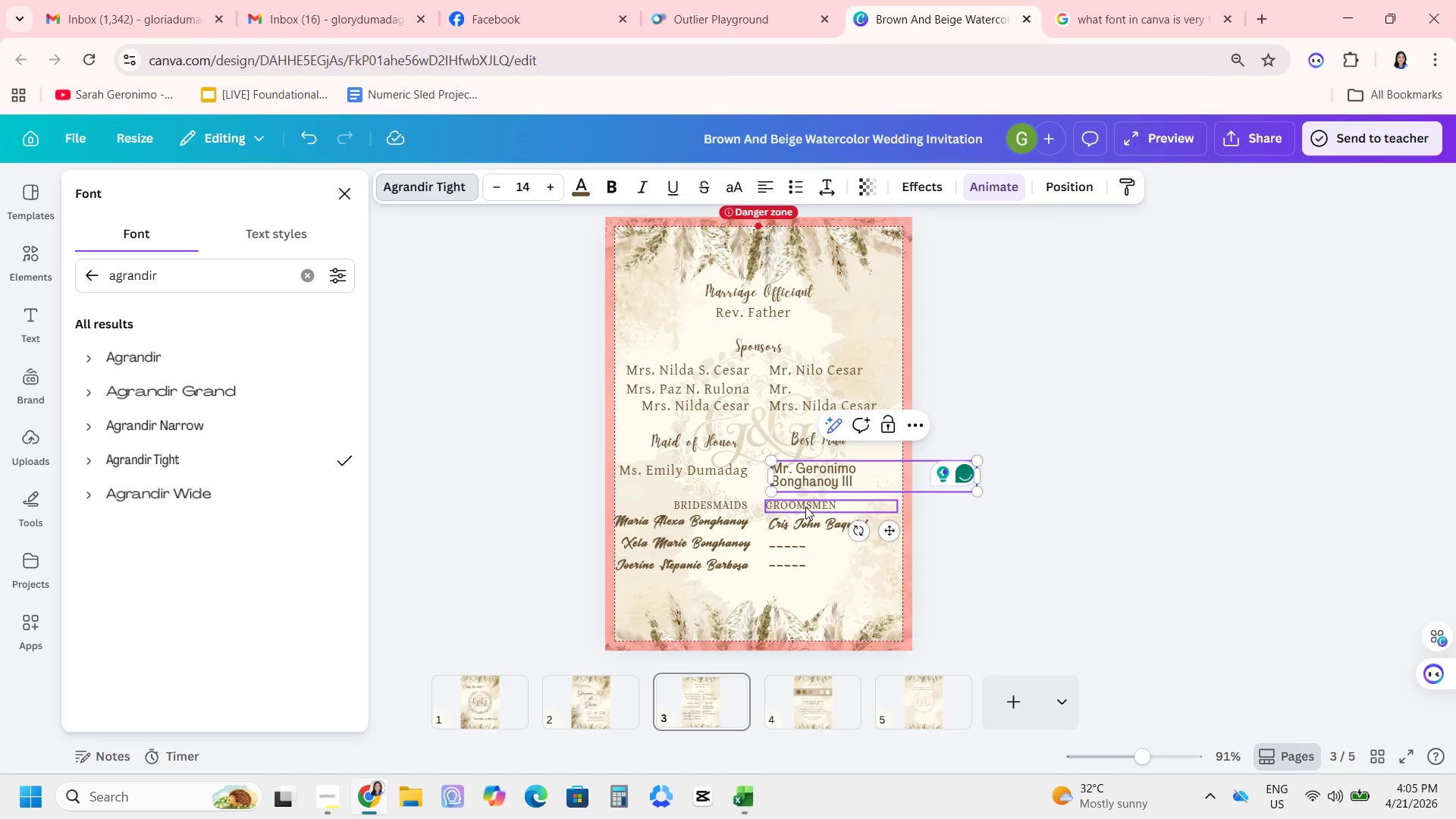 
key(Backspace)
 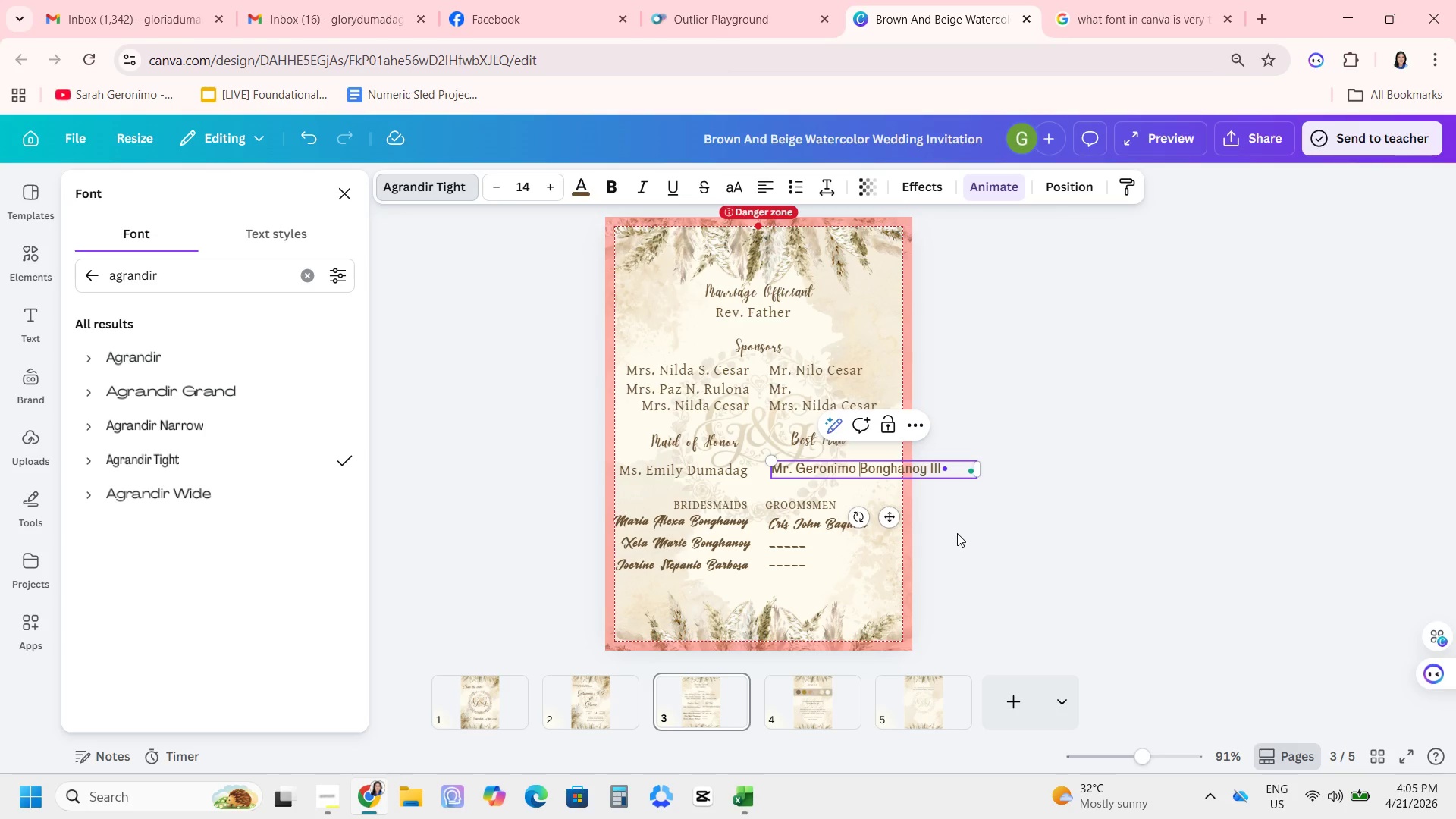 
left_click([957, 533])
 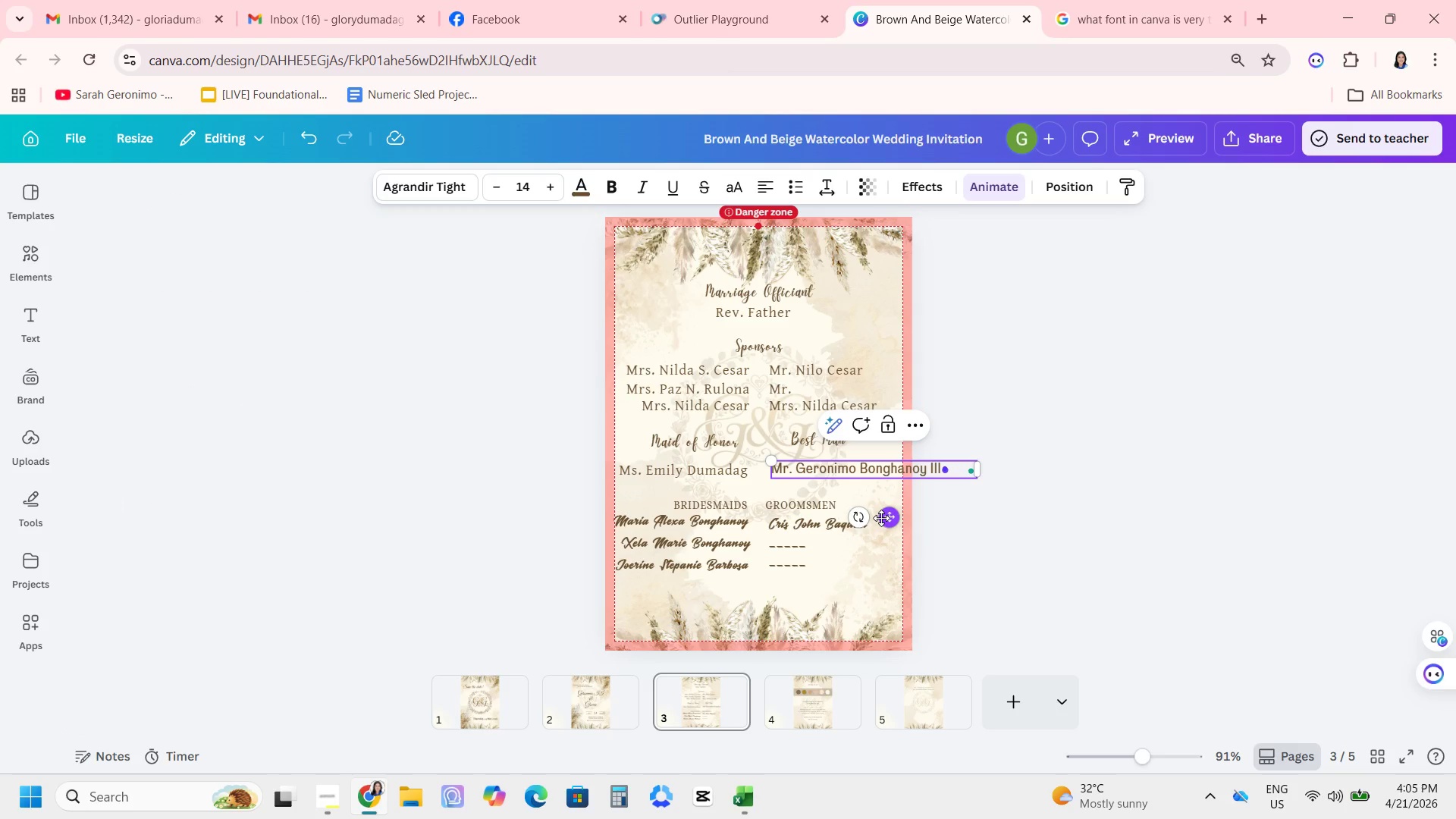 
left_click([859, 475])
 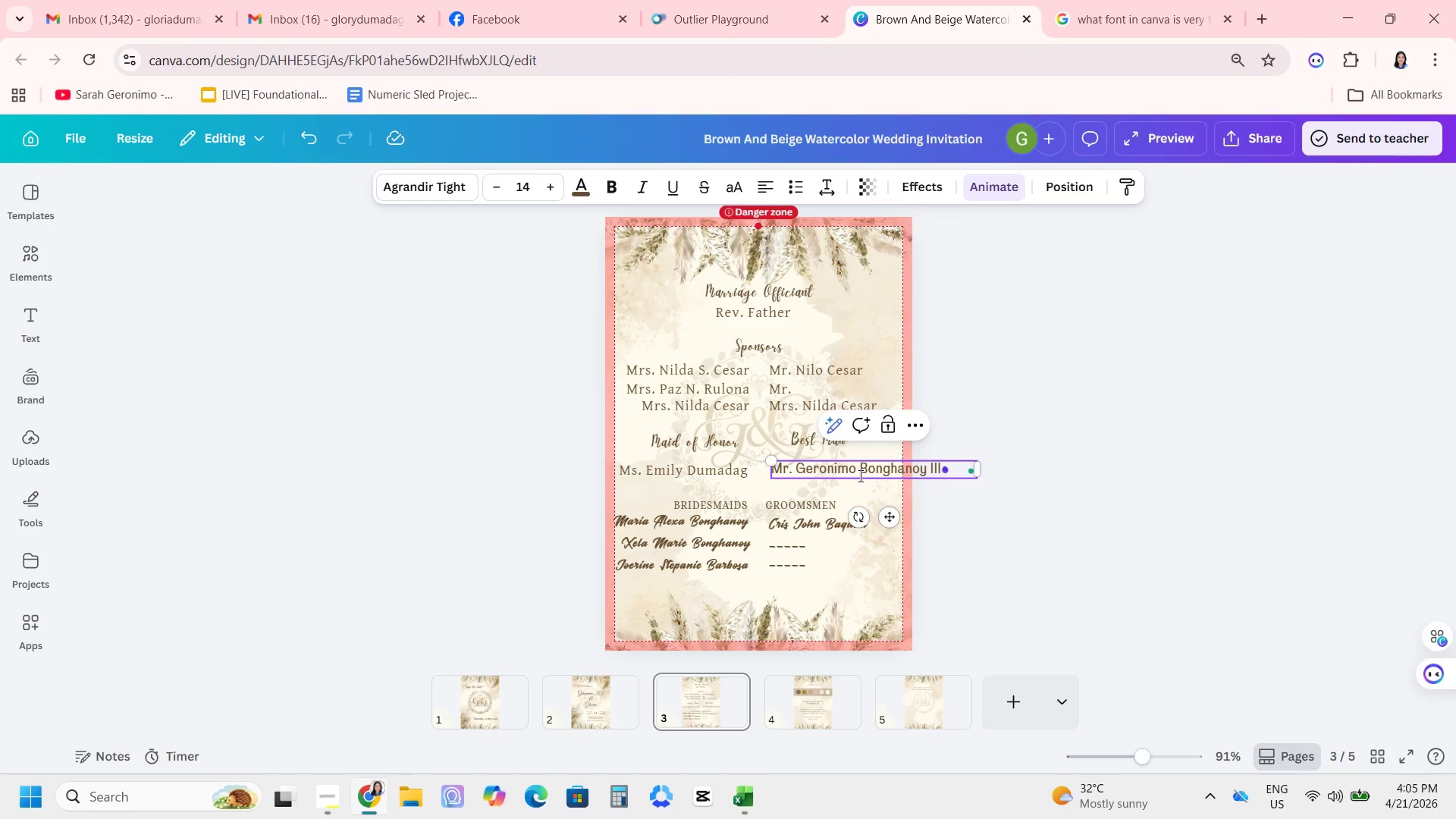 
key(Control+E)
 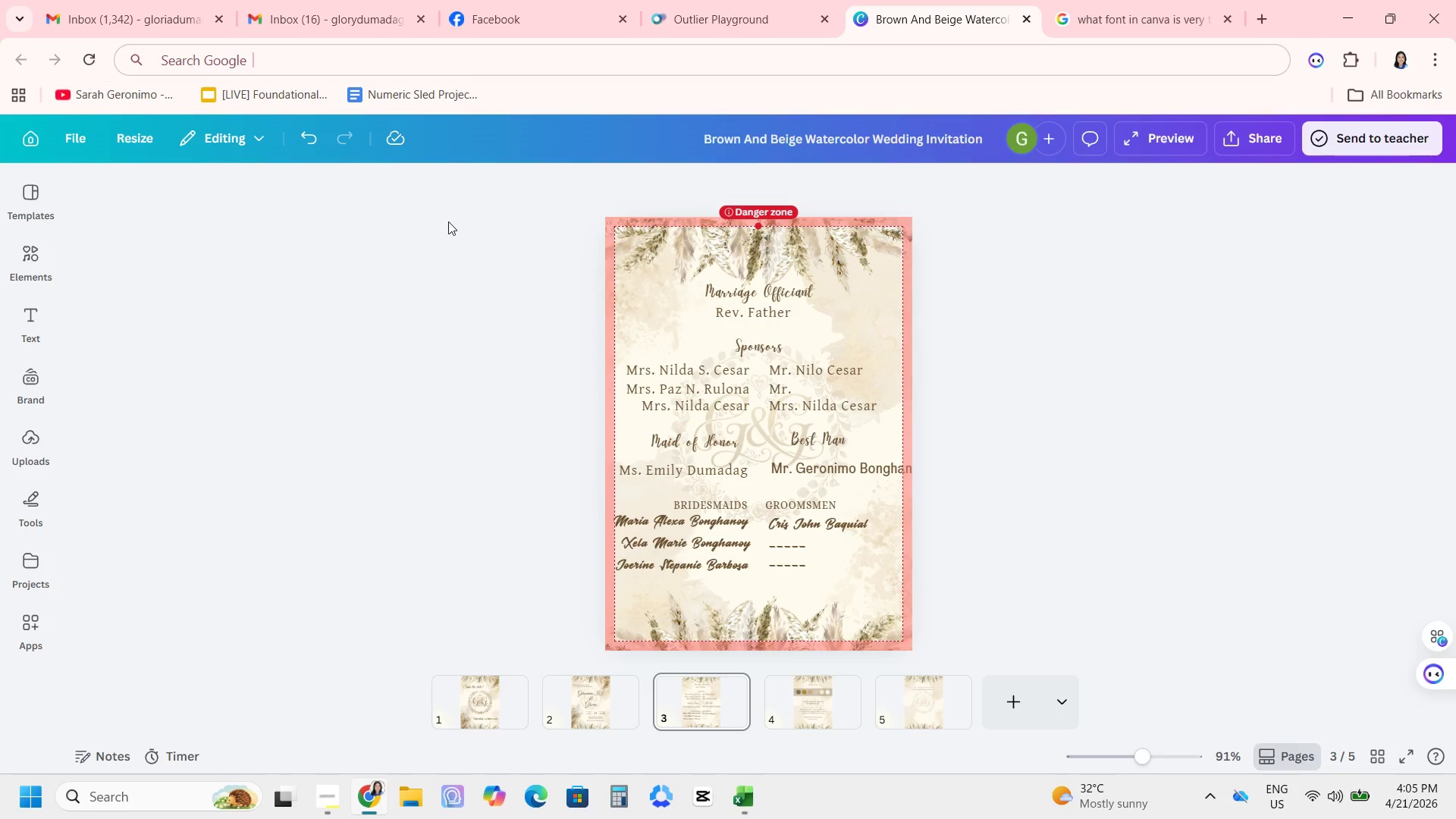 
left_click([830, 475])
 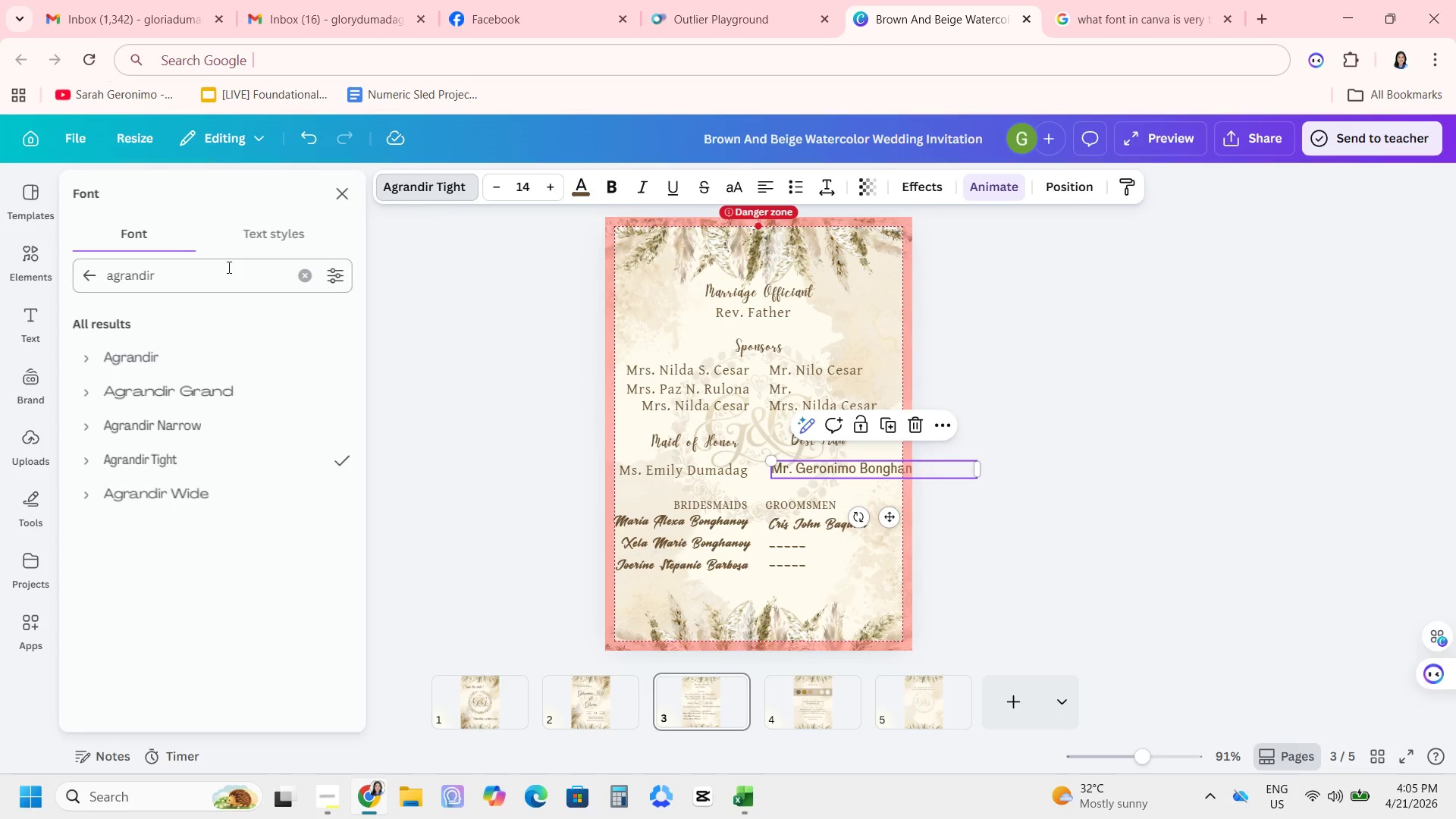 
left_click([163, 289])
 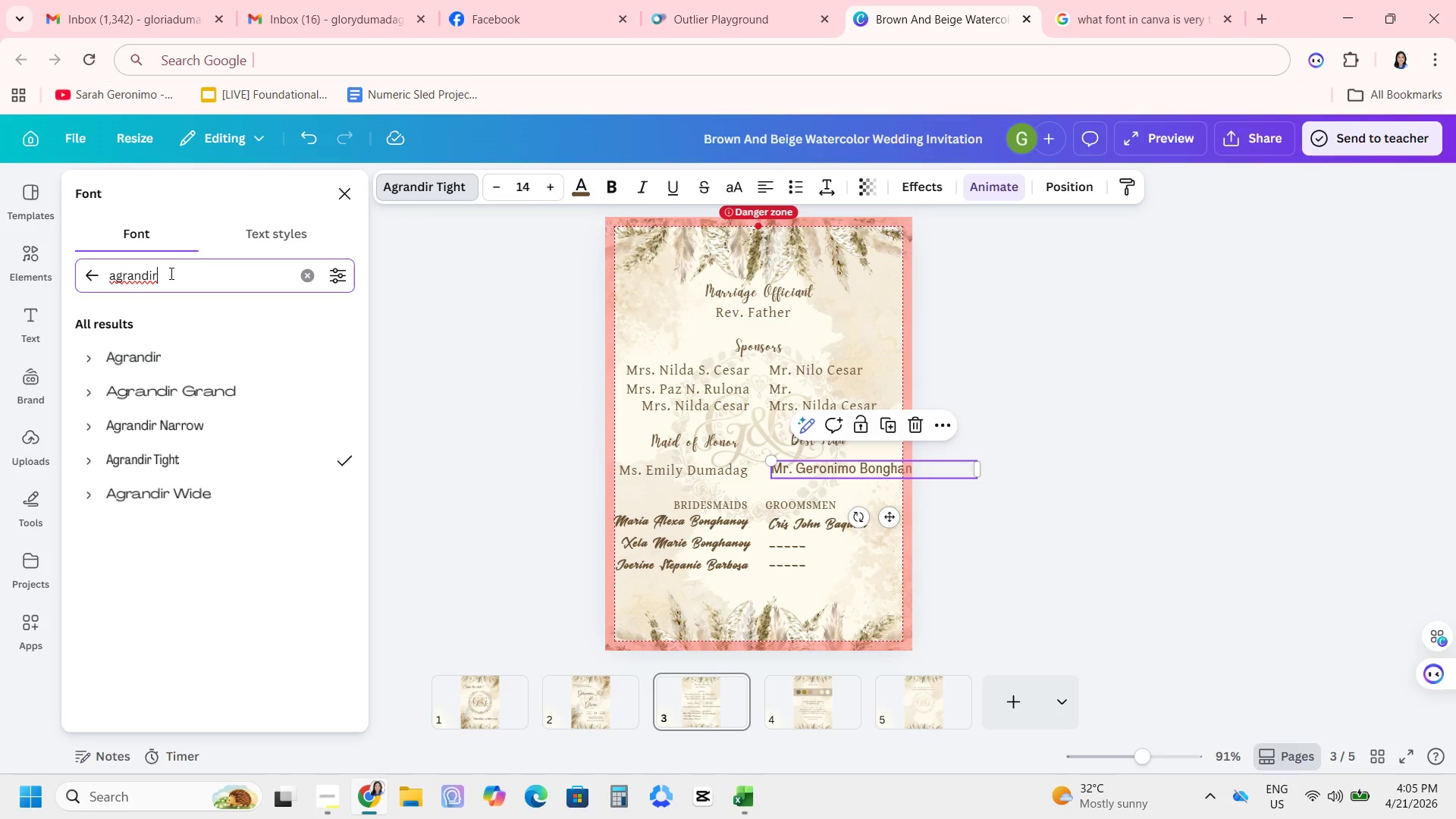 
left_click_drag(start_coordinate=[170, 272], to_coordinate=[0, 248])
 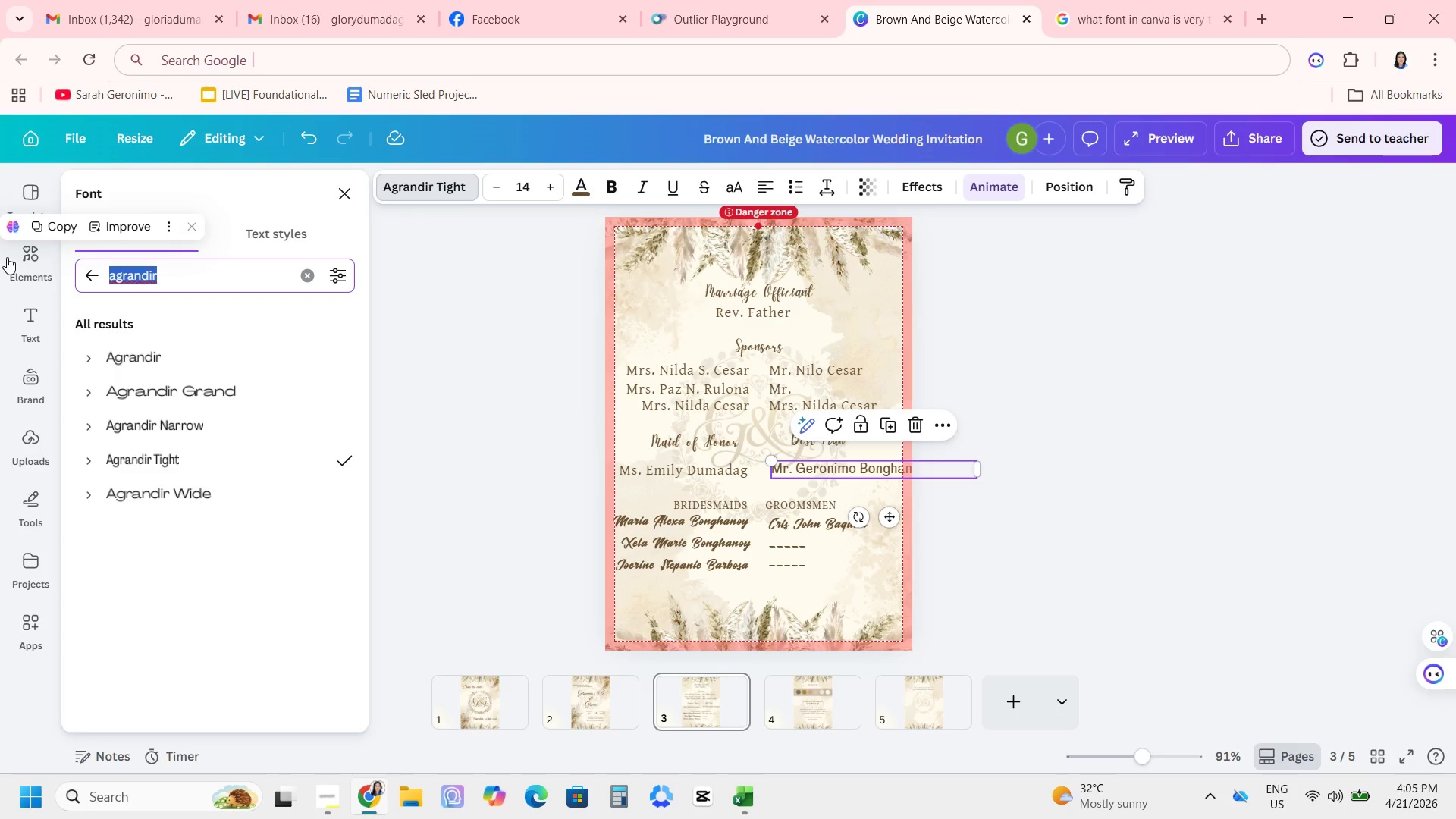 
type(TIGHT)
 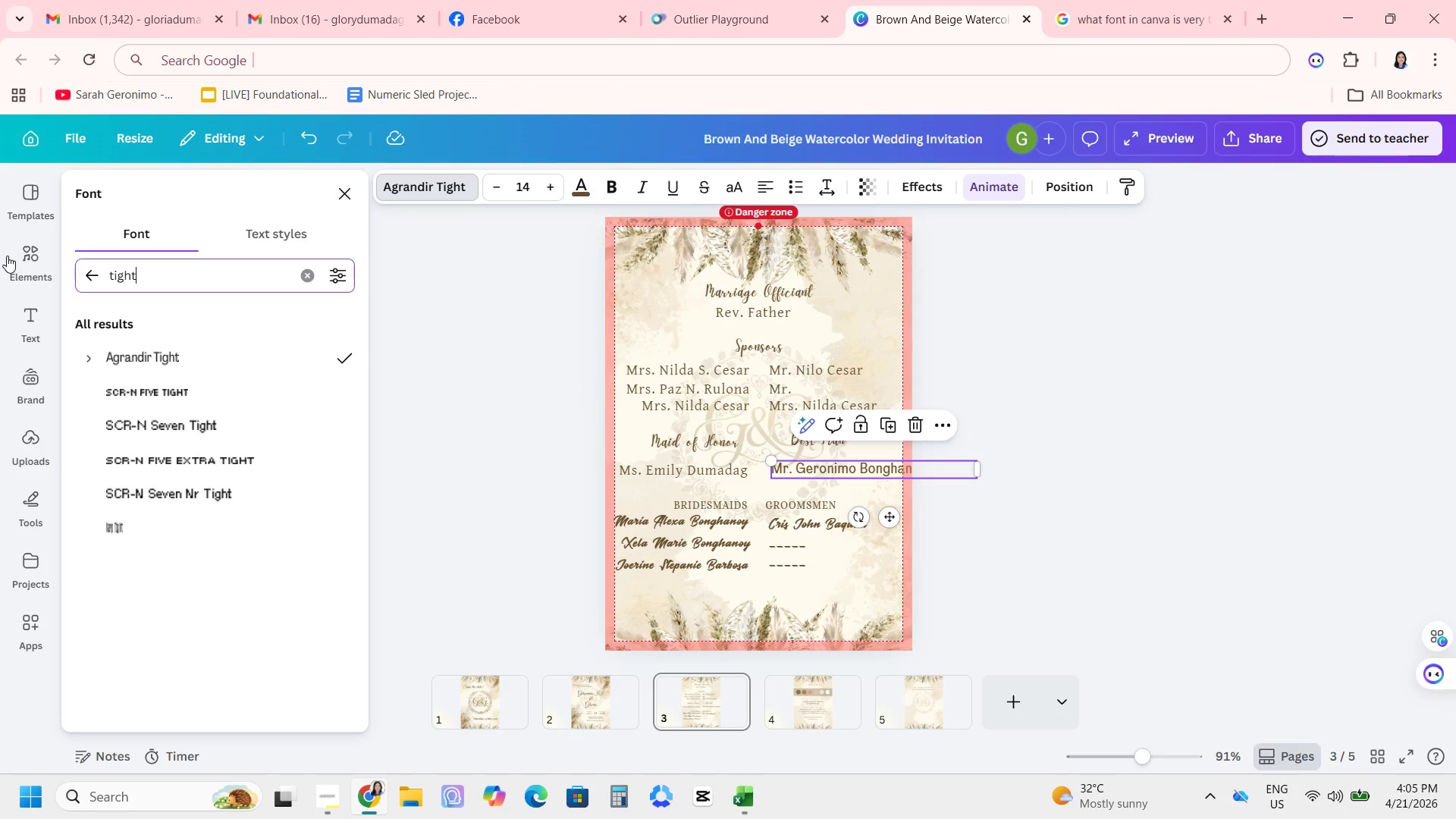 
hold_key(key=Backspace, duration=0.84)
 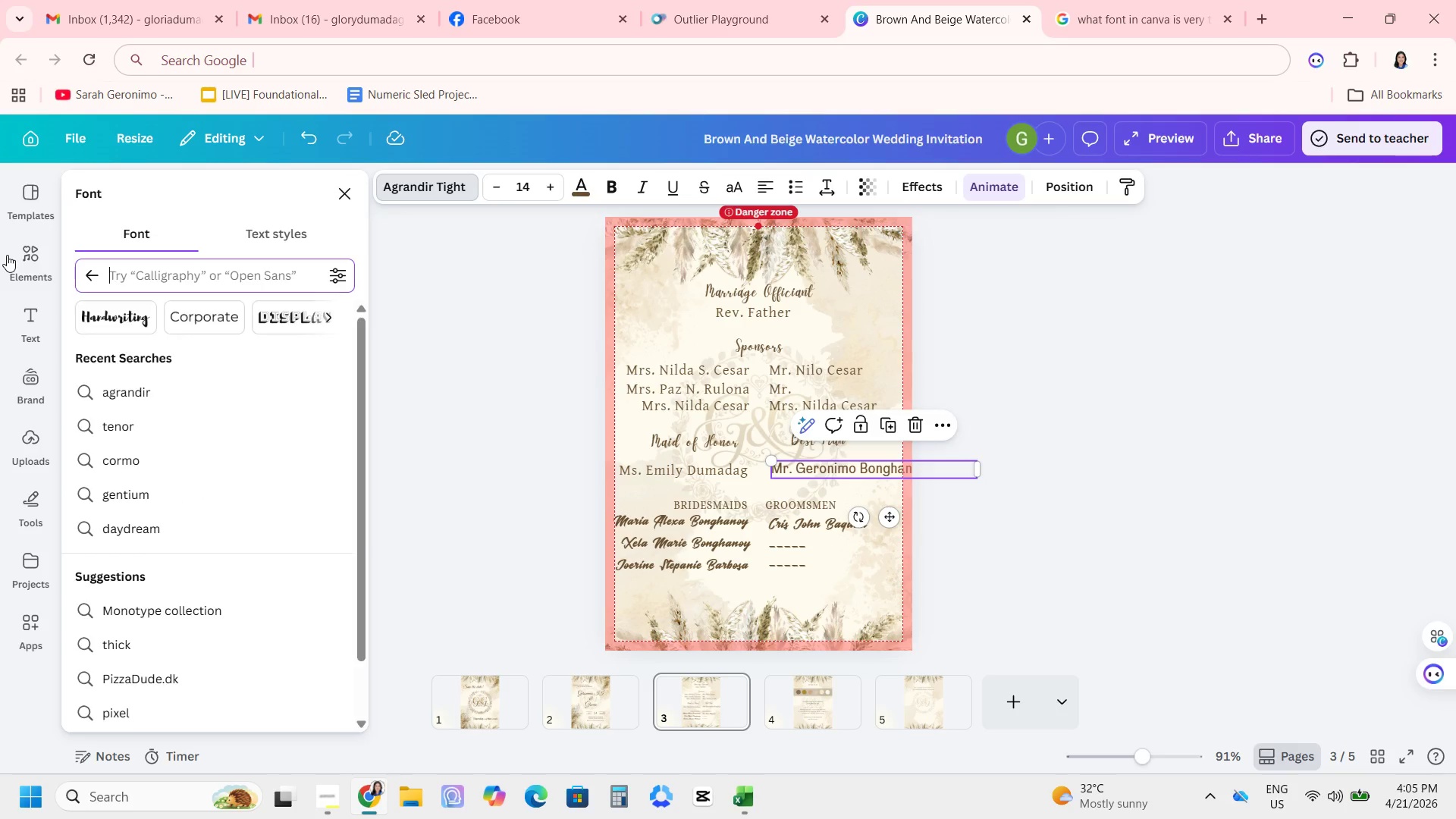 
type(NARROE)
key(Backspace)
type(W)
 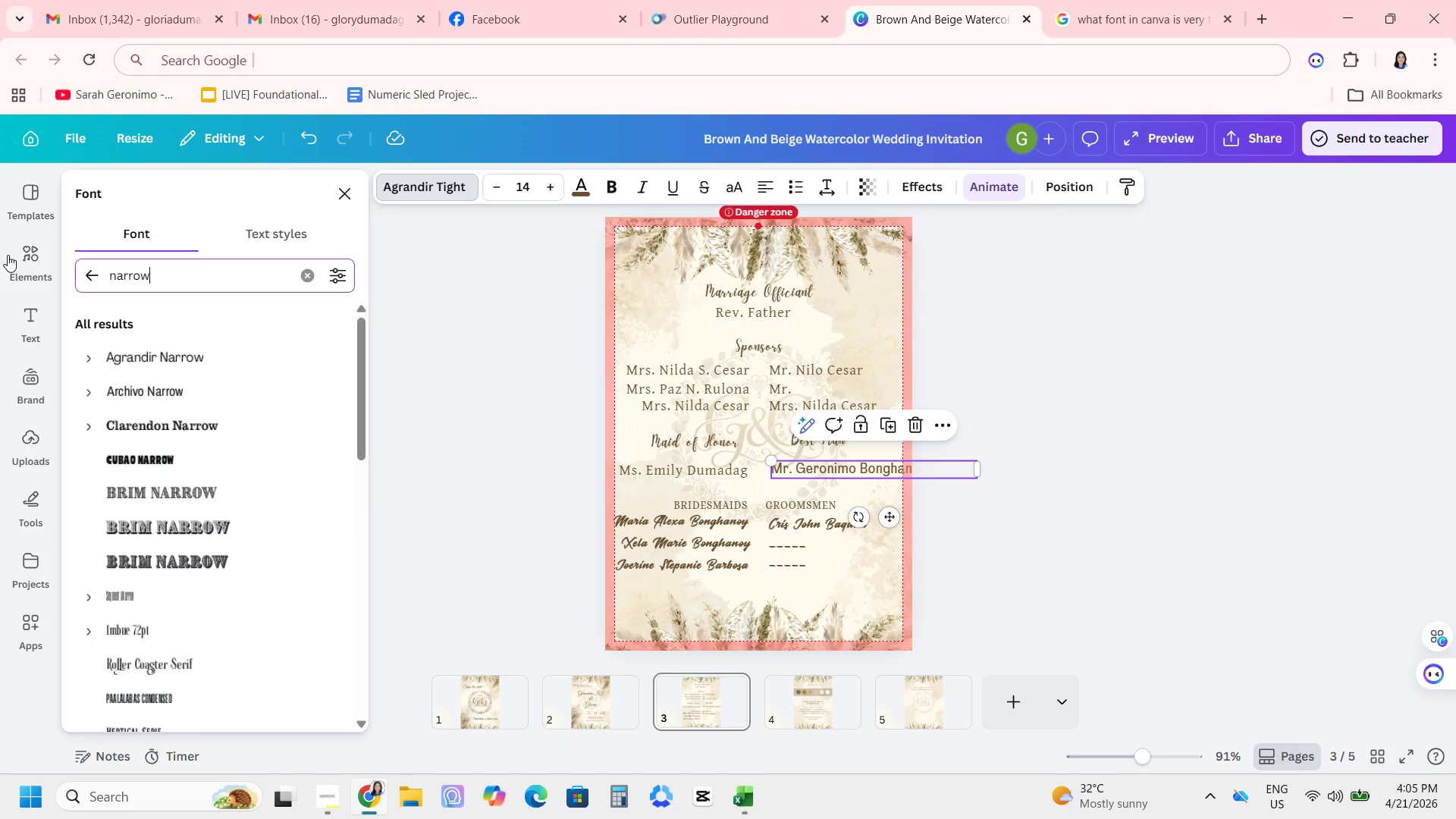 
wait(6.02)
 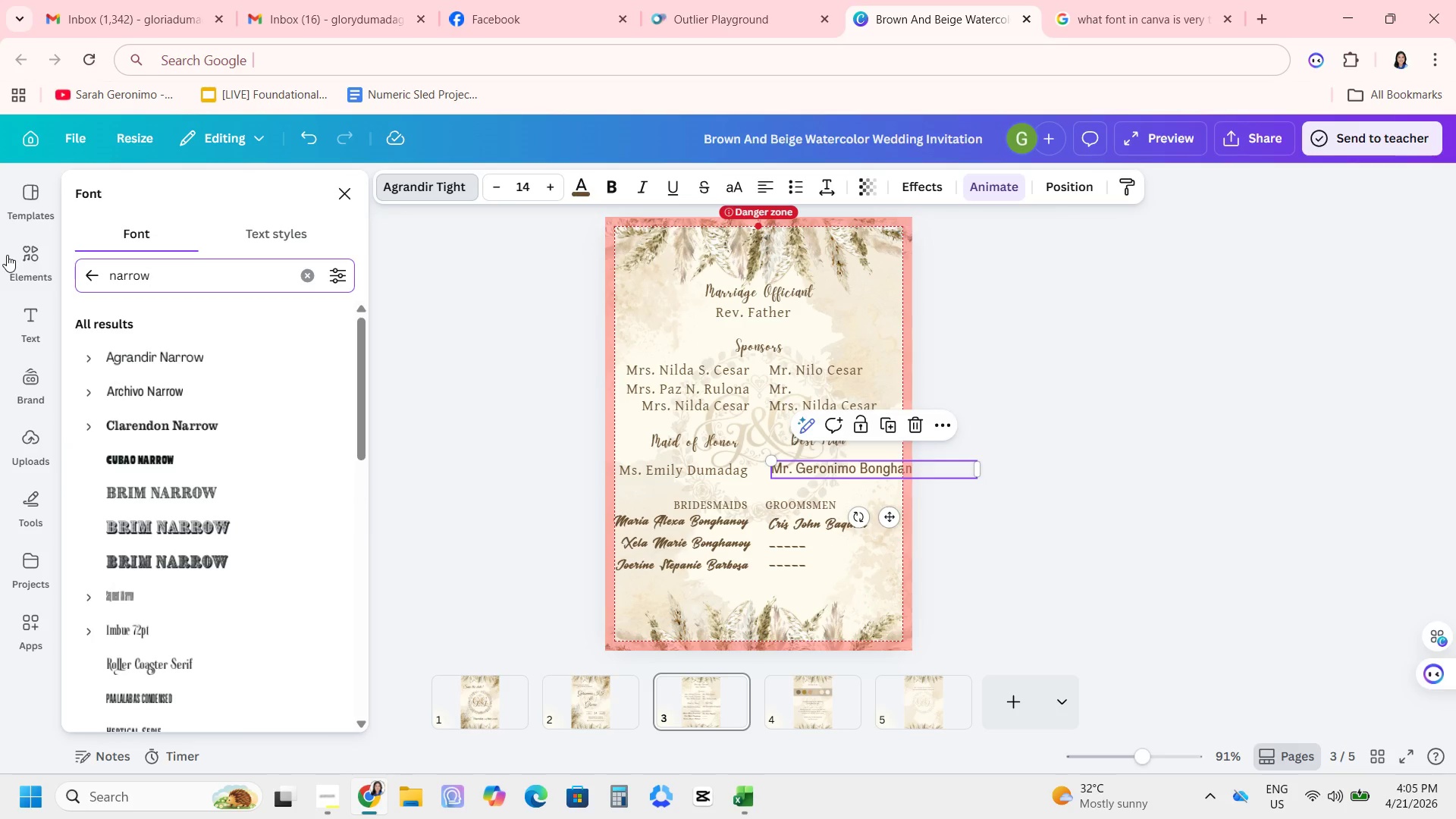 
scroll: coordinate [256, 510], scroll_direction: down, amount: 6.0
 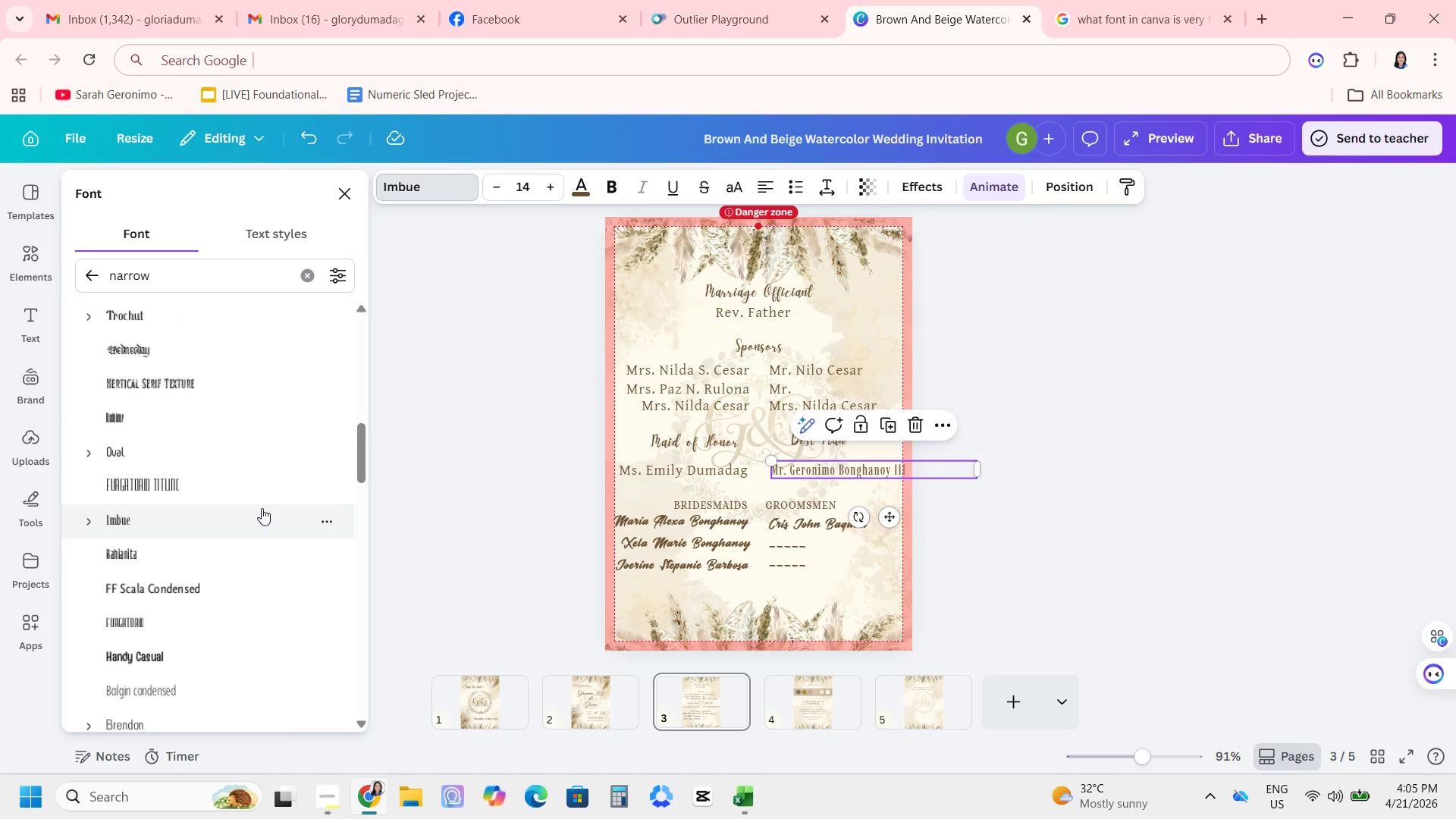 
wait(9.83)
 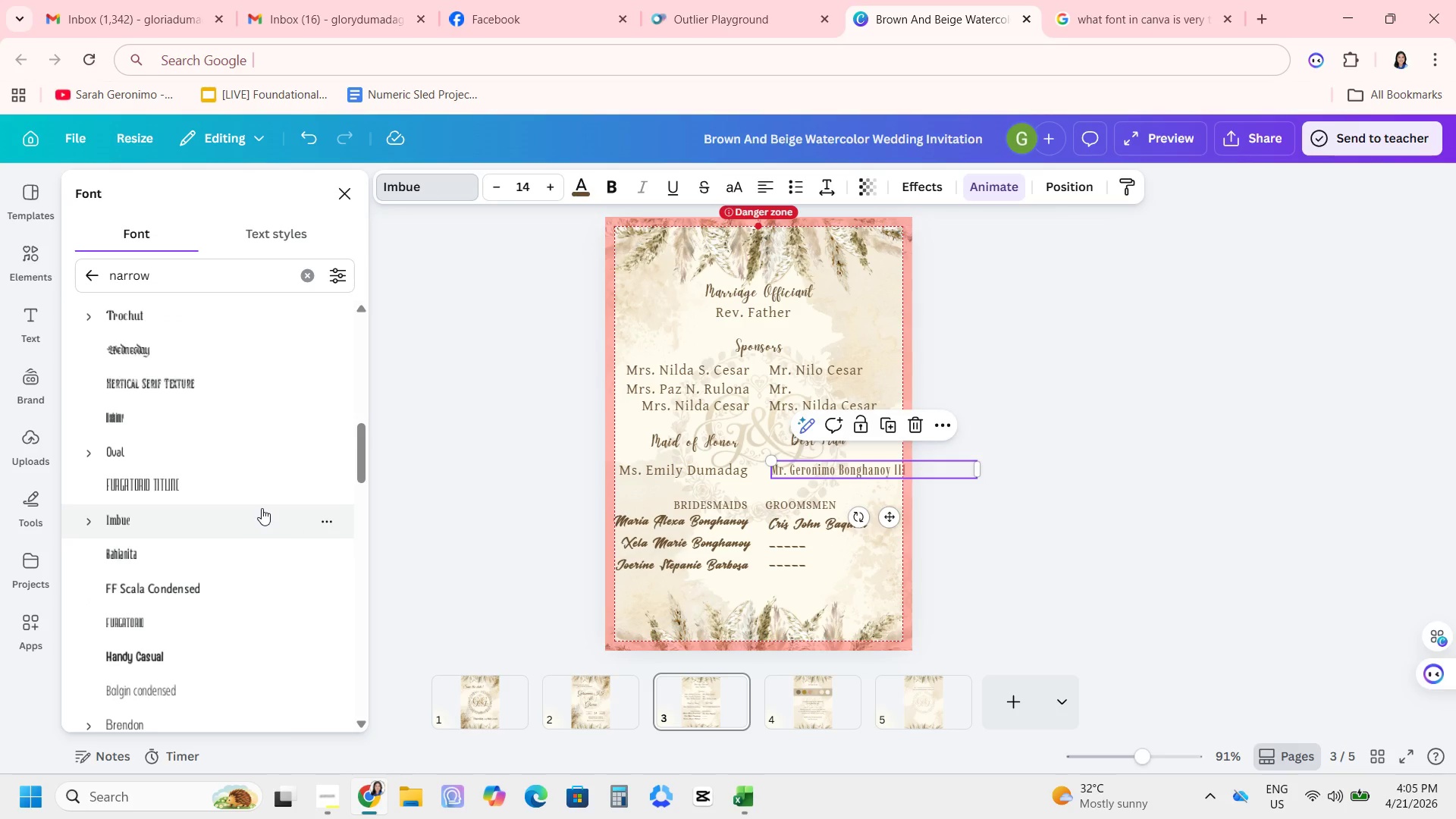 
scroll: coordinate [209, 531], scroll_direction: down, amount: 2.0
 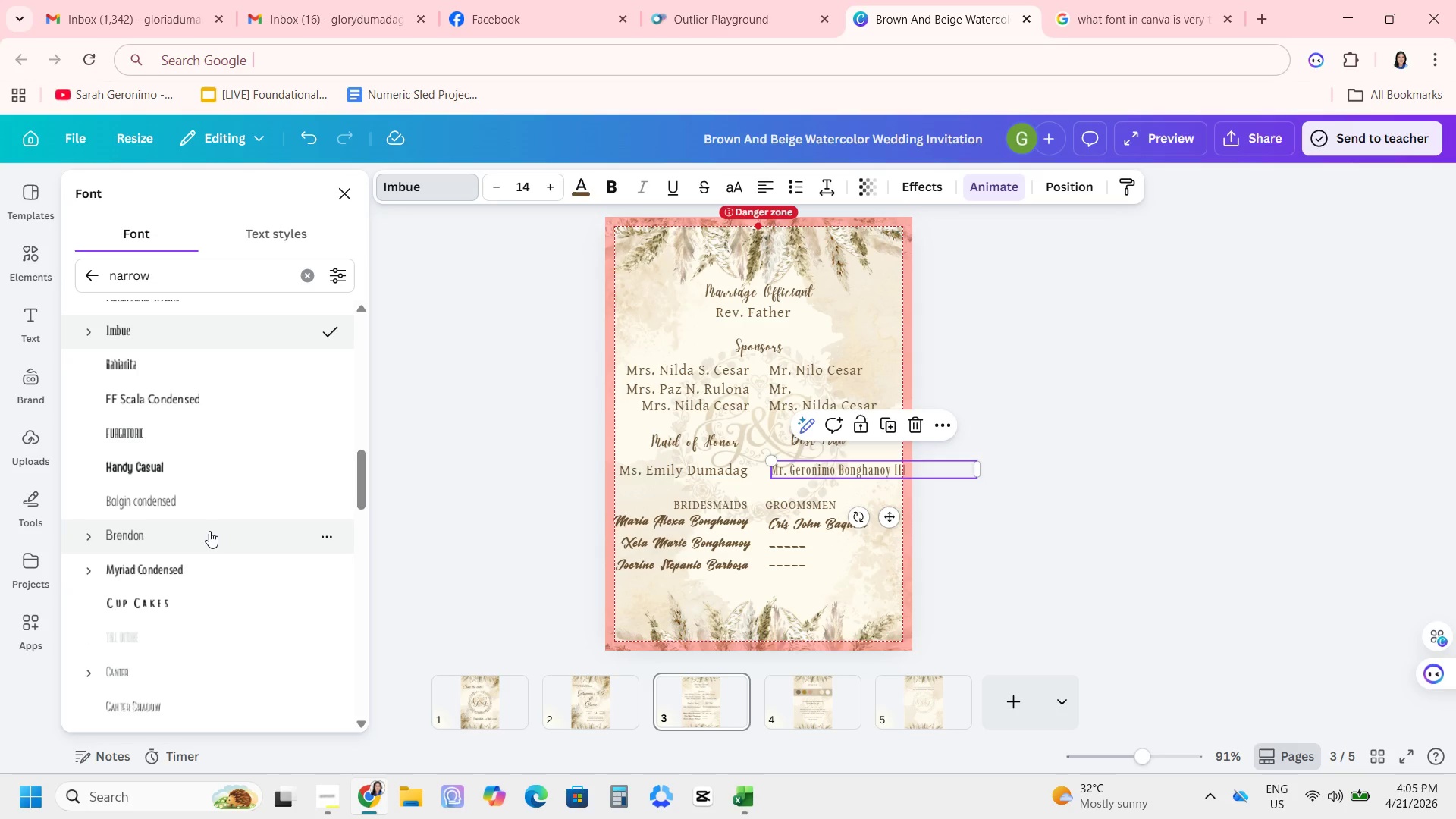 
left_click([209, 531])
 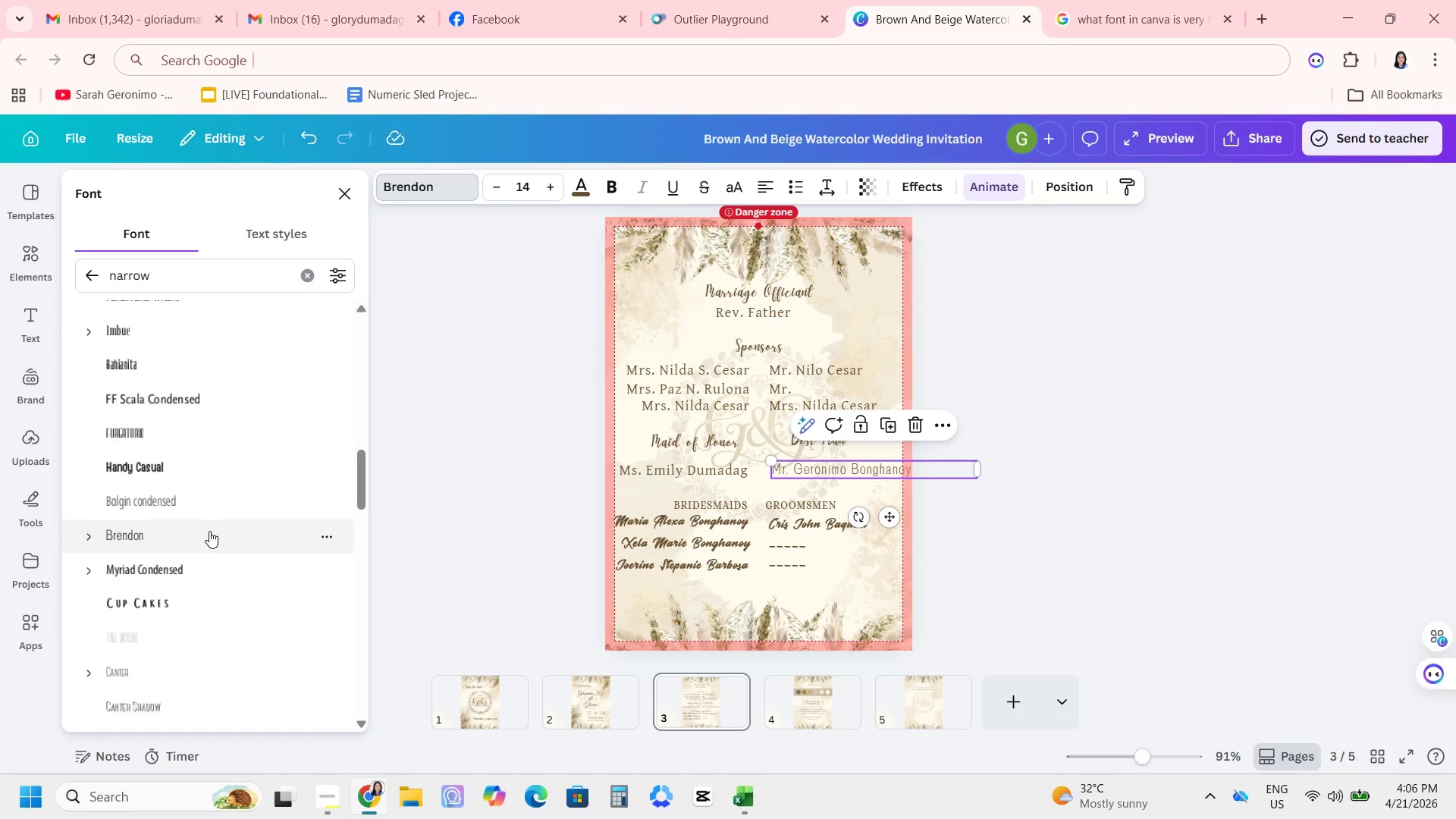 
scroll: coordinate [209, 531], scroll_direction: down, amount: 2.0
 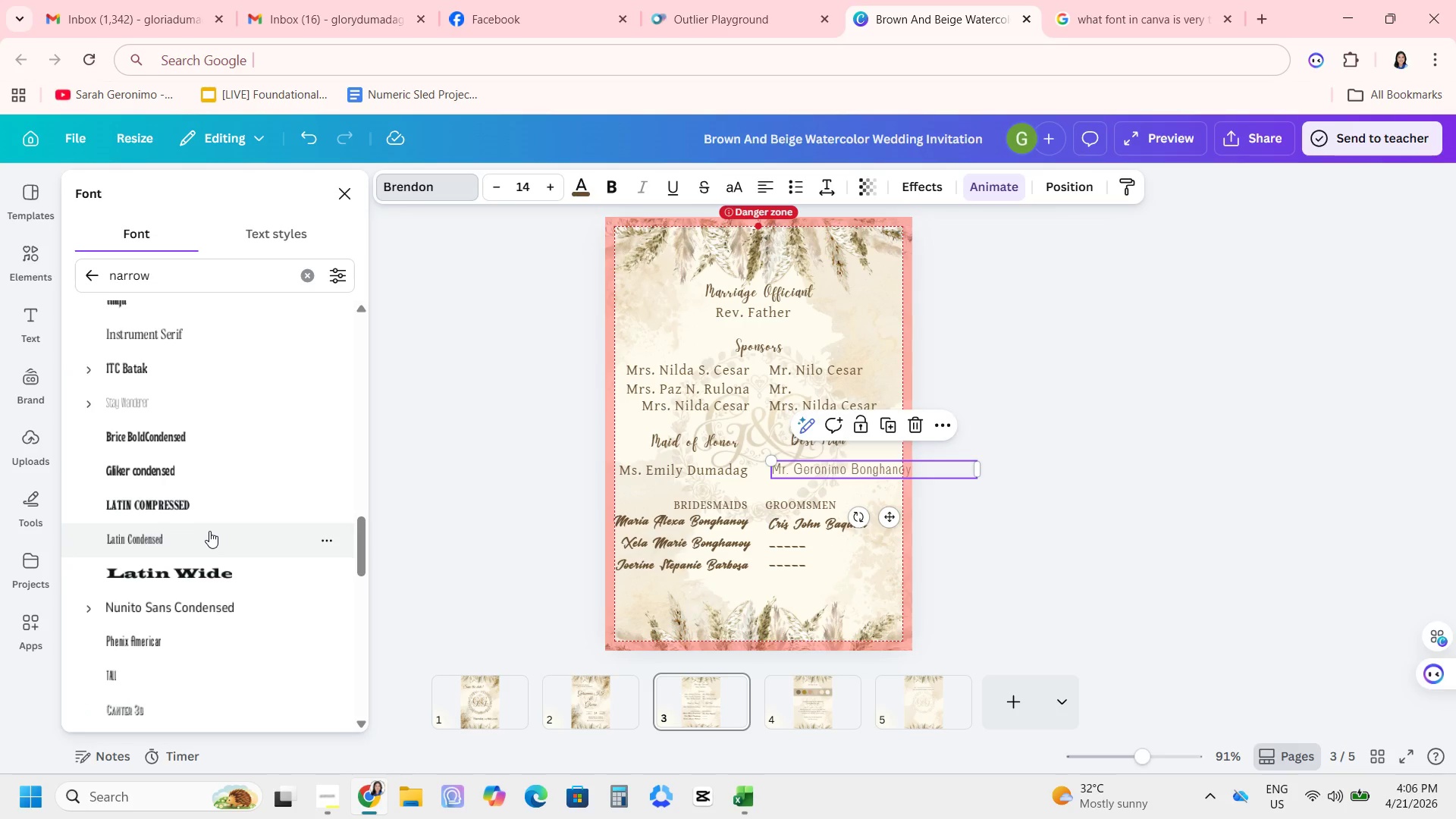 
left_click([209, 531])
 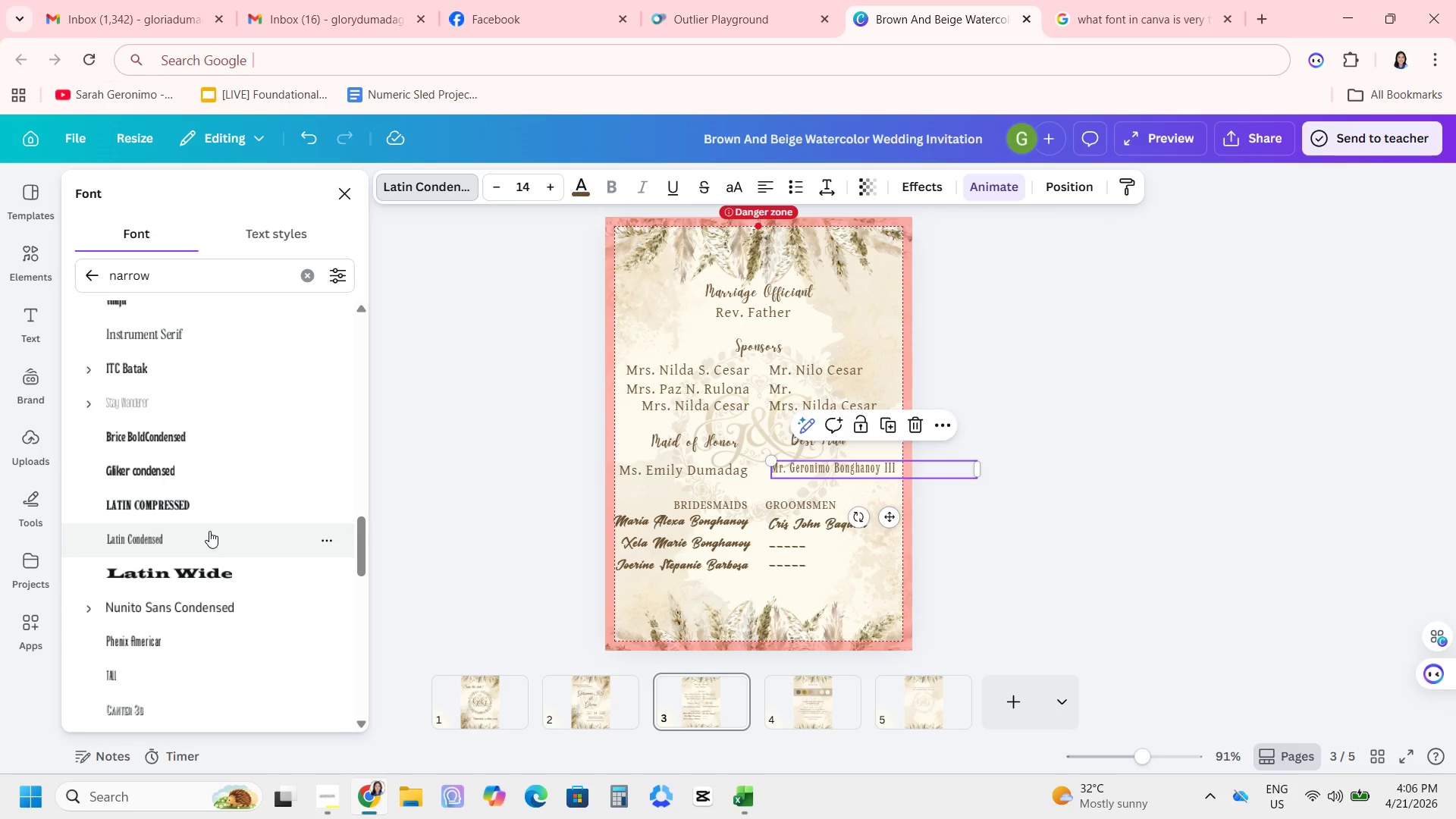 
scroll: coordinate [209, 531], scroll_direction: down, amount: 4.0
 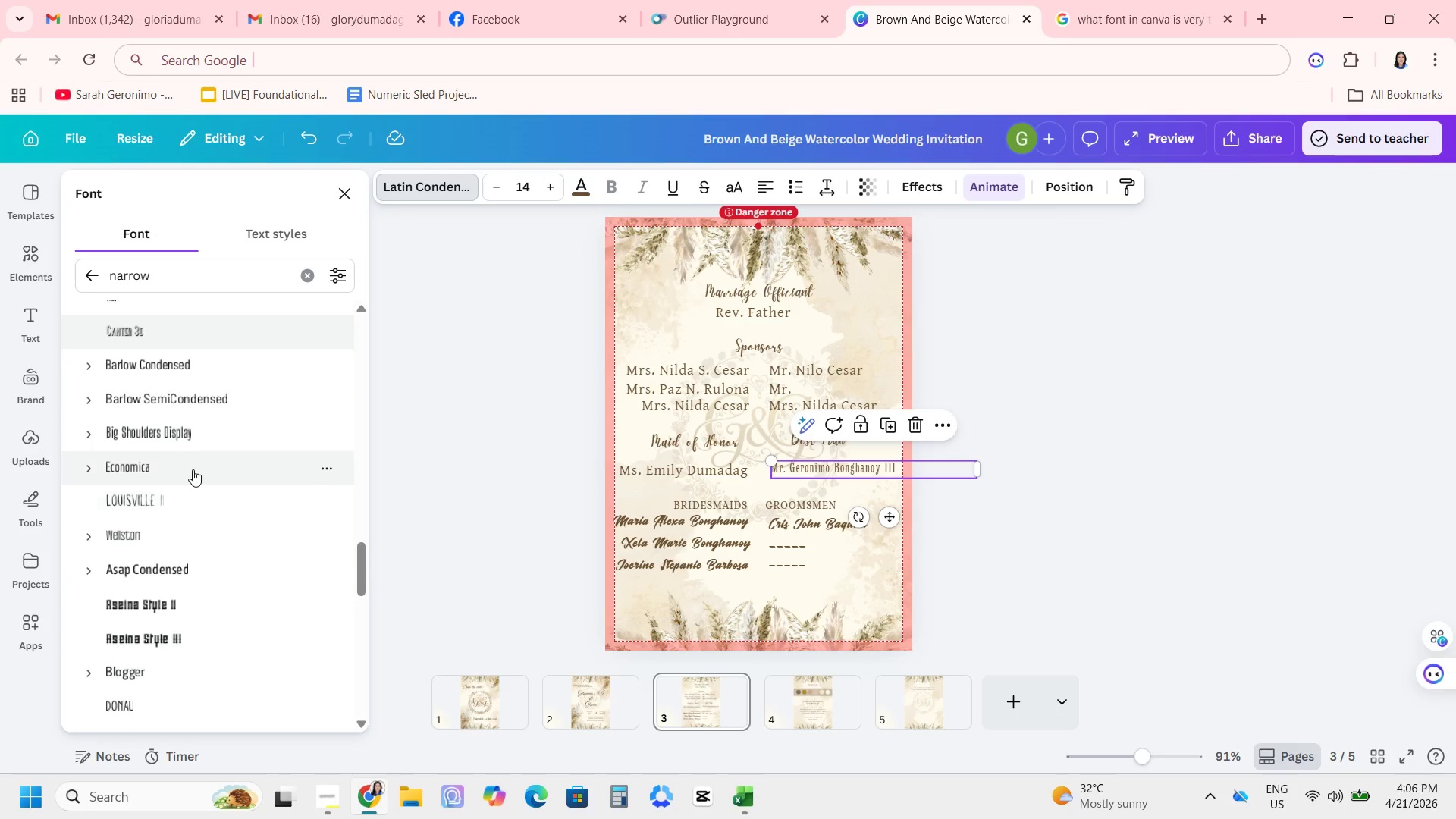 
left_click([192, 465])
 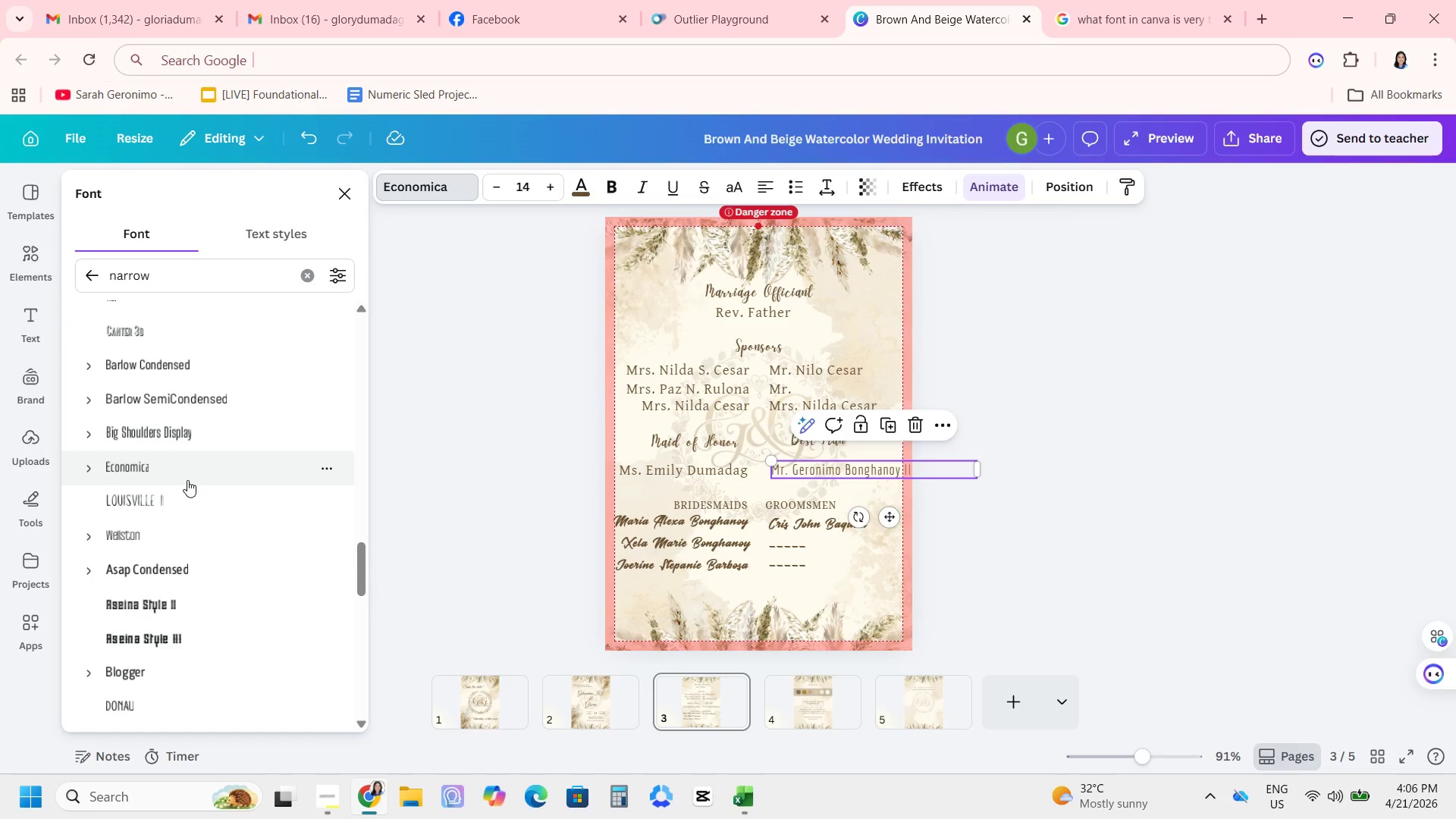 
wait(44.39)
 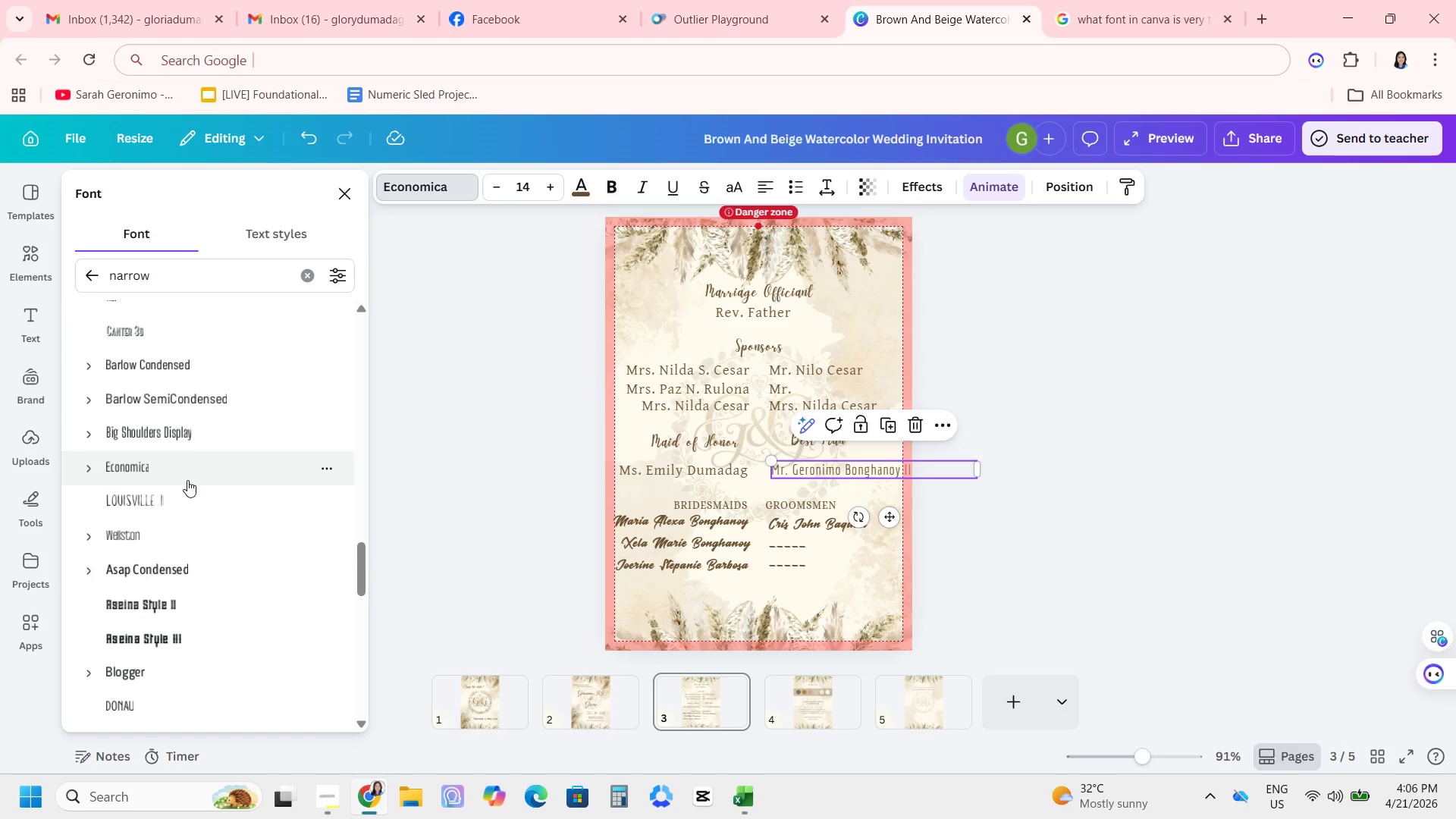 
left_click([504, 0])
 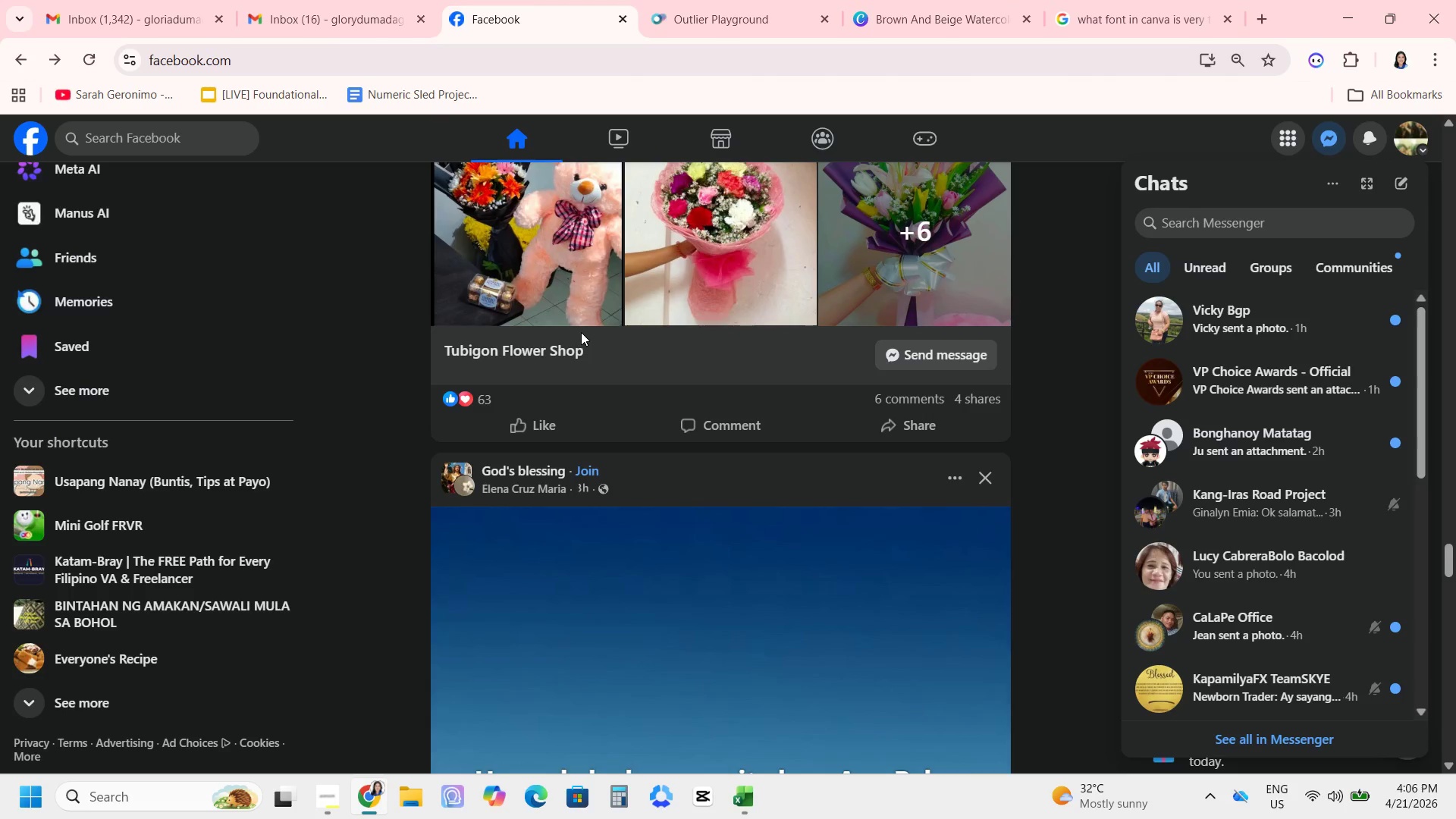 
wait(6.25)
 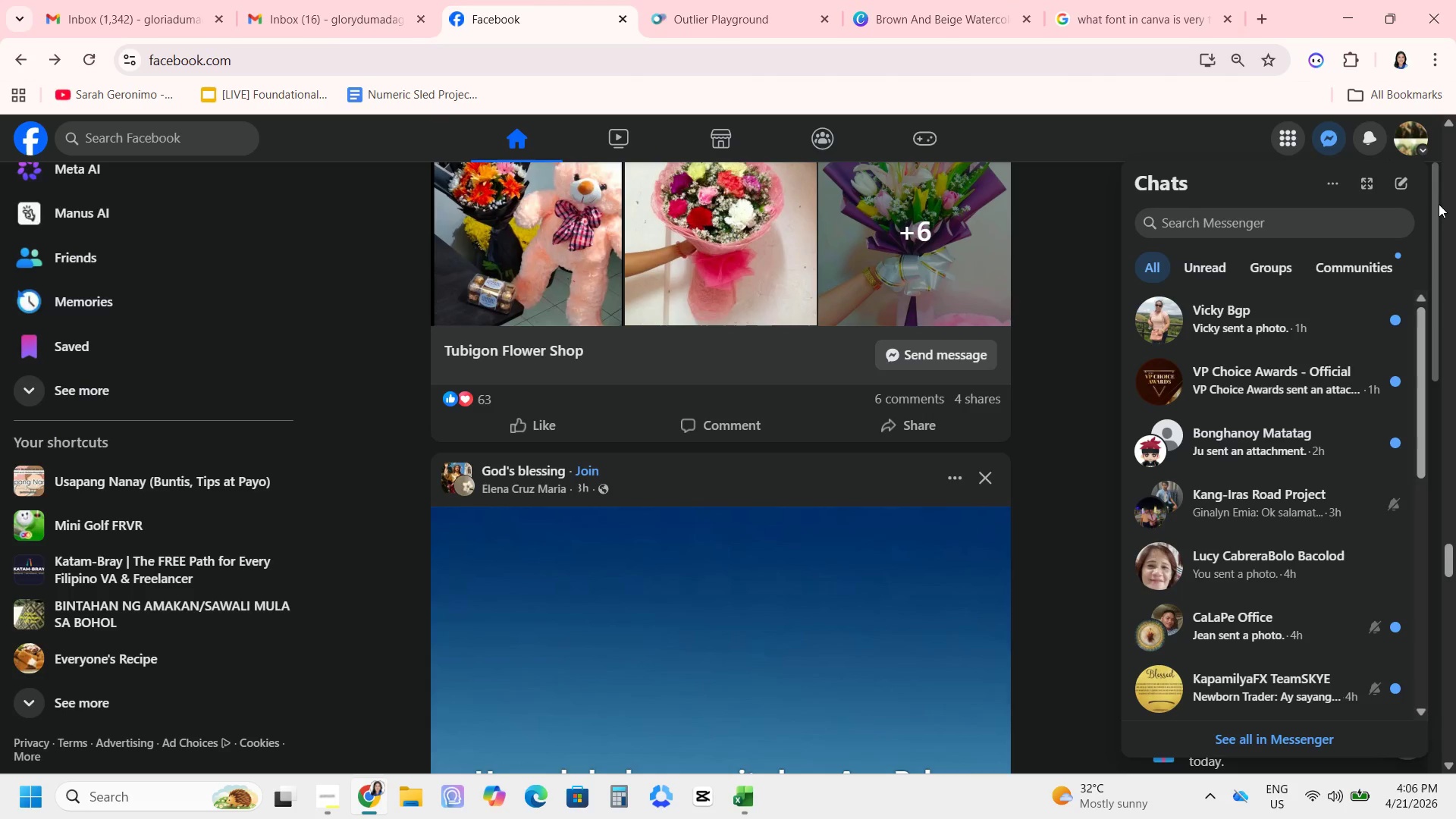 
left_click([693, 27])
 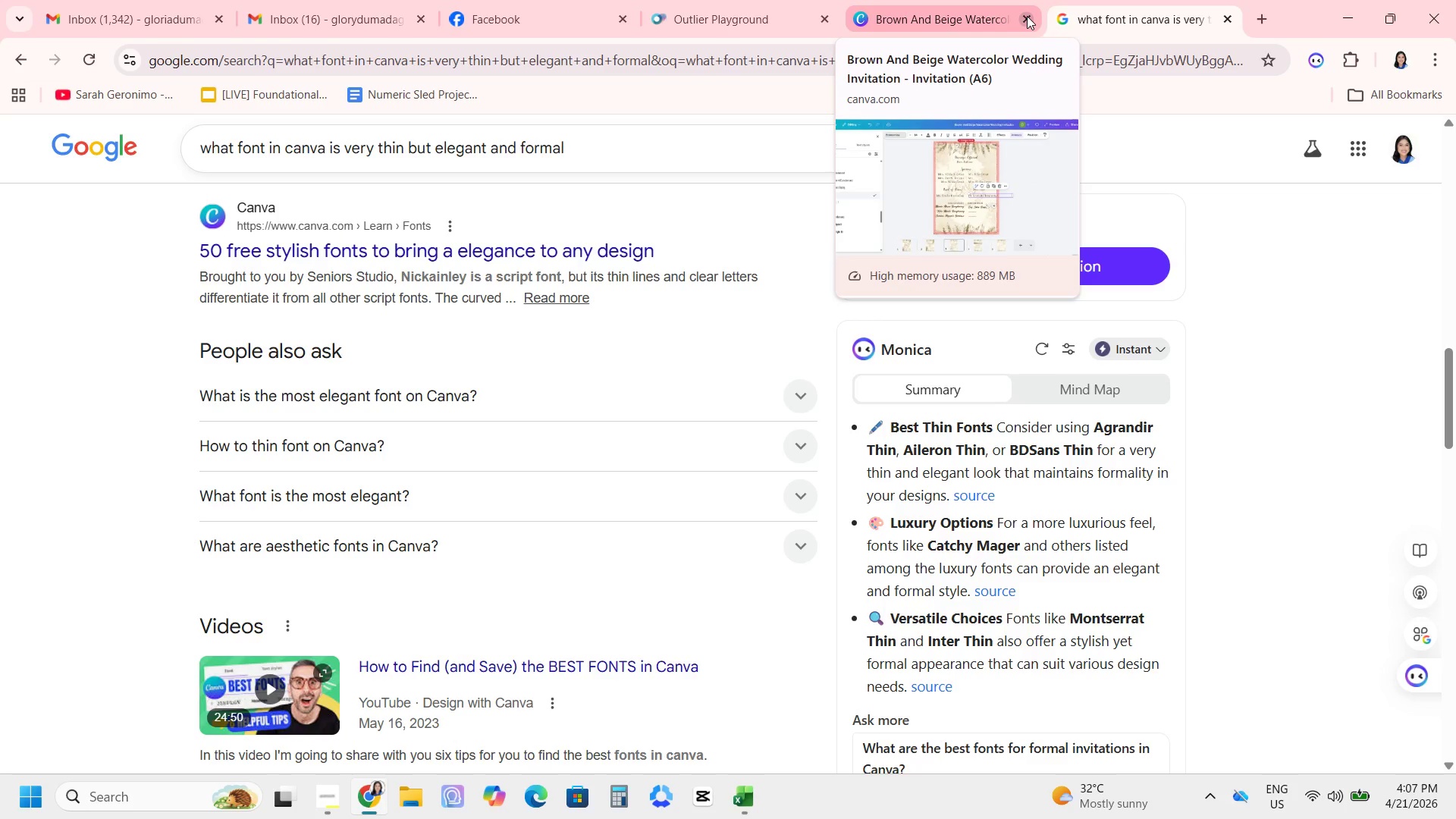 
wait(11.8)
 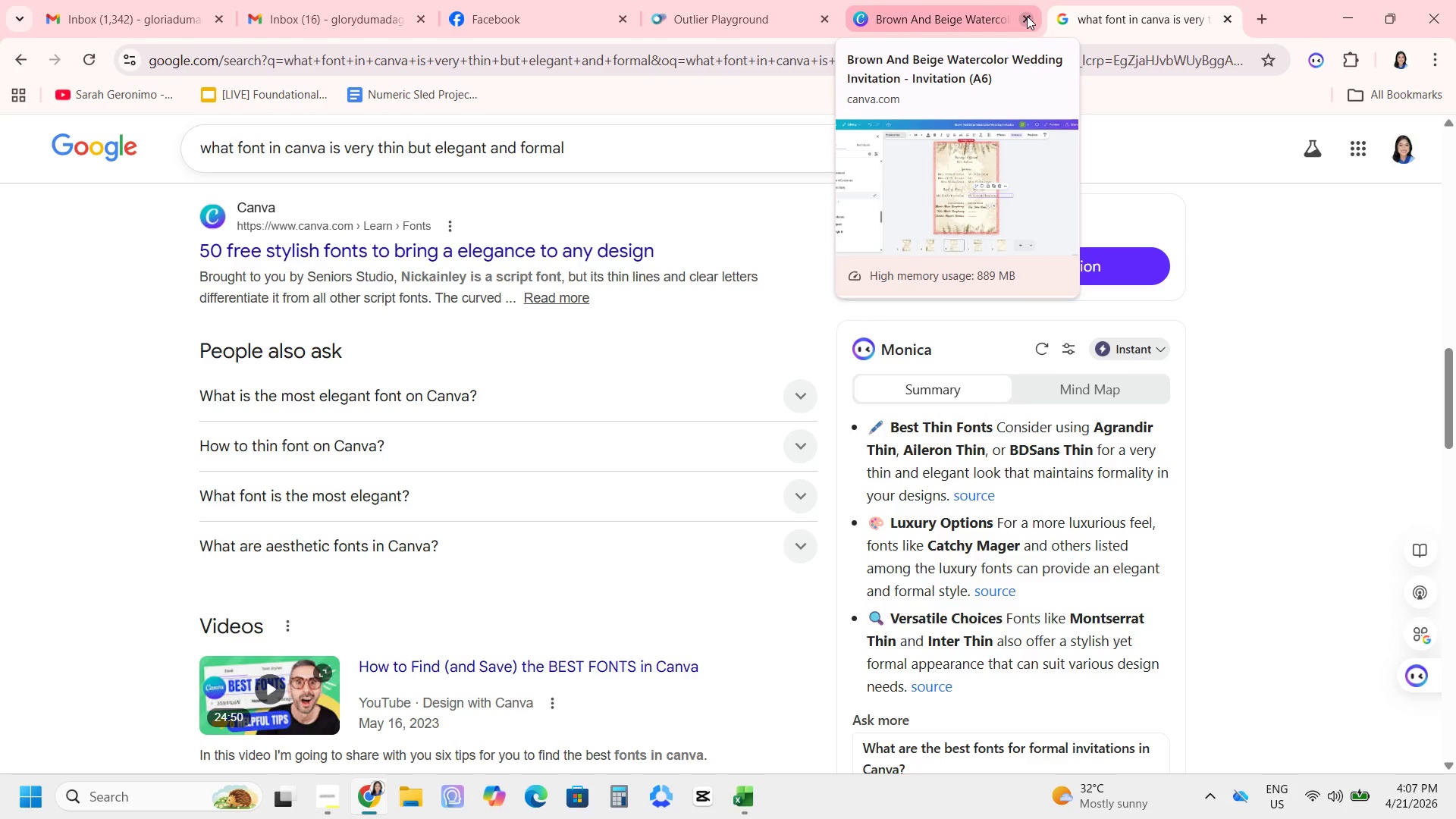 
left_click([204, 282])
 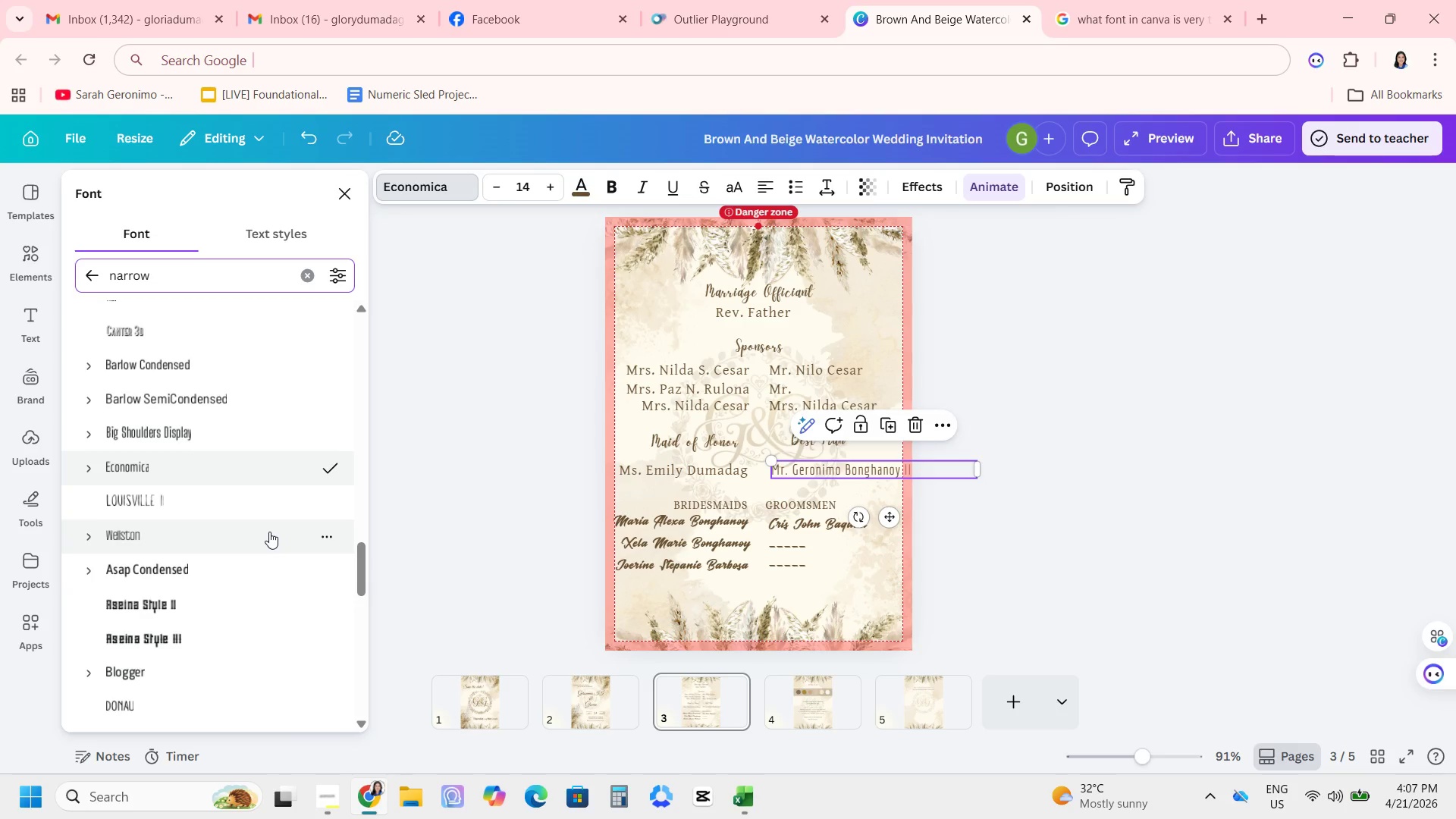 
scroll: coordinate [201, 510], scroll_direction: down, amount: 12.0
 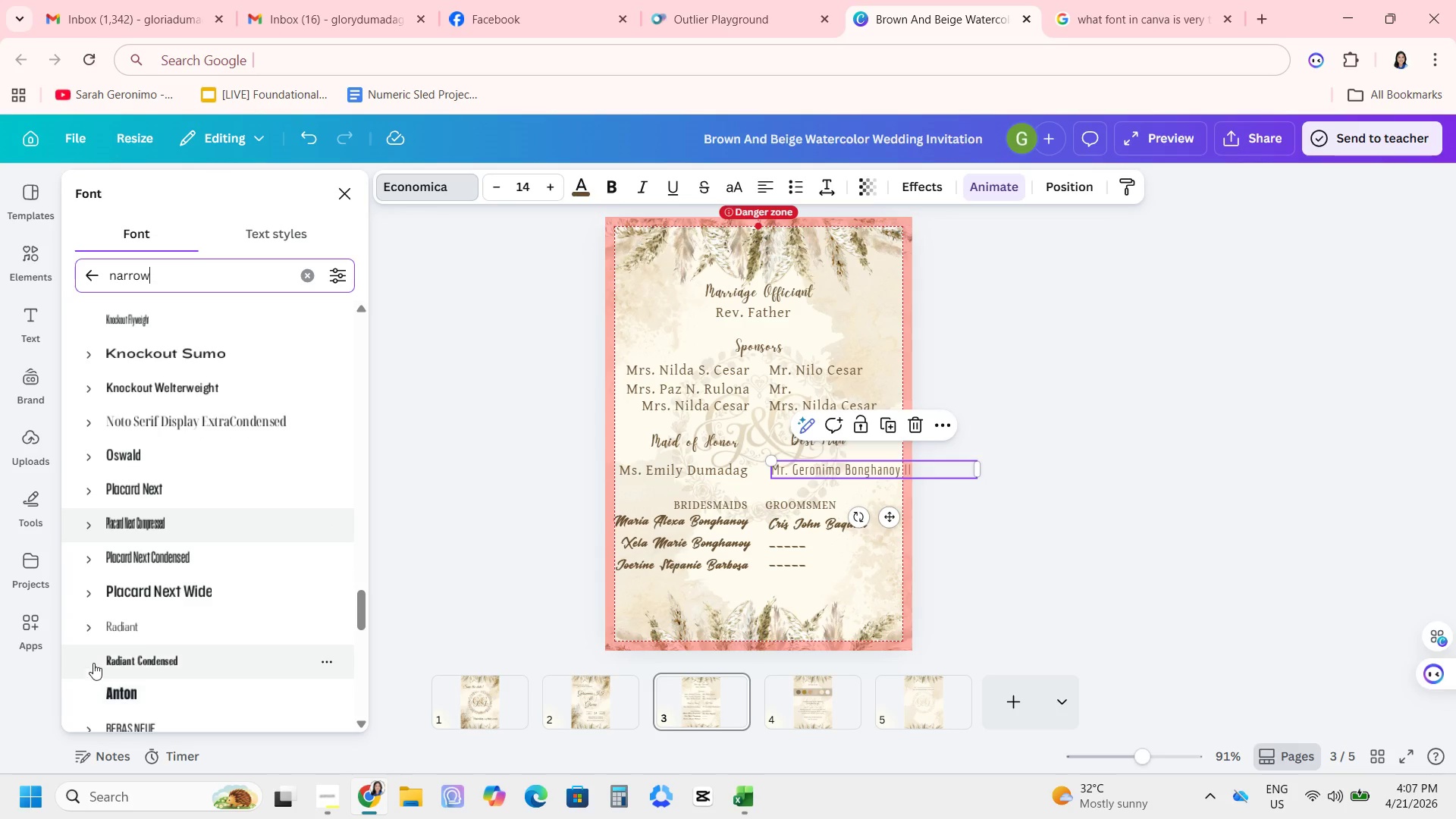 
scroll: coordinate [146, 445], scroll_direction: down, amount: 11.0
 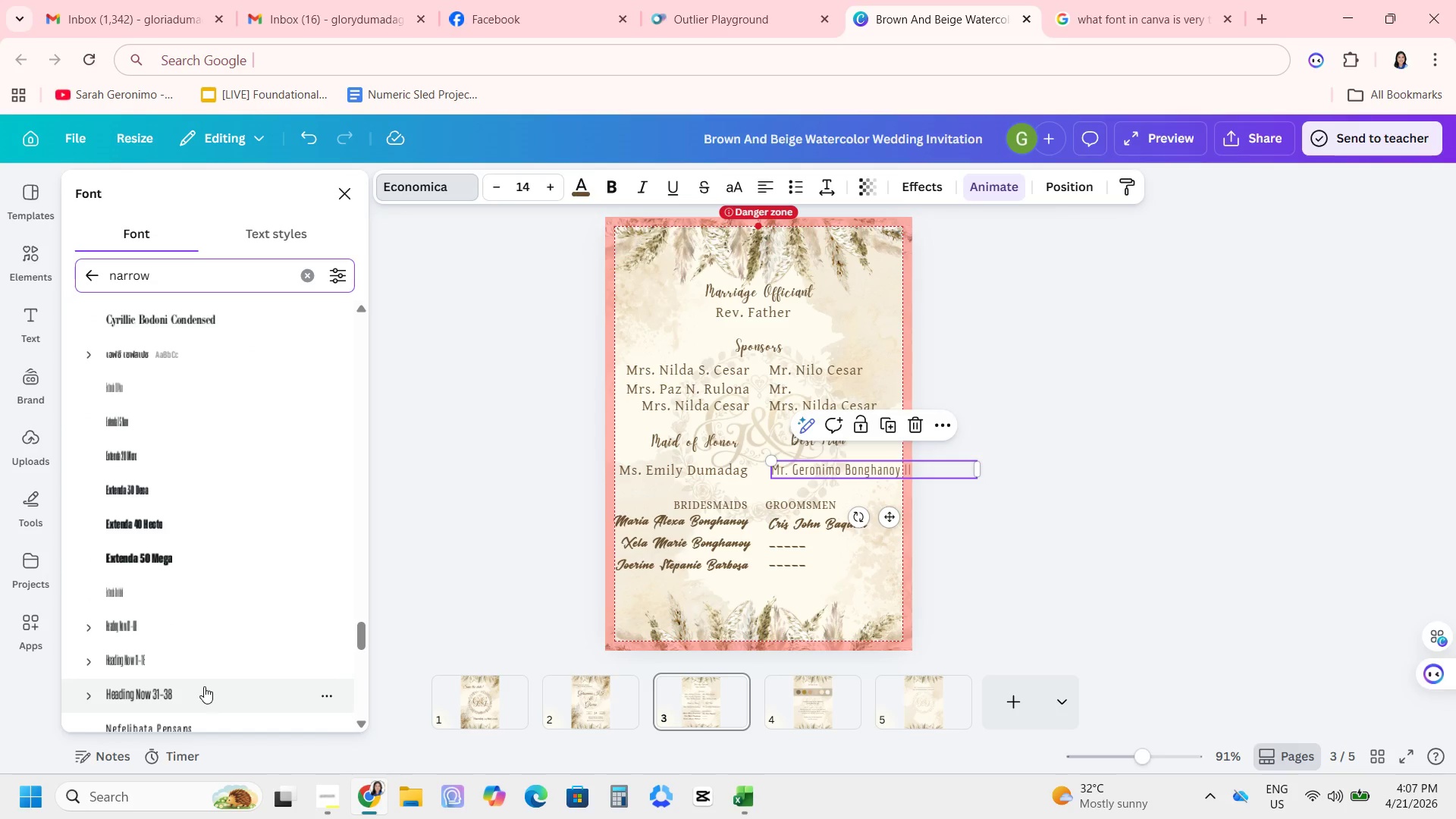 
left_click([204, 686])
 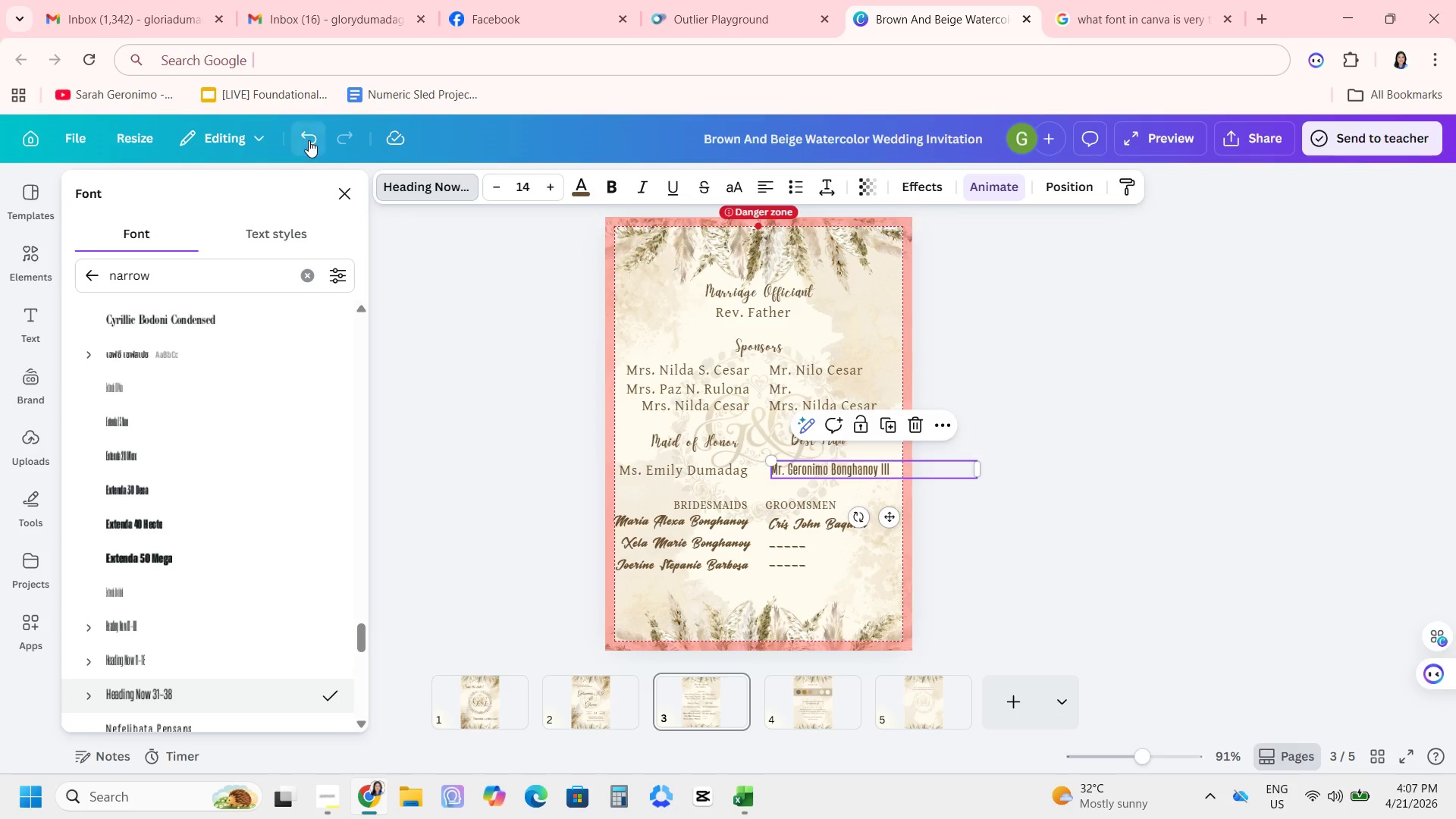 
wait(8.61)
 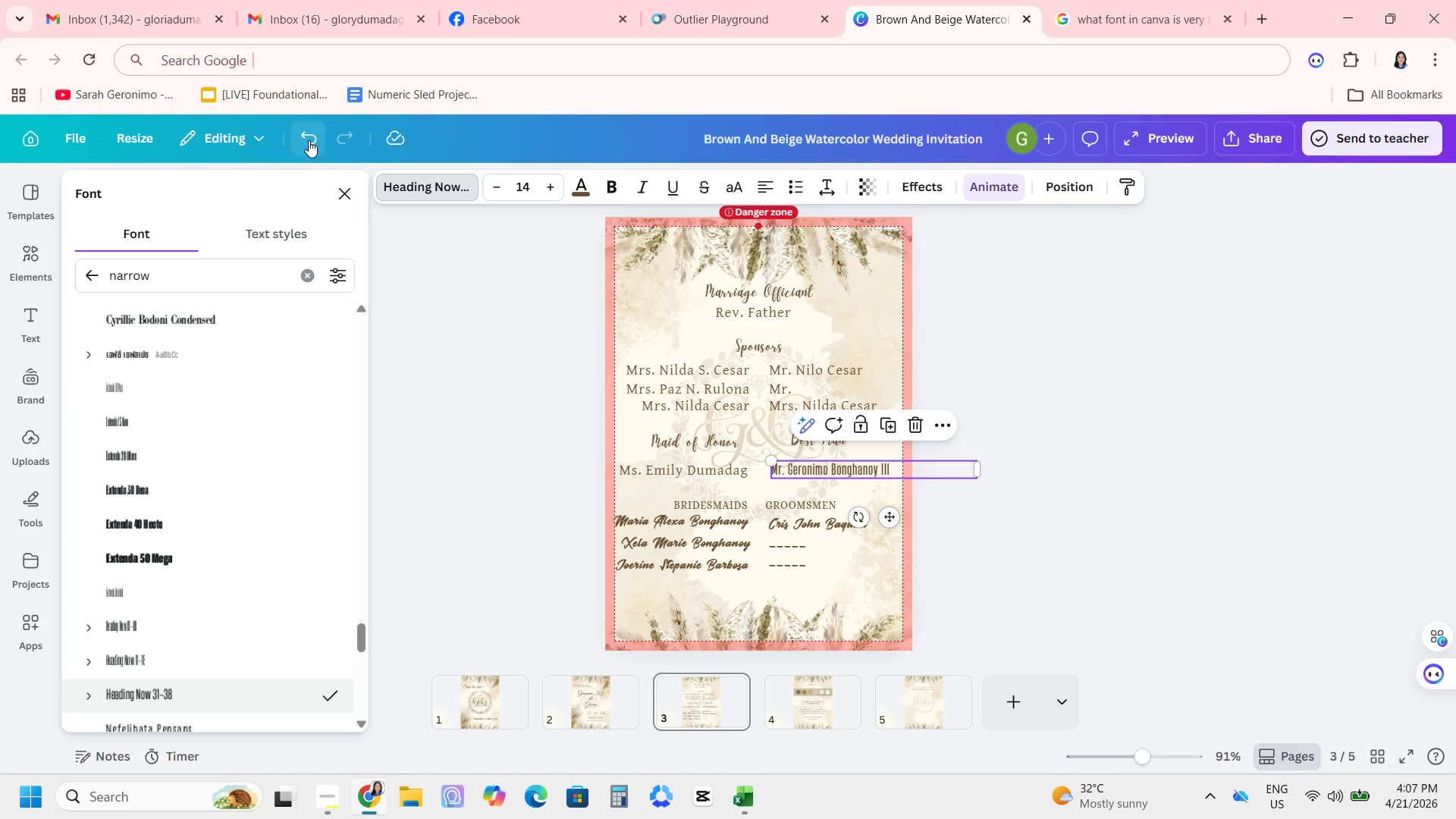 
left_click_drag(start_coordinate=[195, 271], to_coordinate=[20, 273])
 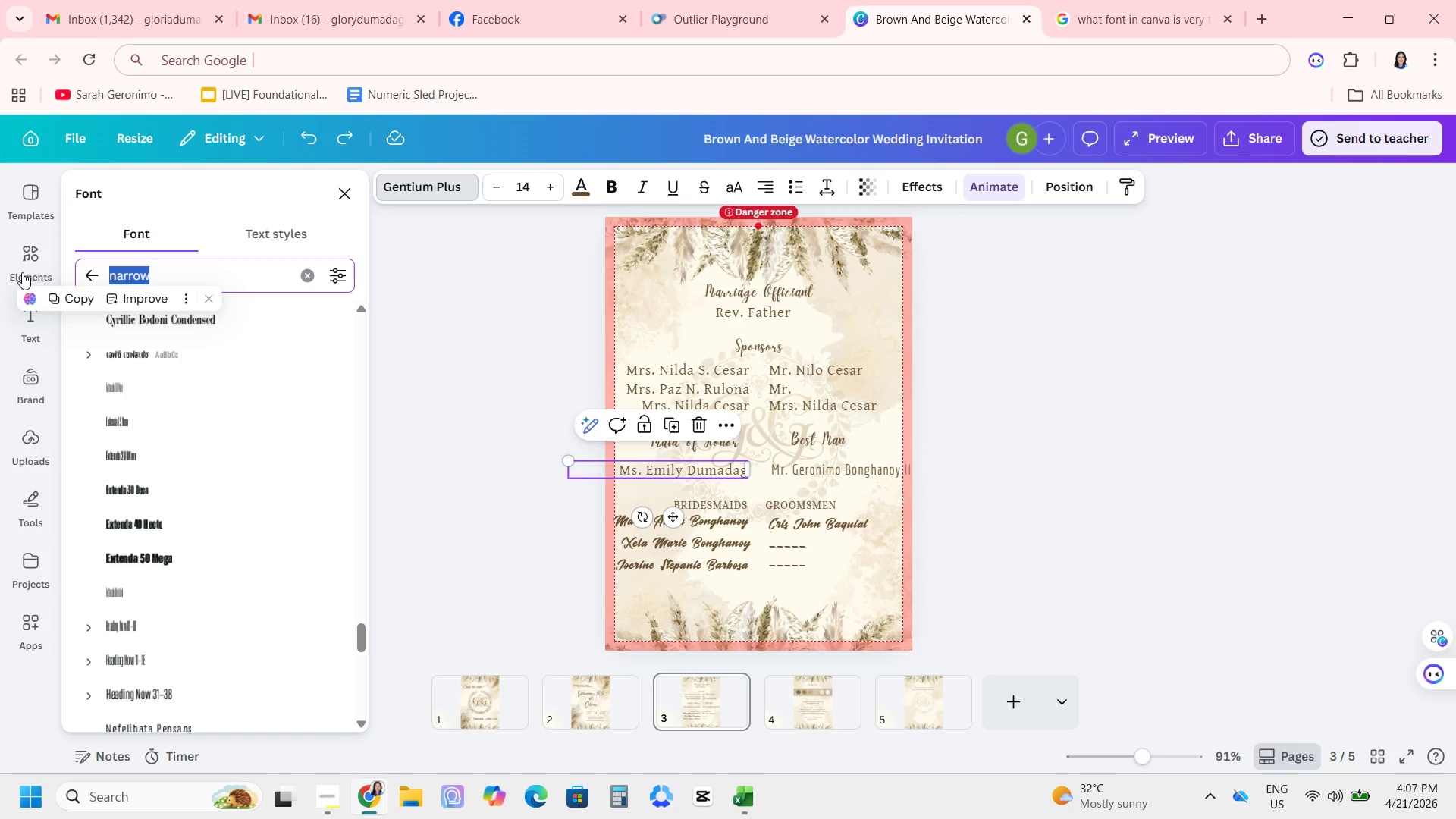 
type(ECONI)
key(Backspace)
type(NO)
key(Backspace)
key(Backspace)
type(O)
 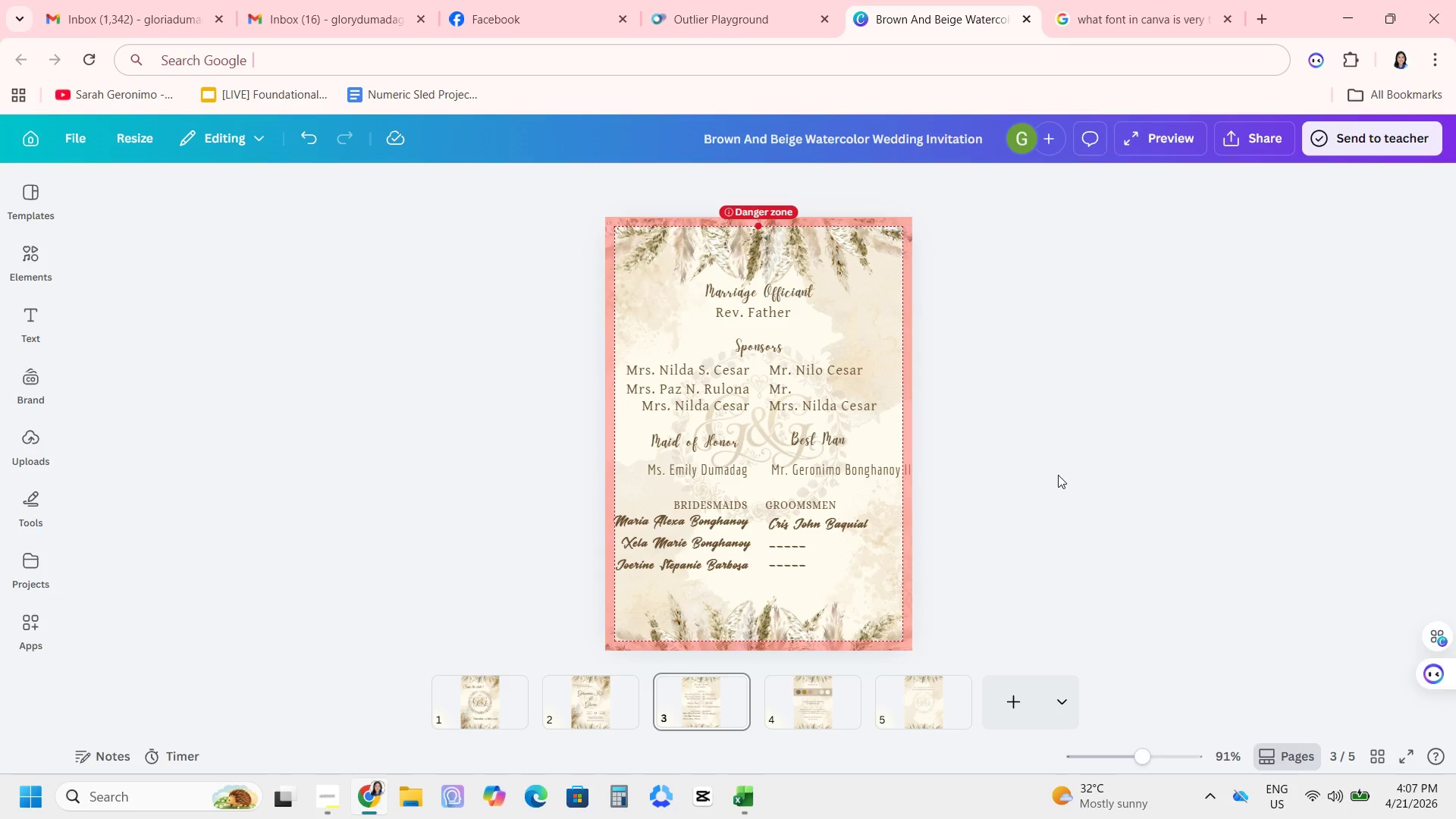 
wait(6.34)
 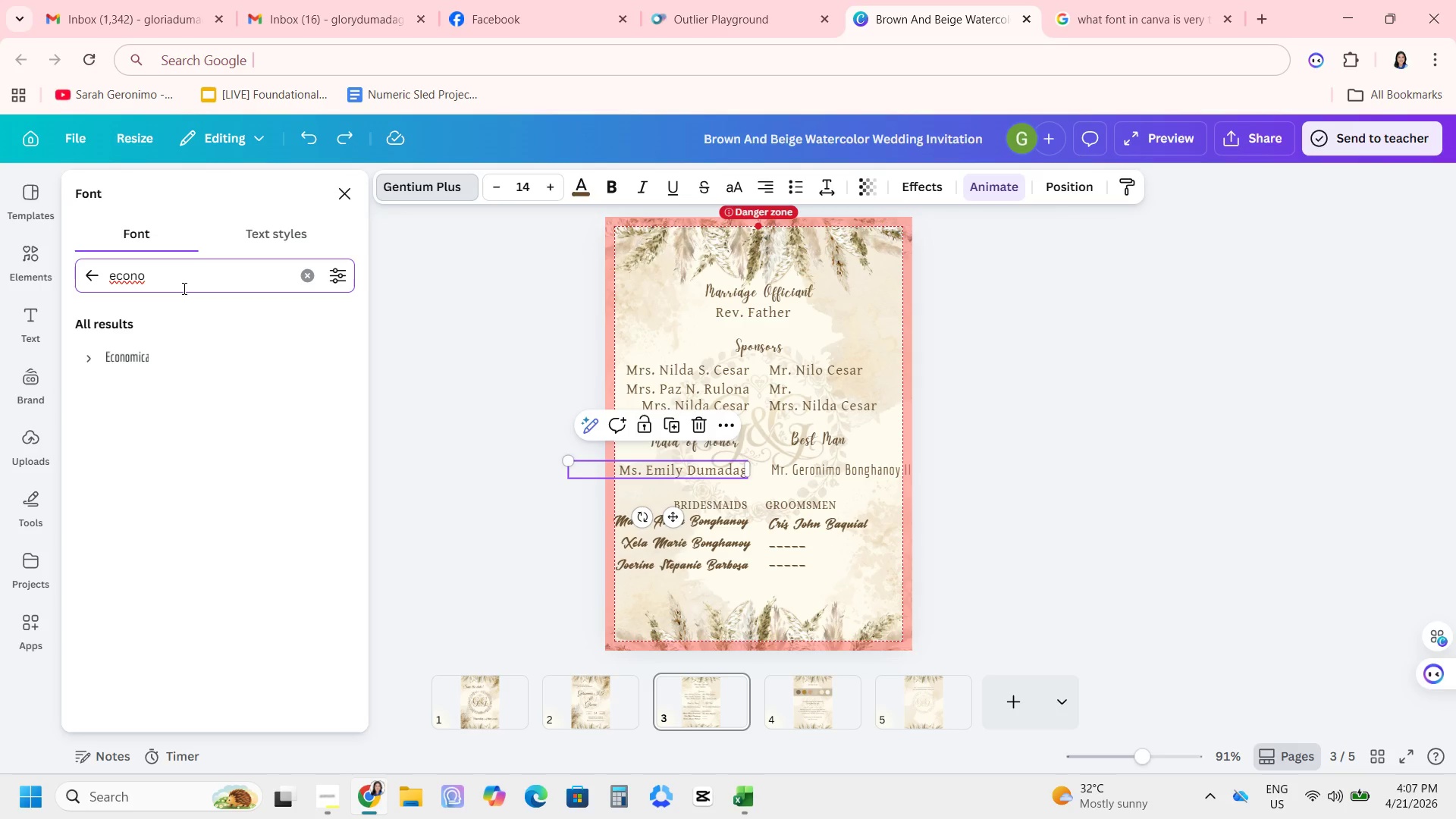 
left_click([706, 466])
 